 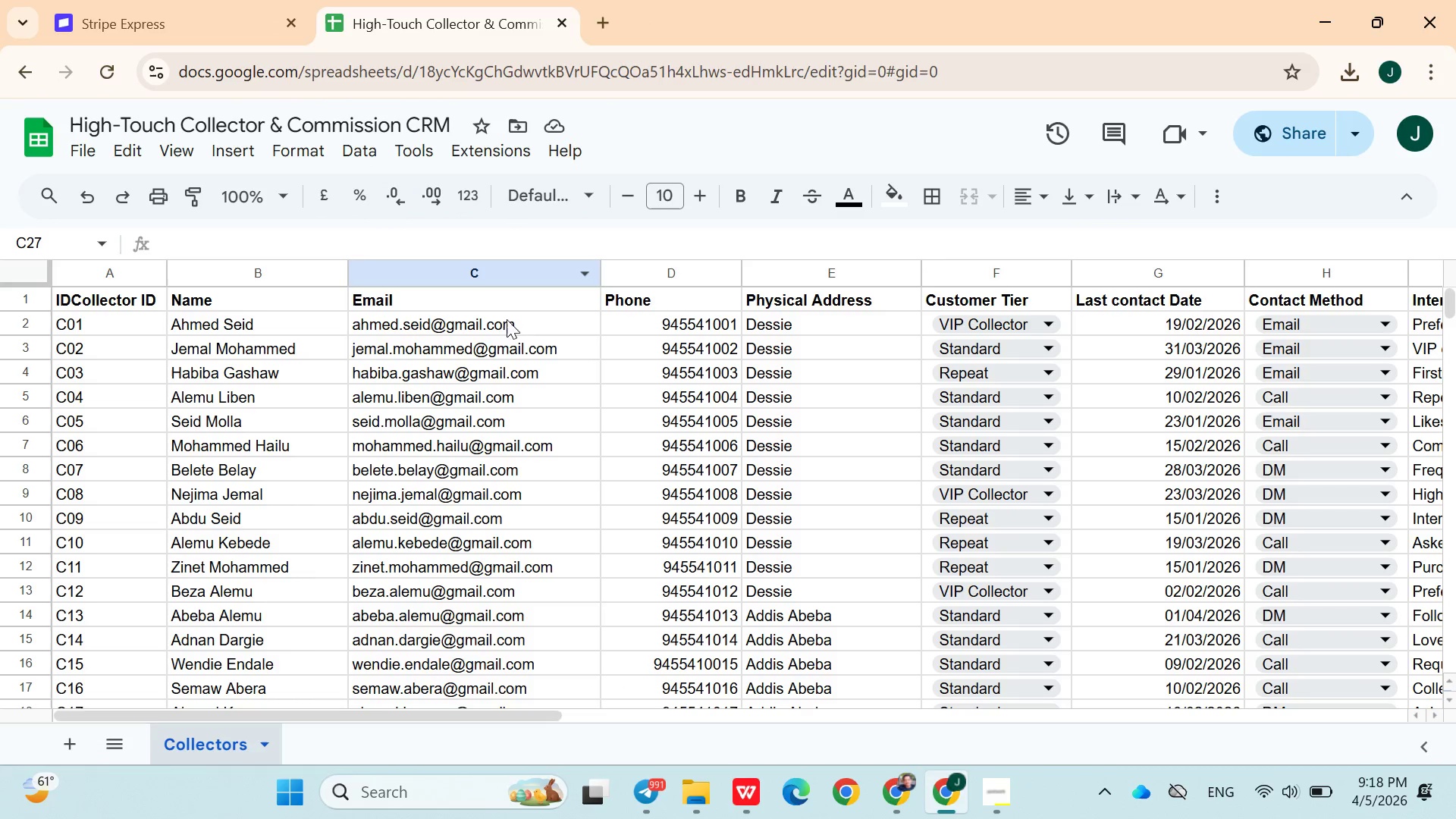 
scroll: coordinate [391, 549], scroll_direction: down, amount: 3.0
 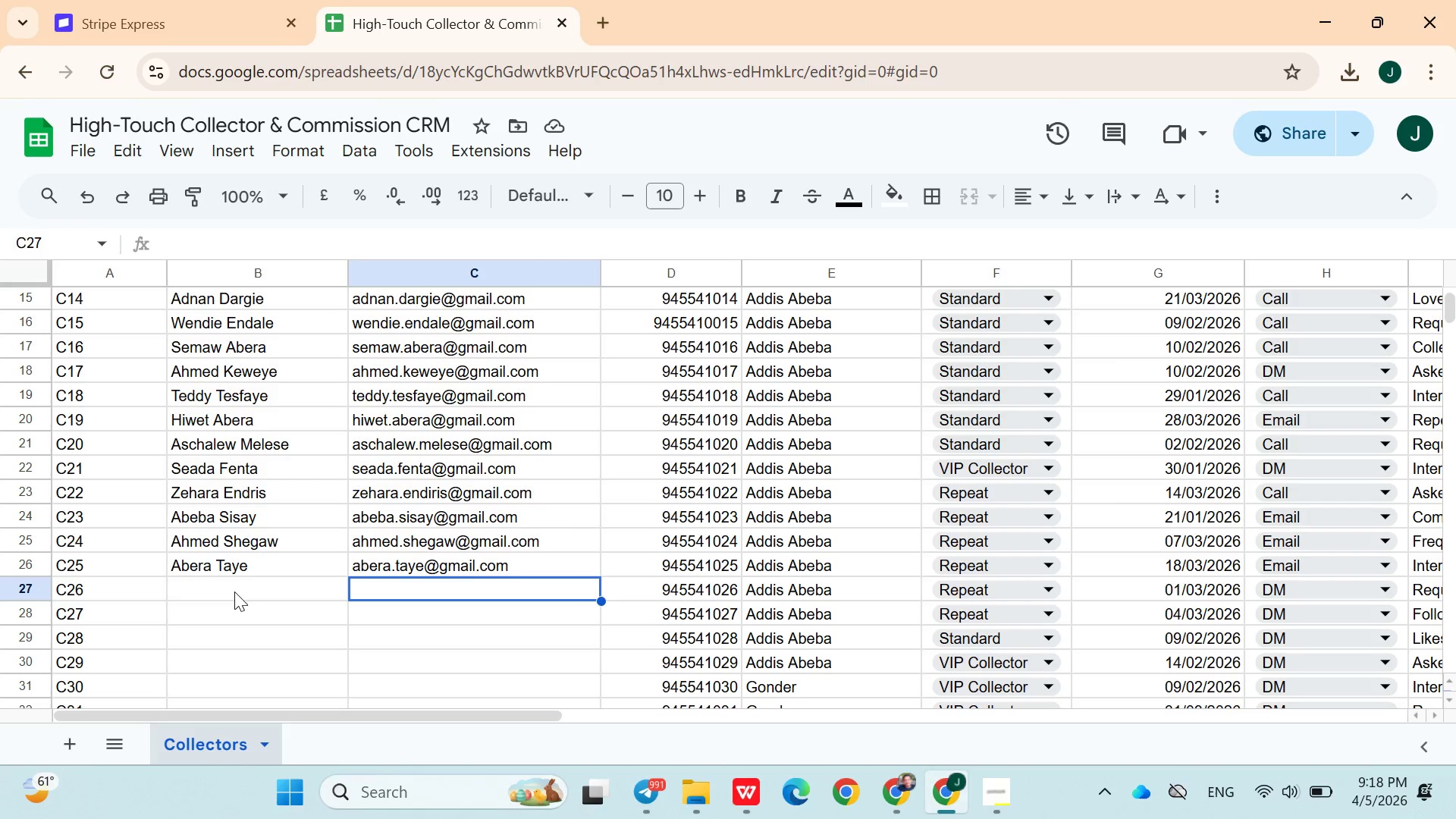 
left_click([234, 592])
 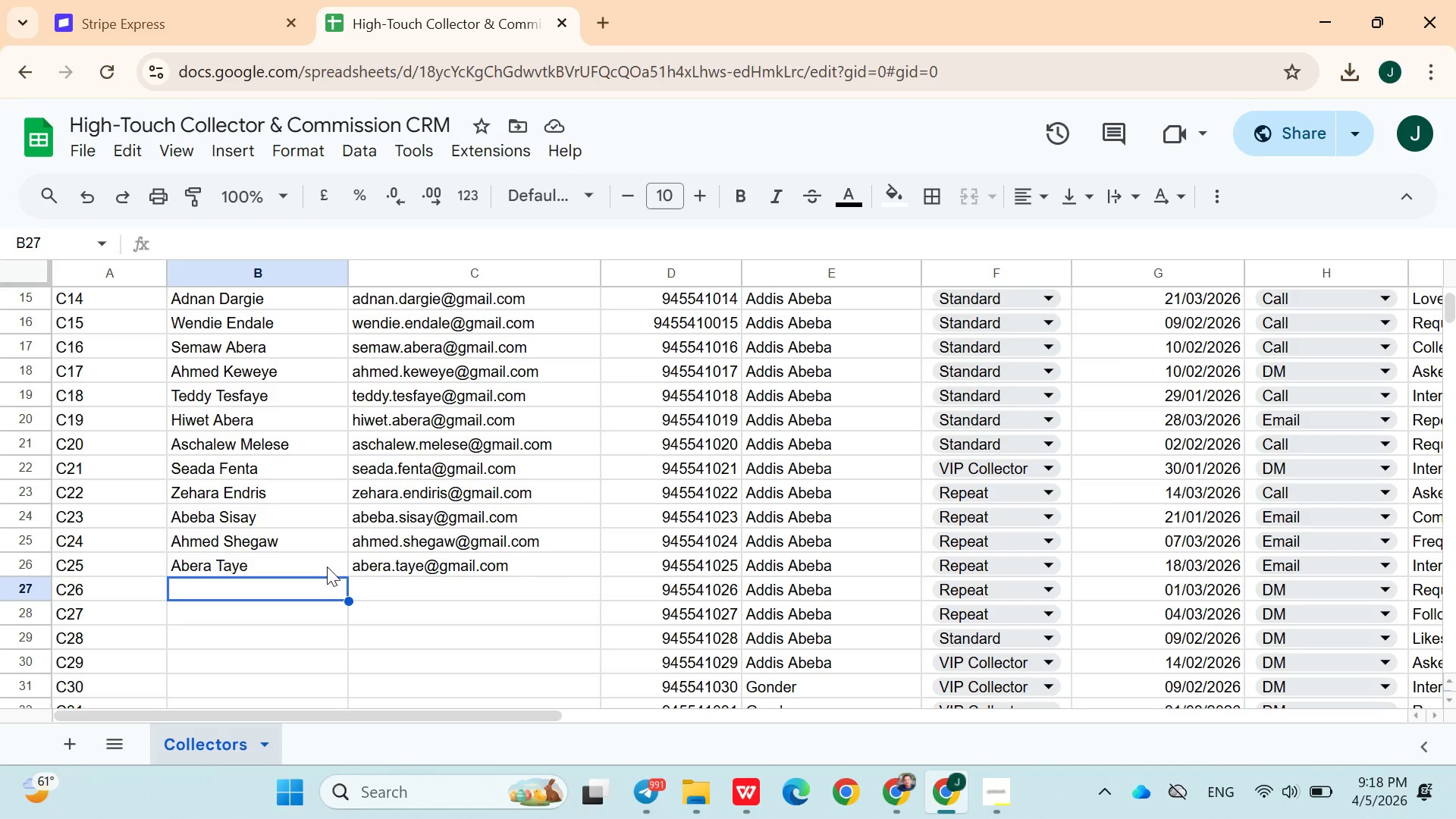 
scroll: coordinate [721, 563], scroll_direction: down, amount: 2.0
 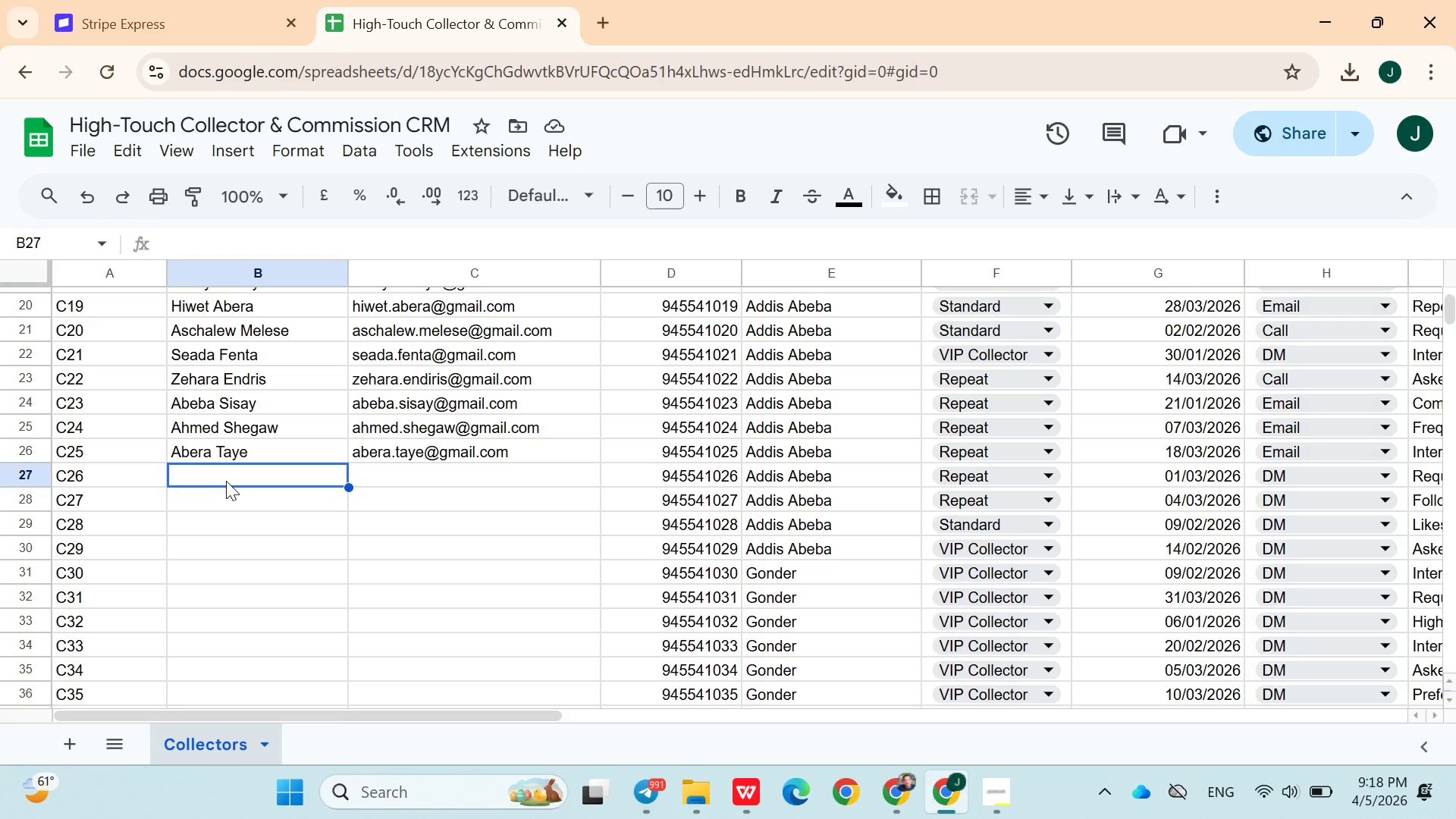 
wait(21.75)
 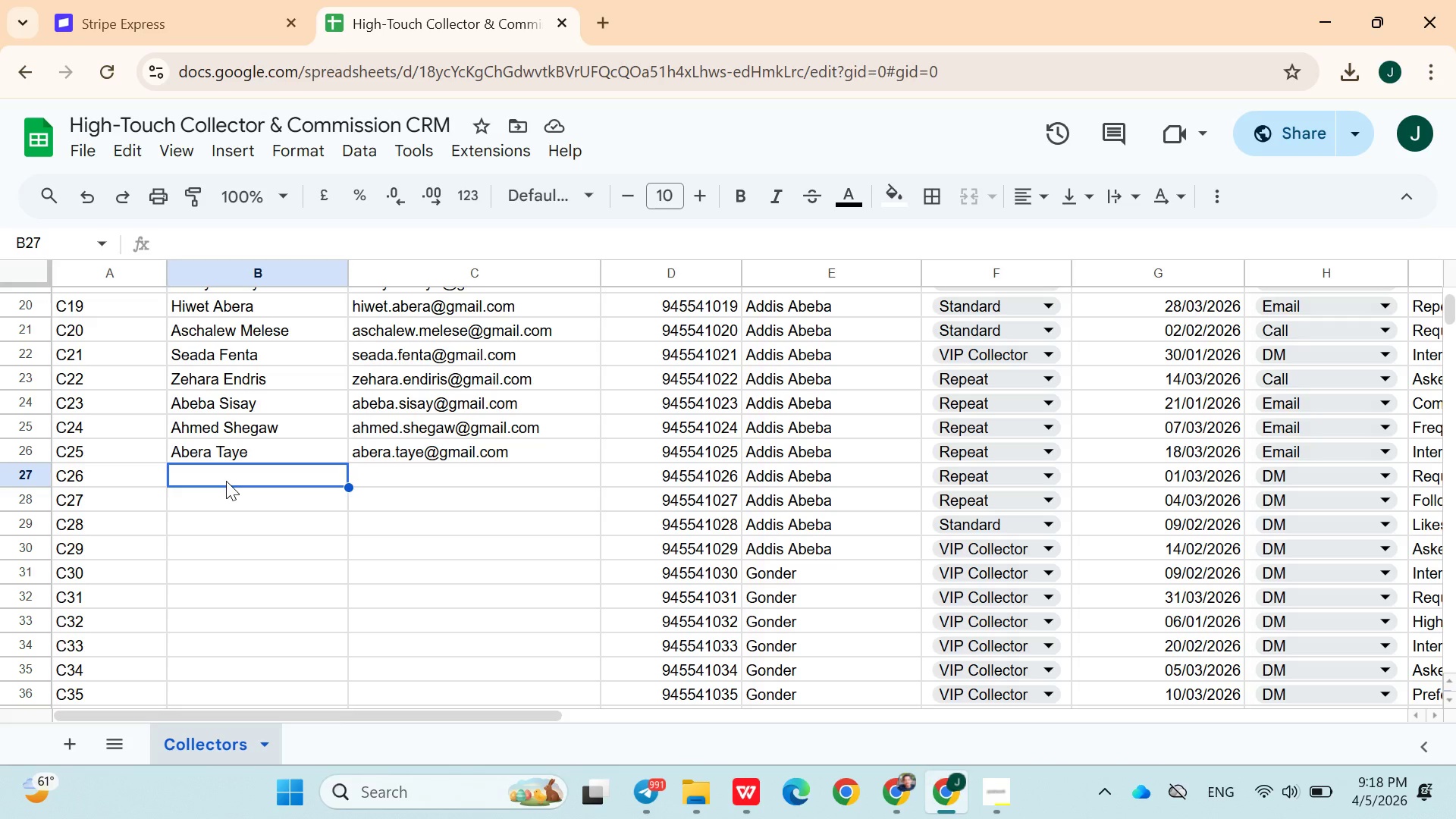 
type(Asmamaw Melake)
 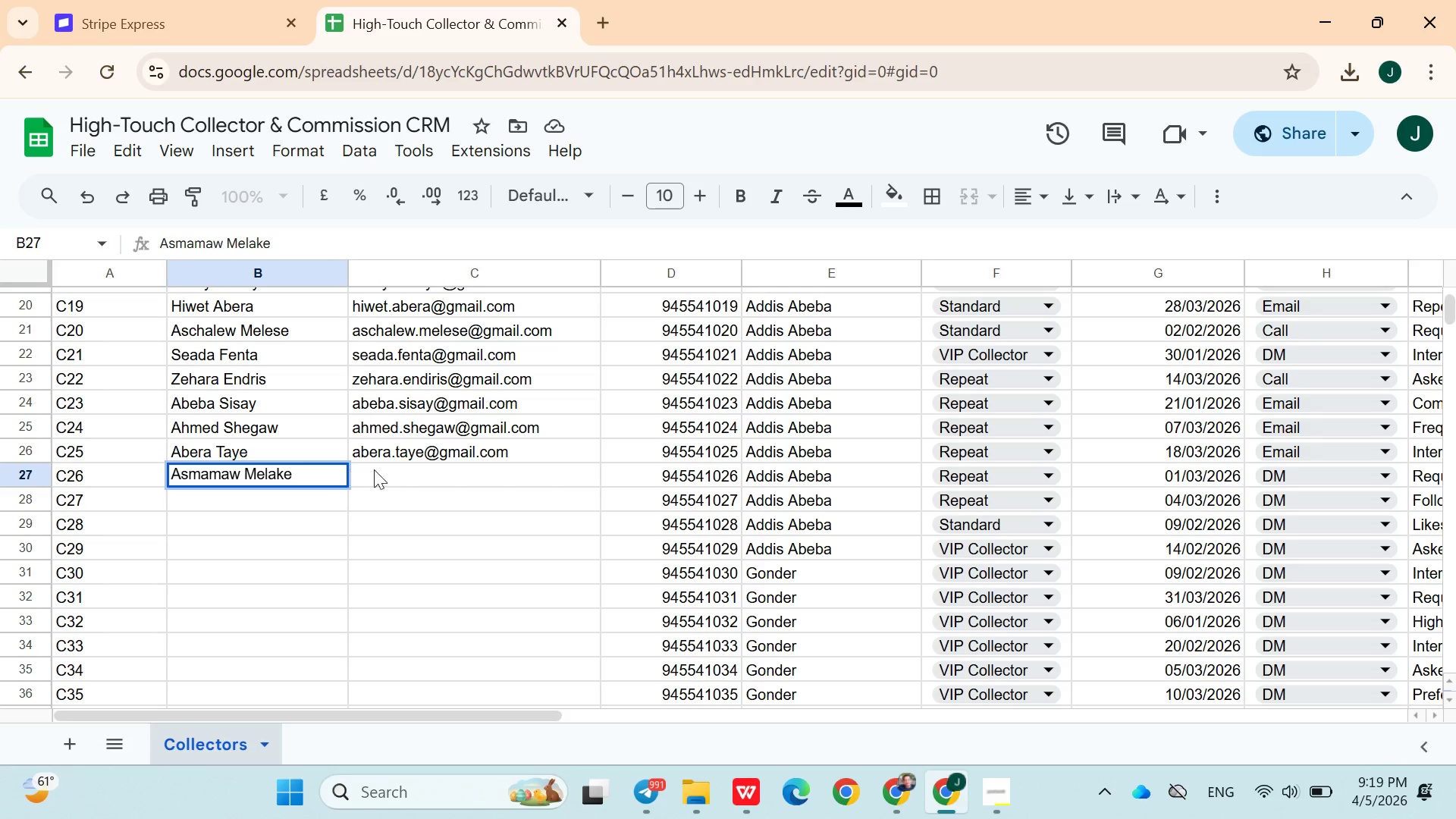 
left_click([385, 475])
 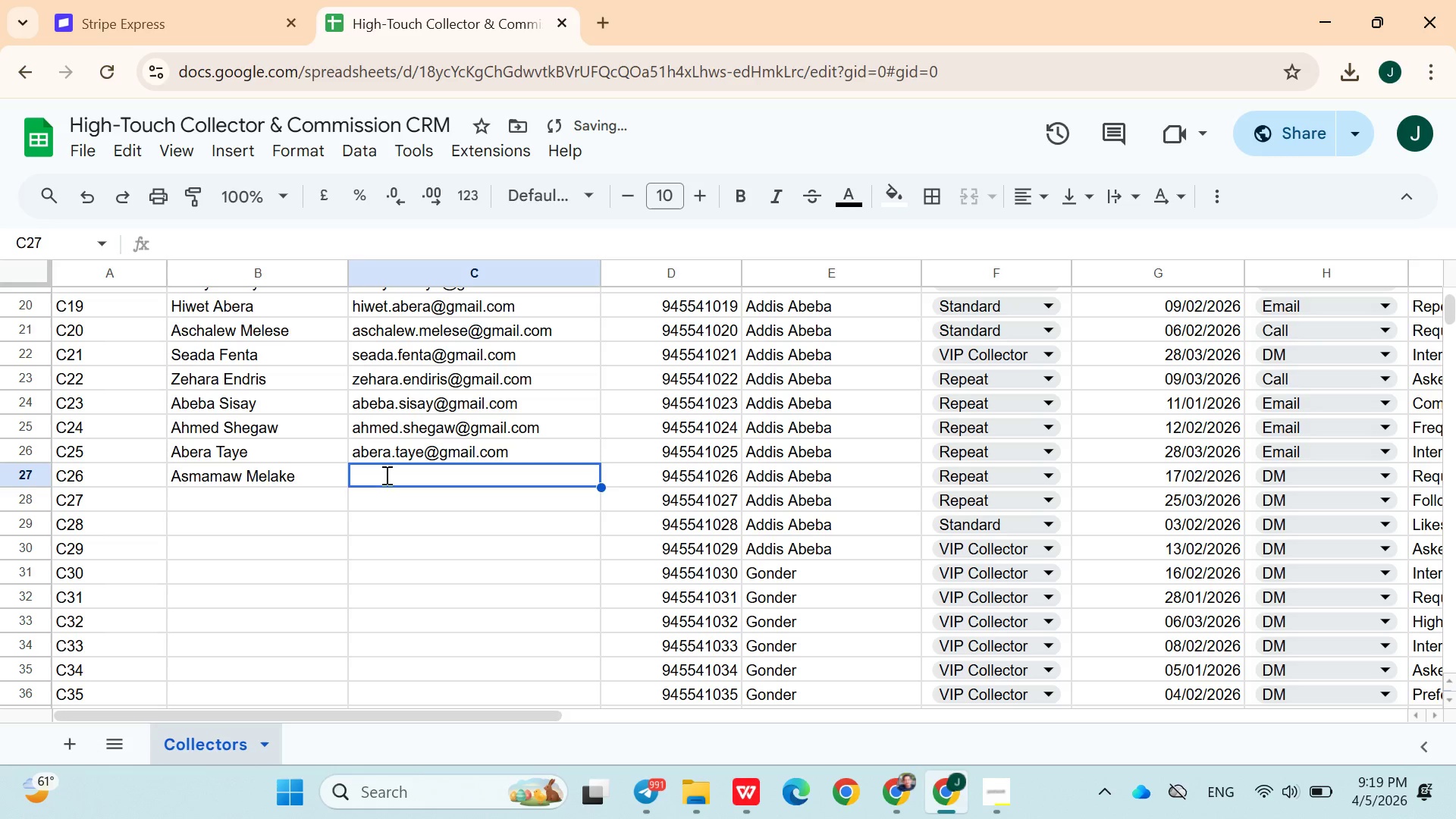 
type(asmamaw.melae)
key(Backspace)
type(ke@gmail.com)
 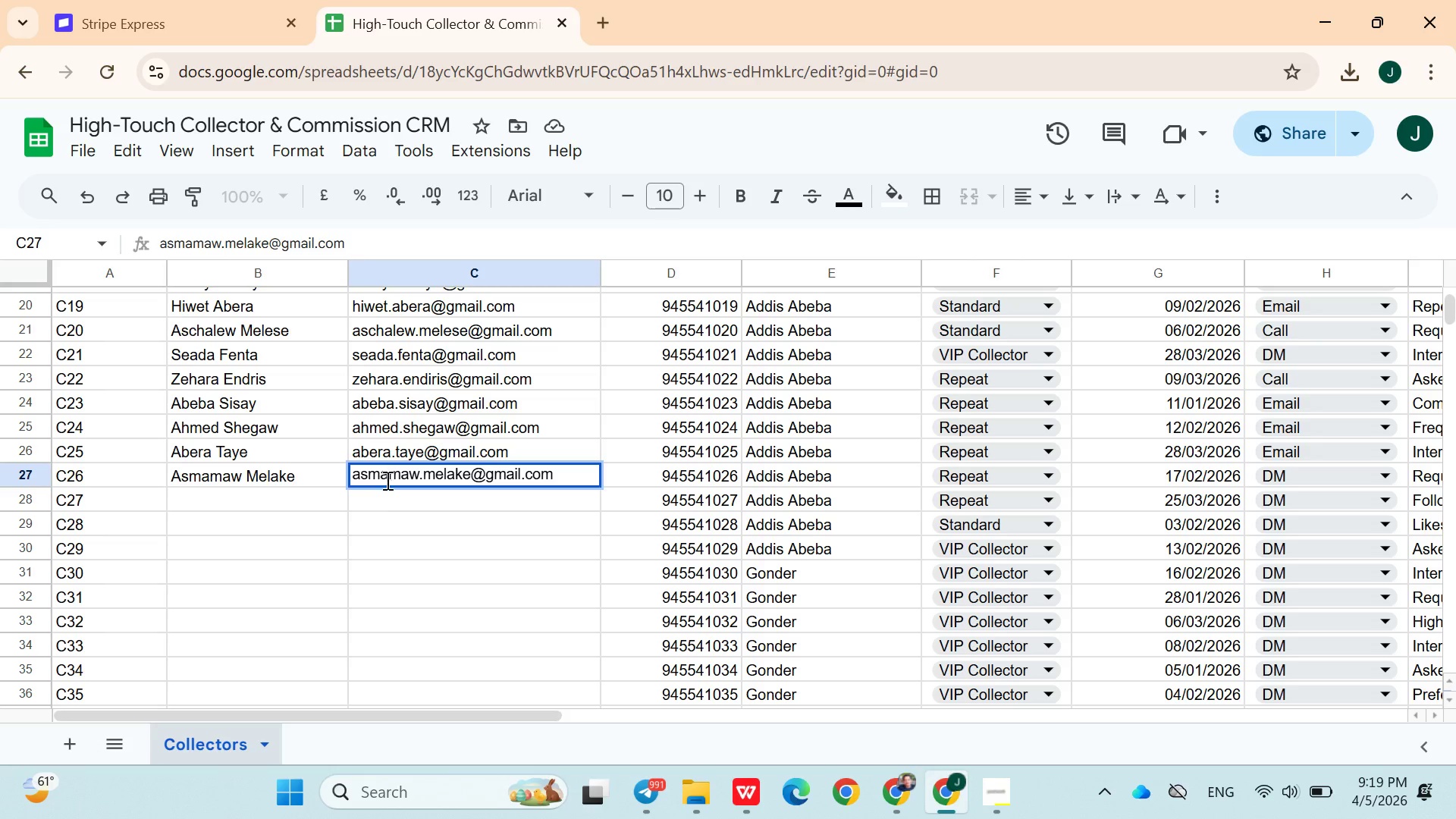 
wait(10.58)
 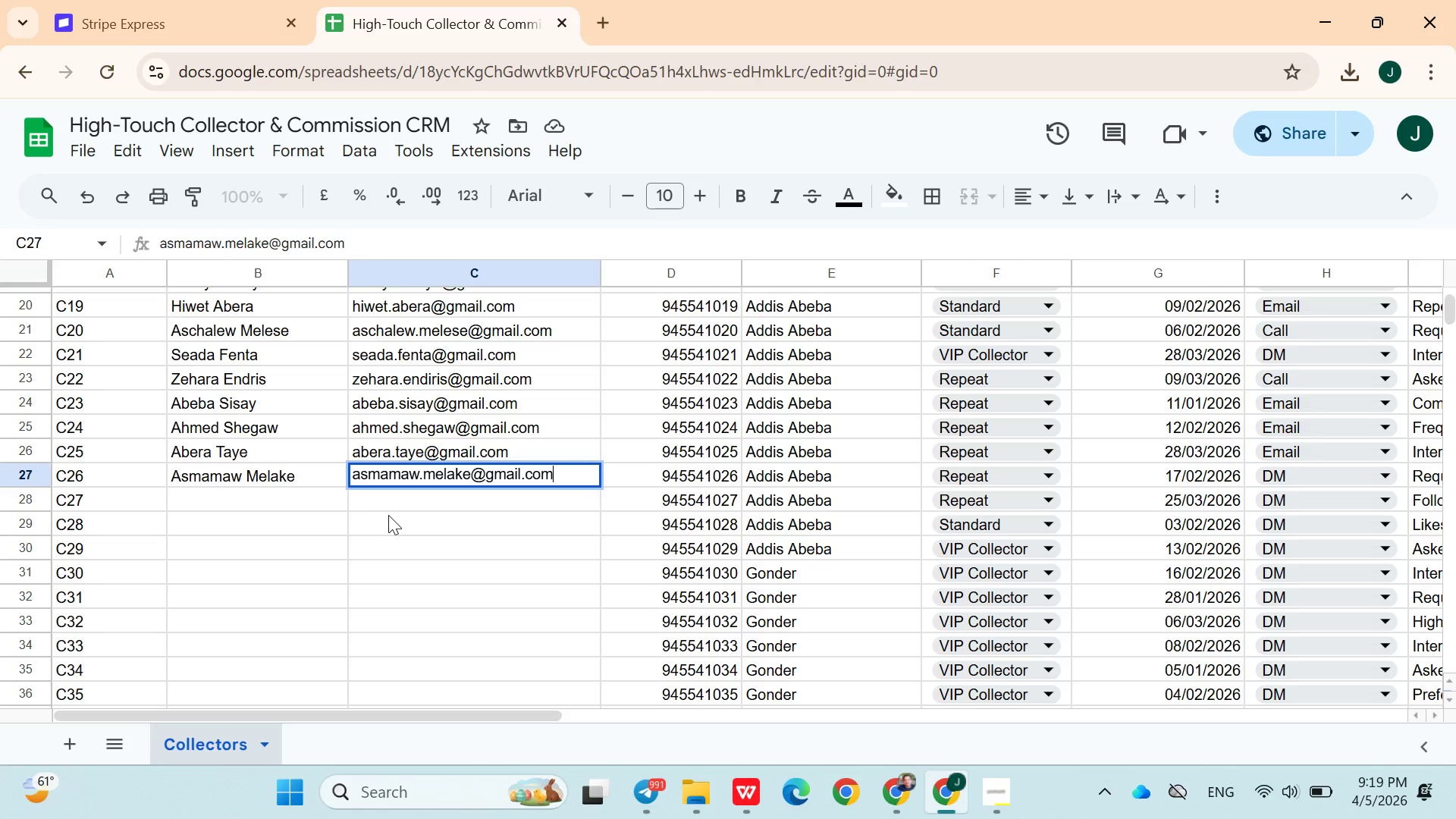 
left_click([722, 567])
 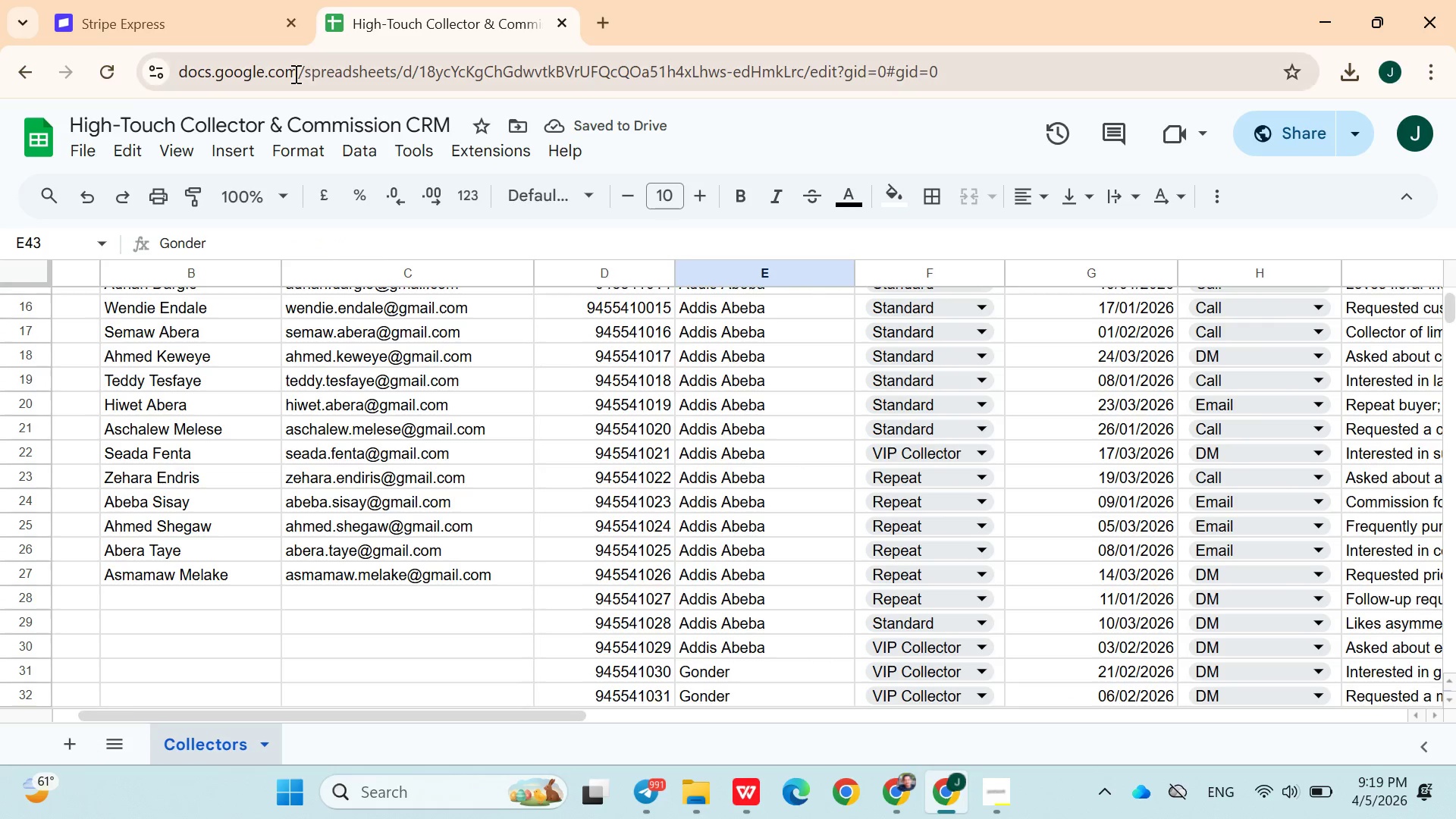 
left_click([249, 34])
 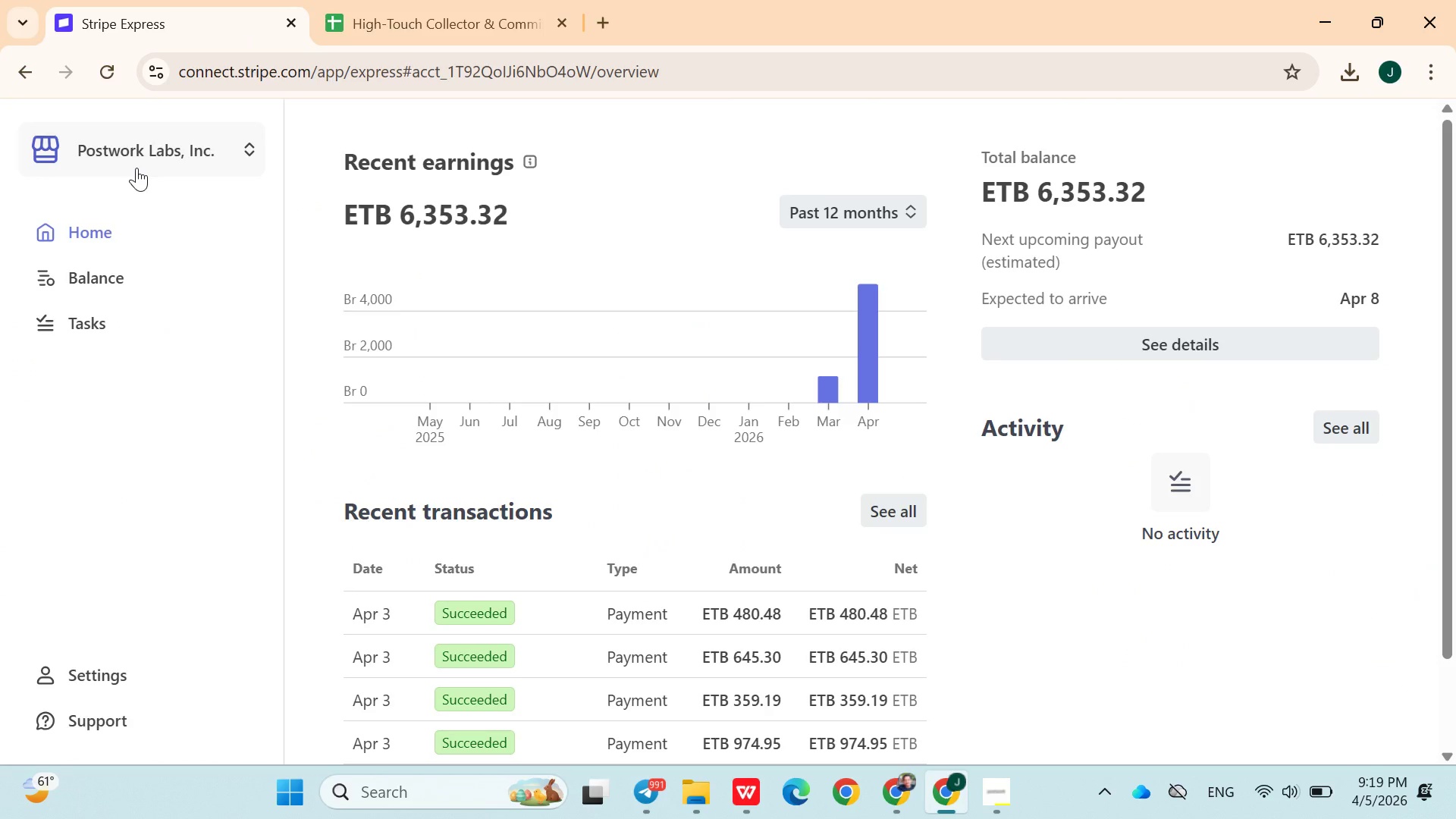 
left_click([136, 168])
 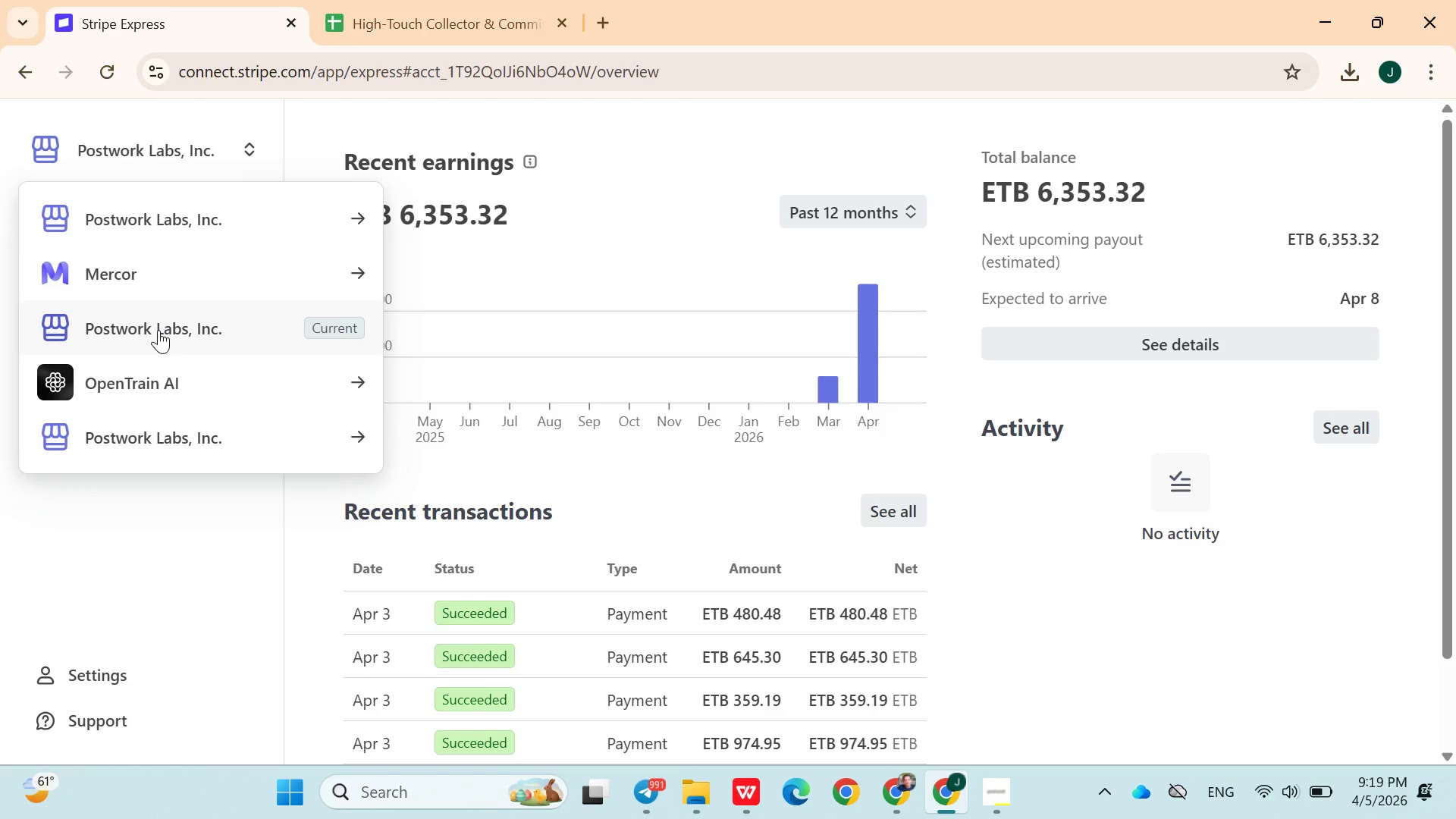 
left_click([161, 426])
 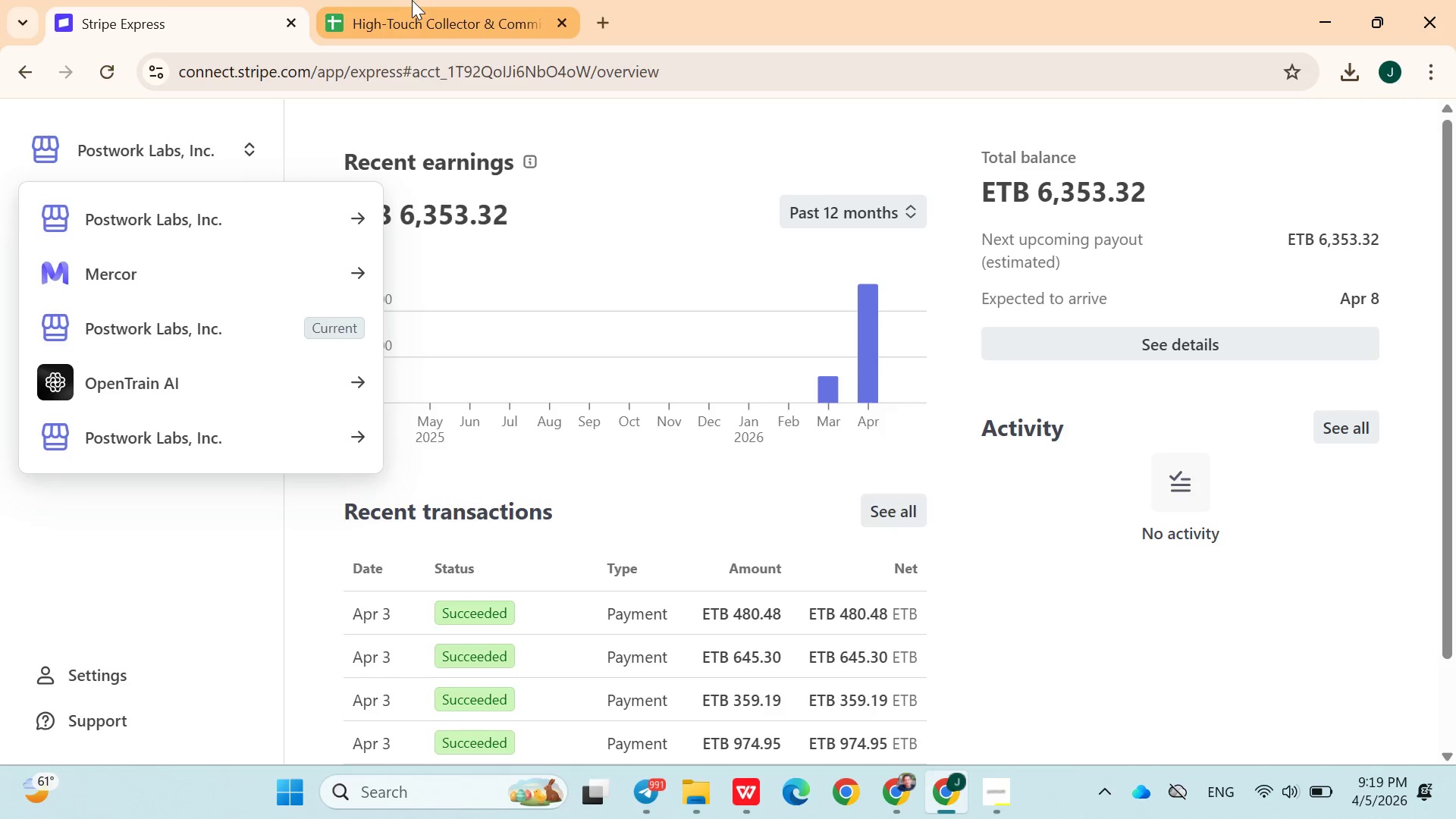 
left_click([412, 0])
 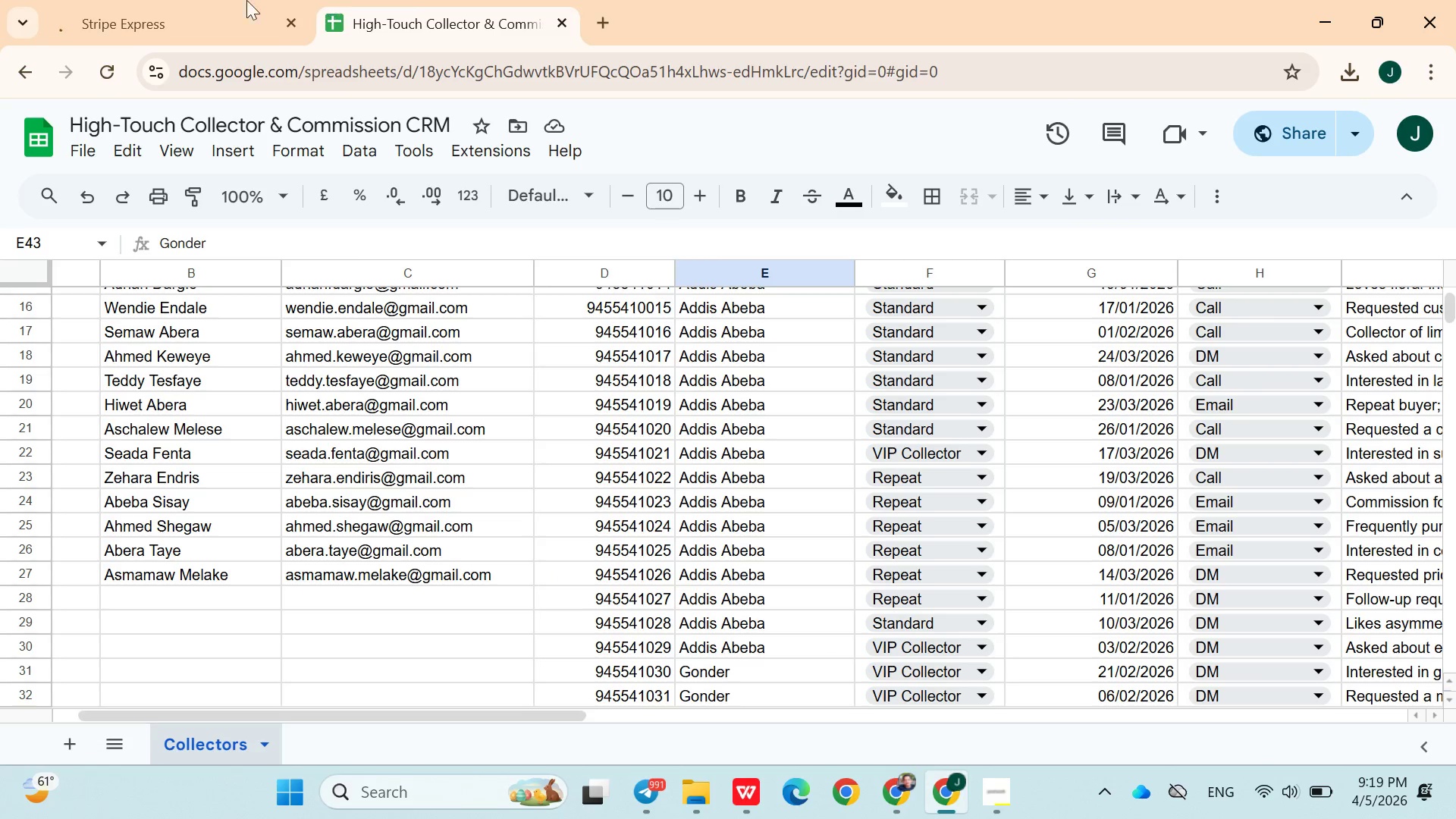 
left_click([178, 24])
 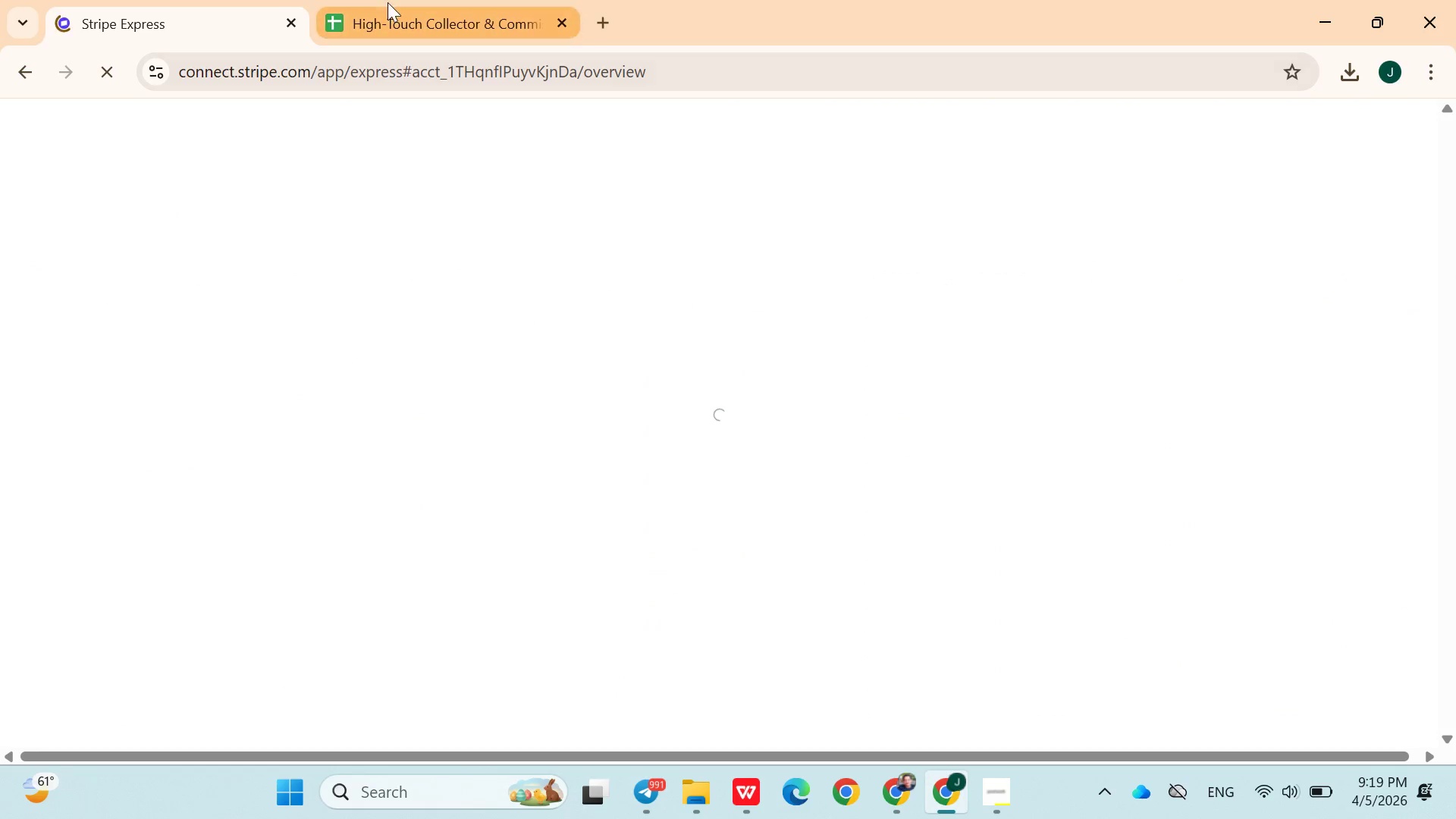 
left_click([388, 2])
 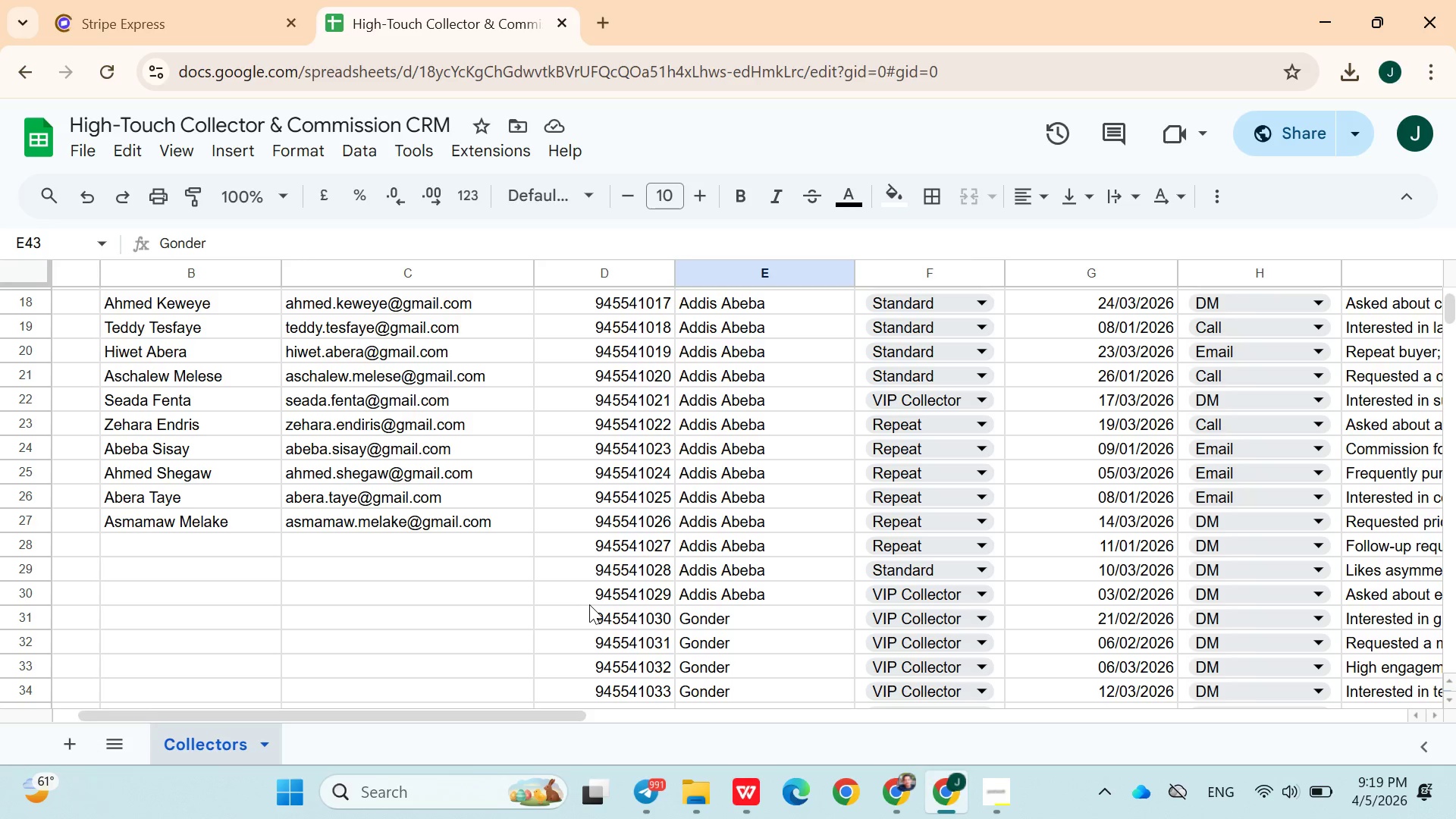 
wait(9.03)
 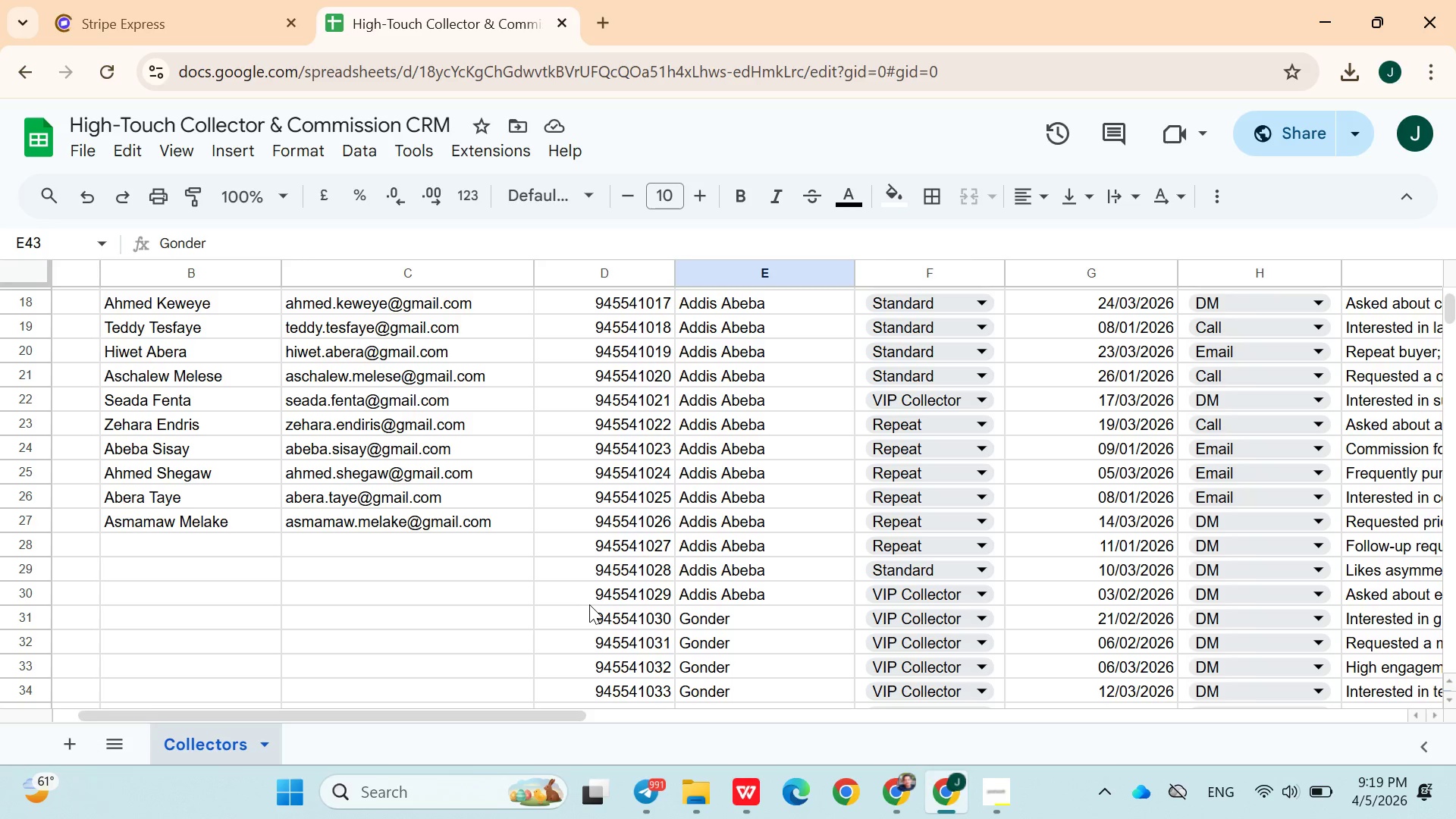 
left_click([171, 482])
 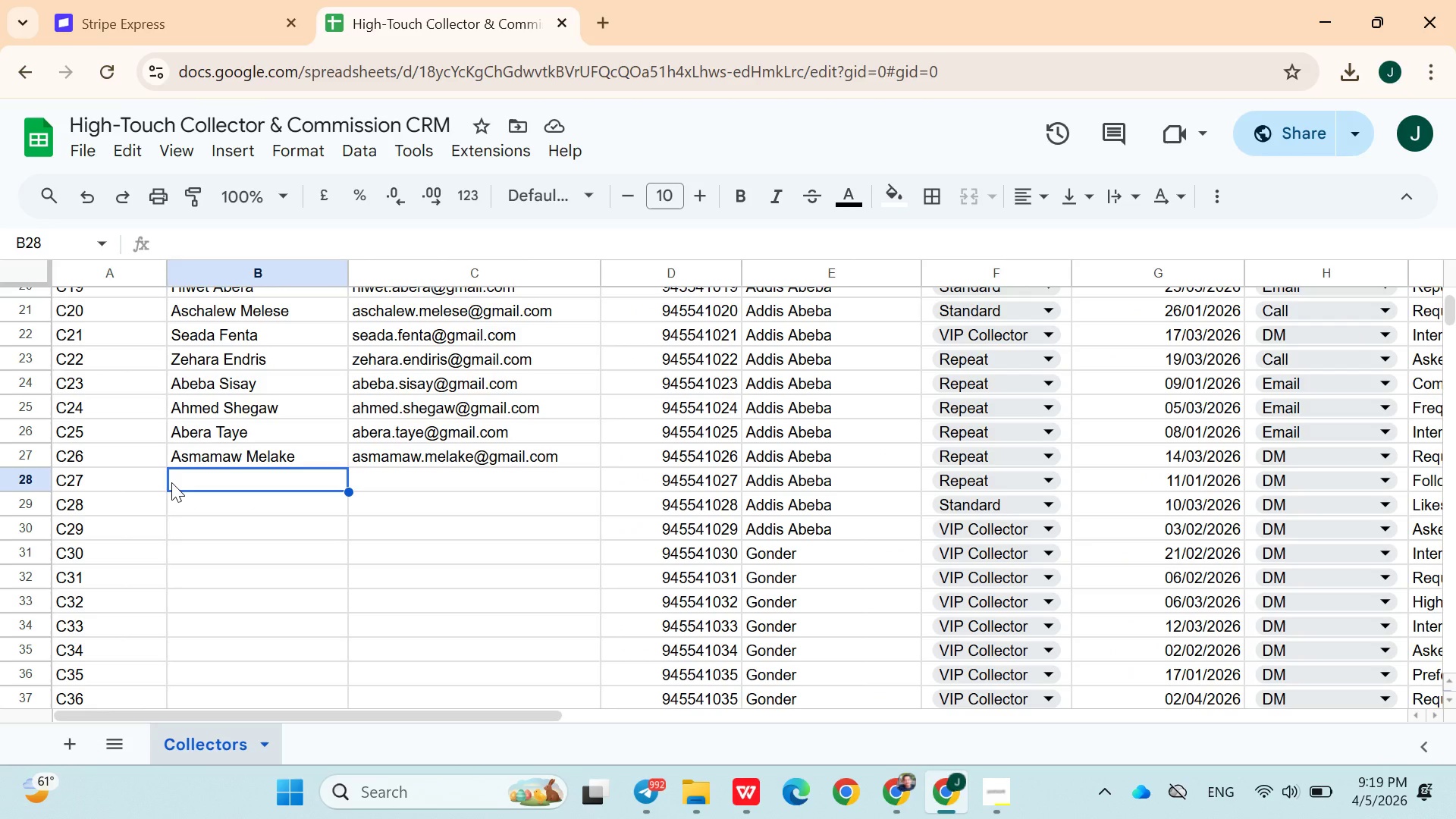 
type(Alemy )
key(Backspace)
key(Backspace)
type(u taye)
 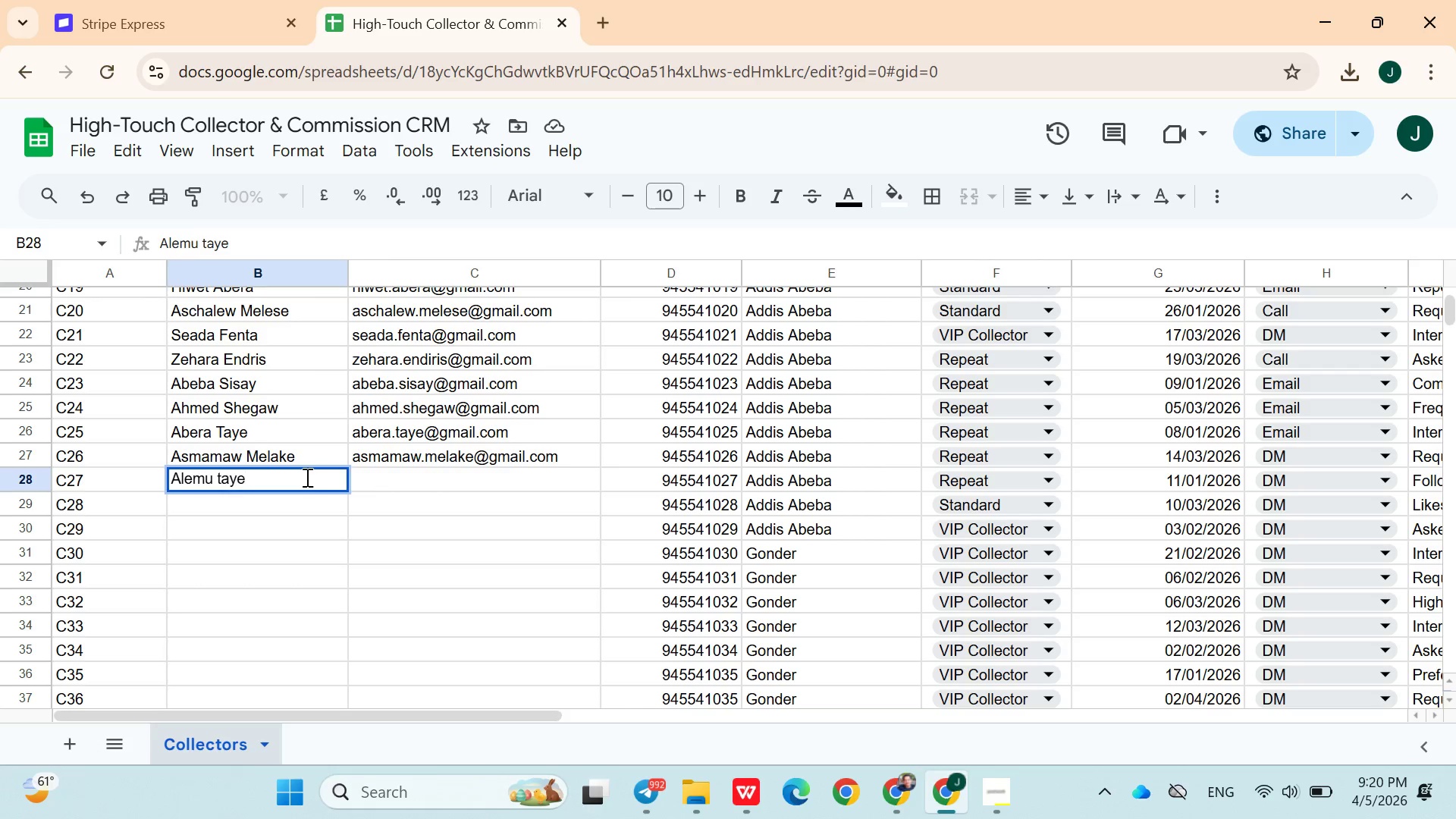 
key(Backspace)
key(Backspace)
key(Backspace)
key(Backspace)
type(Taye)
 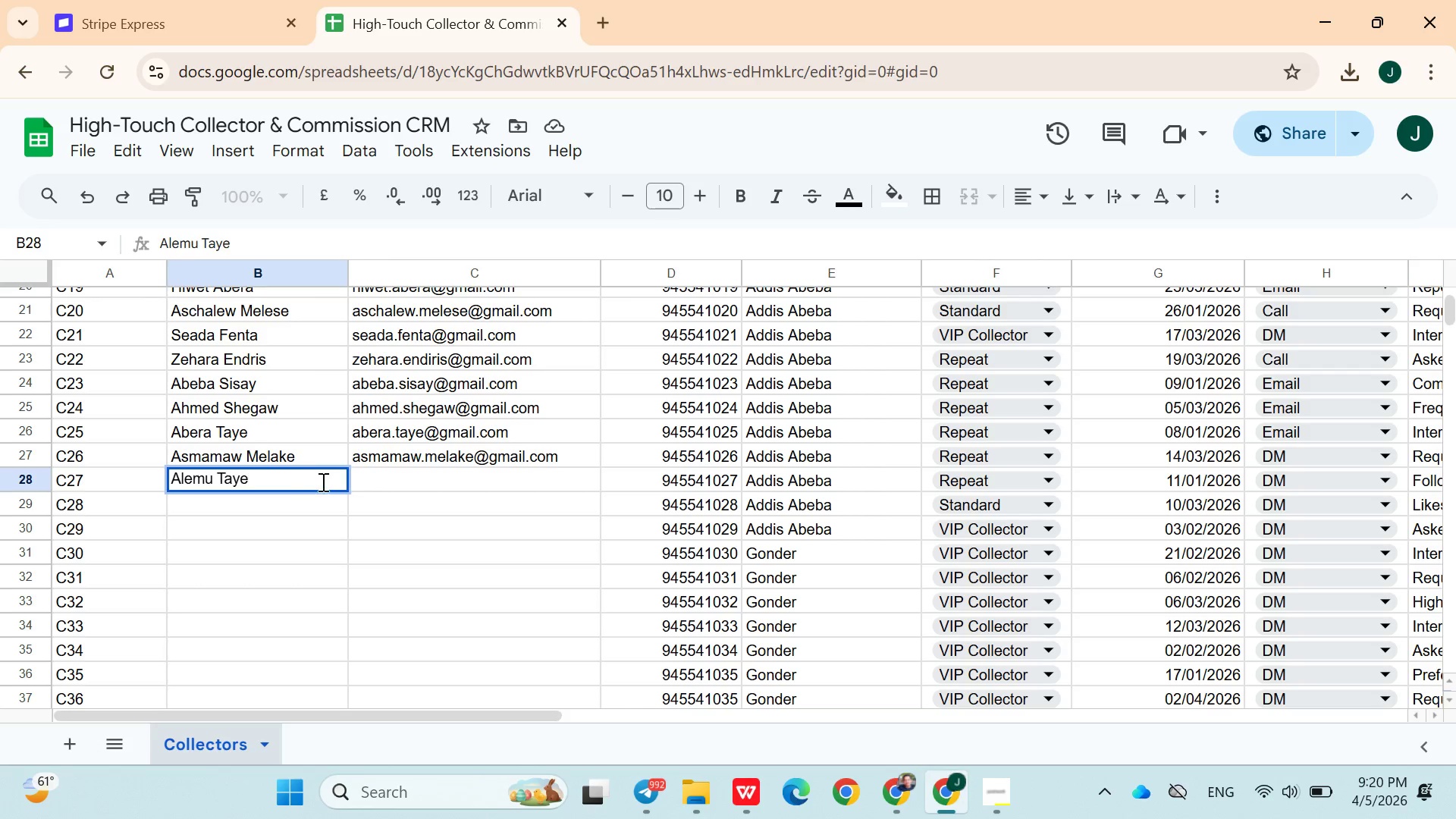 
left_click([387, 490])
 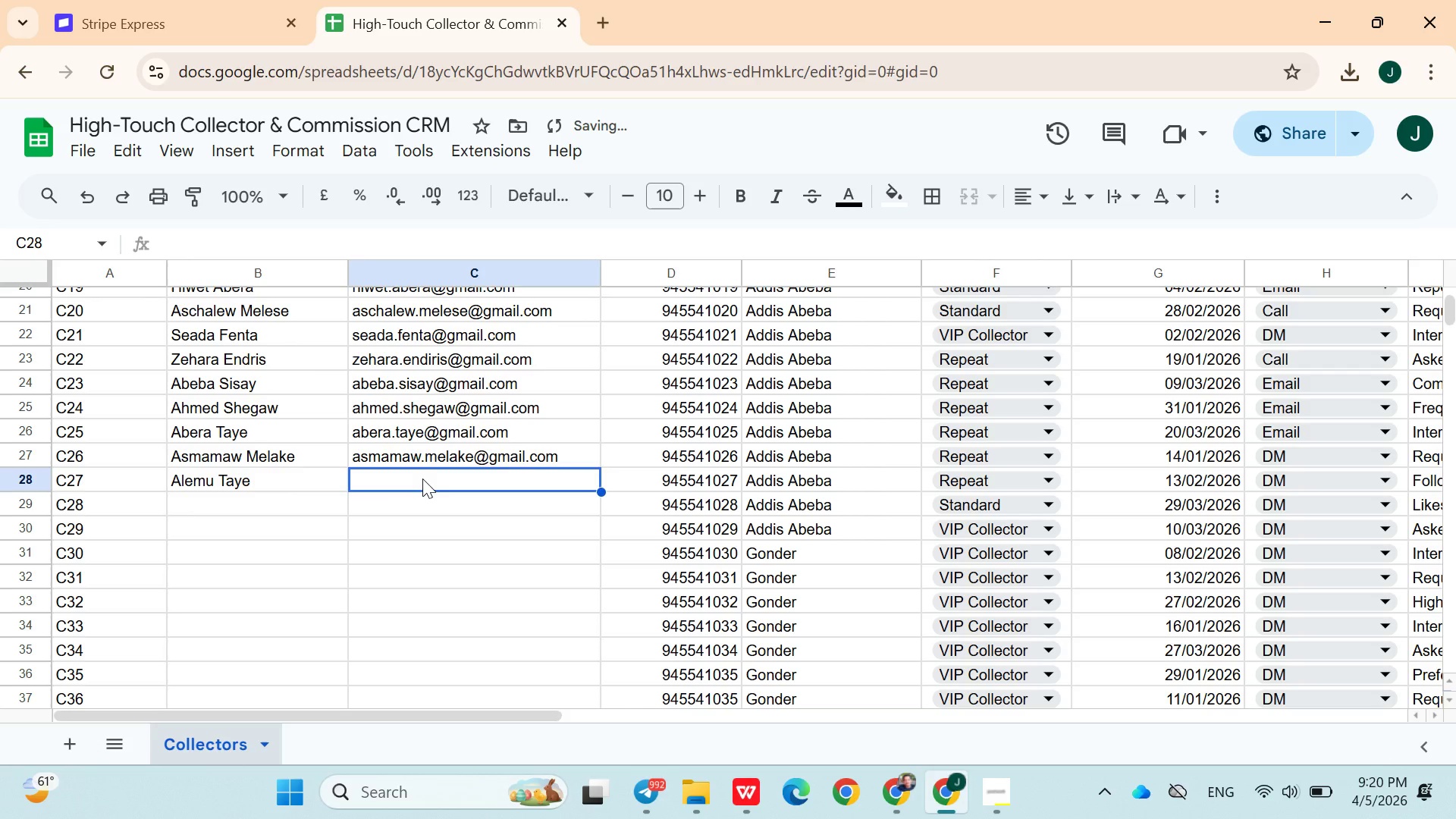 
type(alemu.taye@gmail.com)
 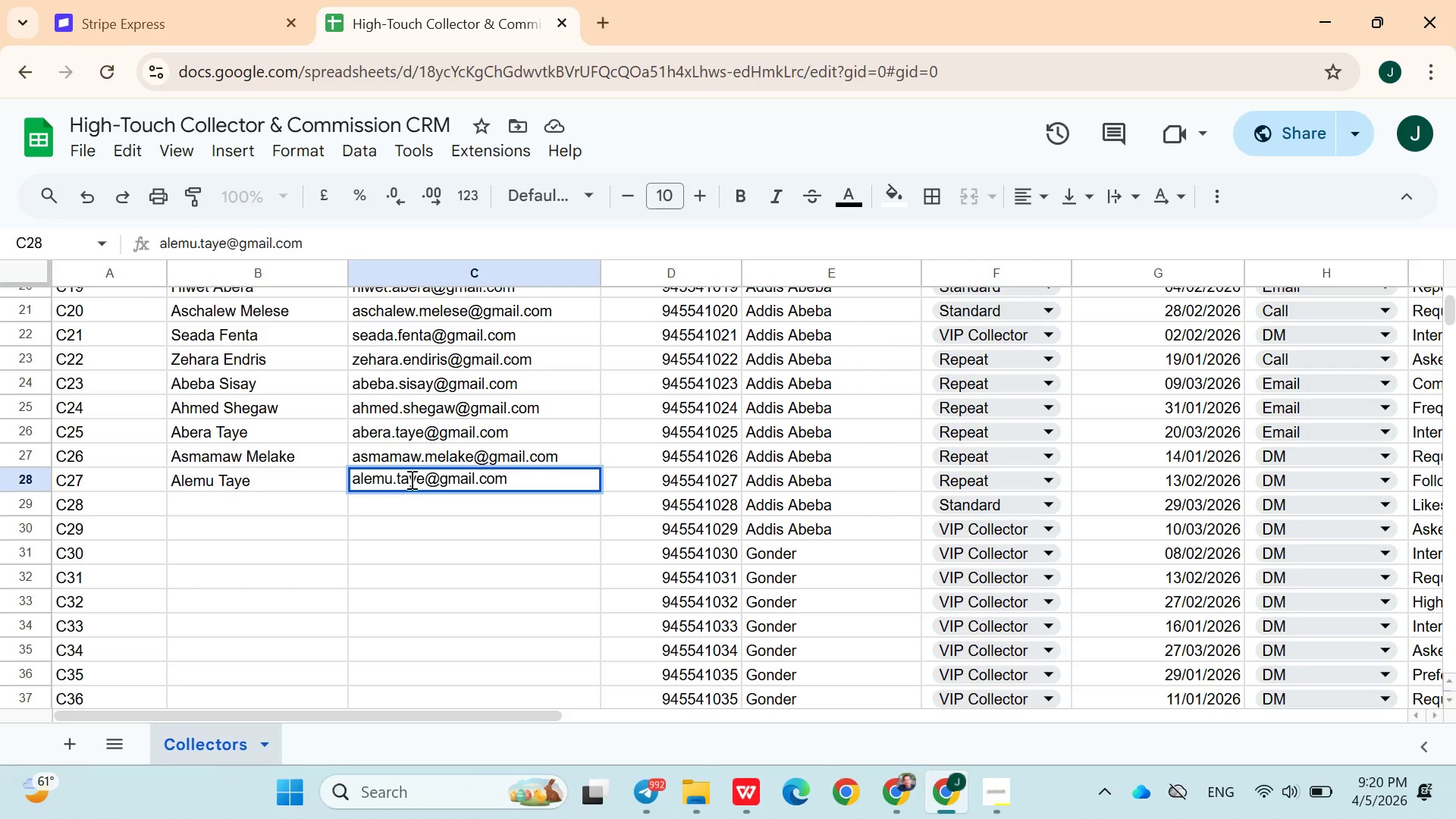 
left_click([273, 510])
 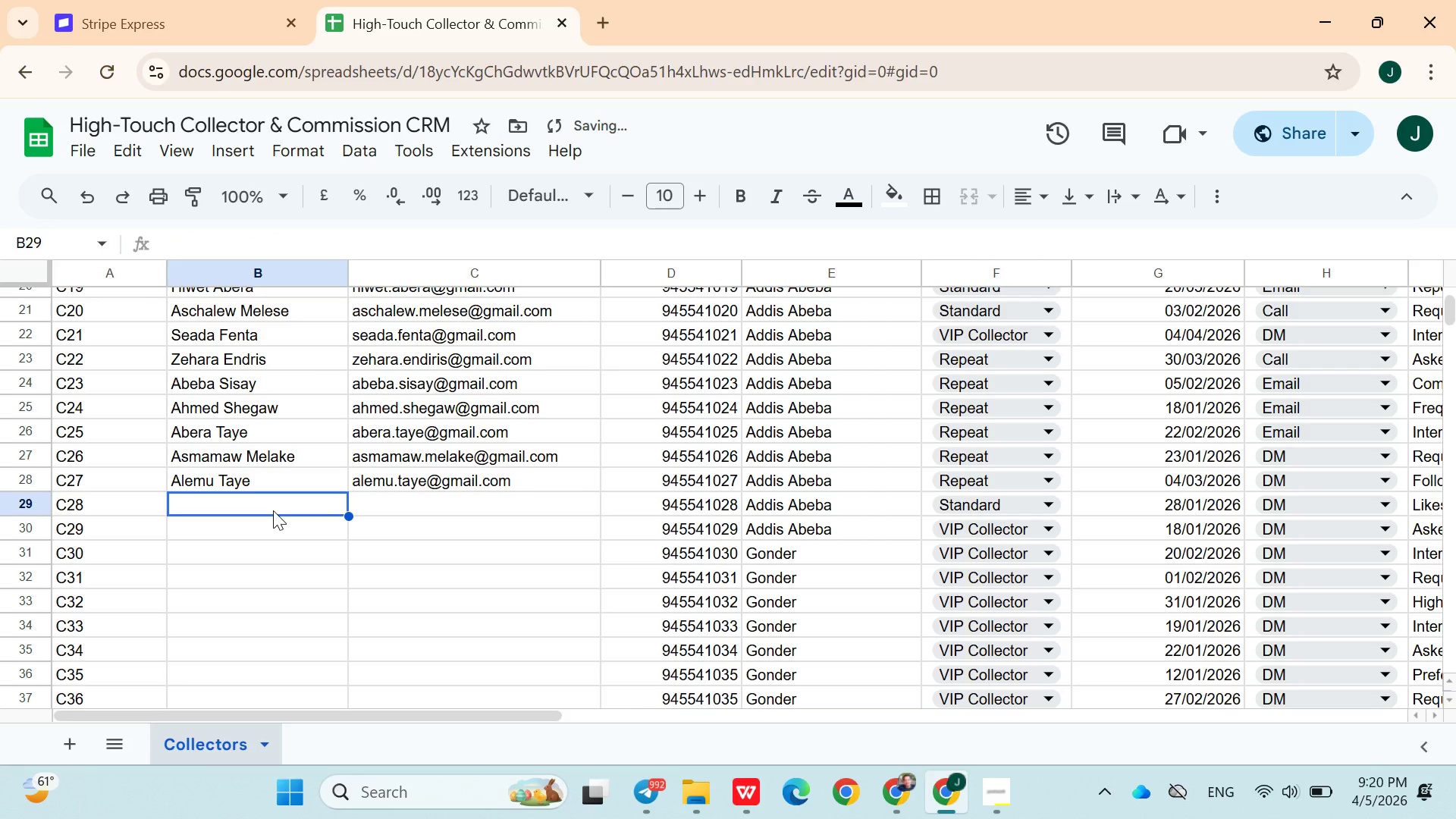 
type(Amanuel Adane)
 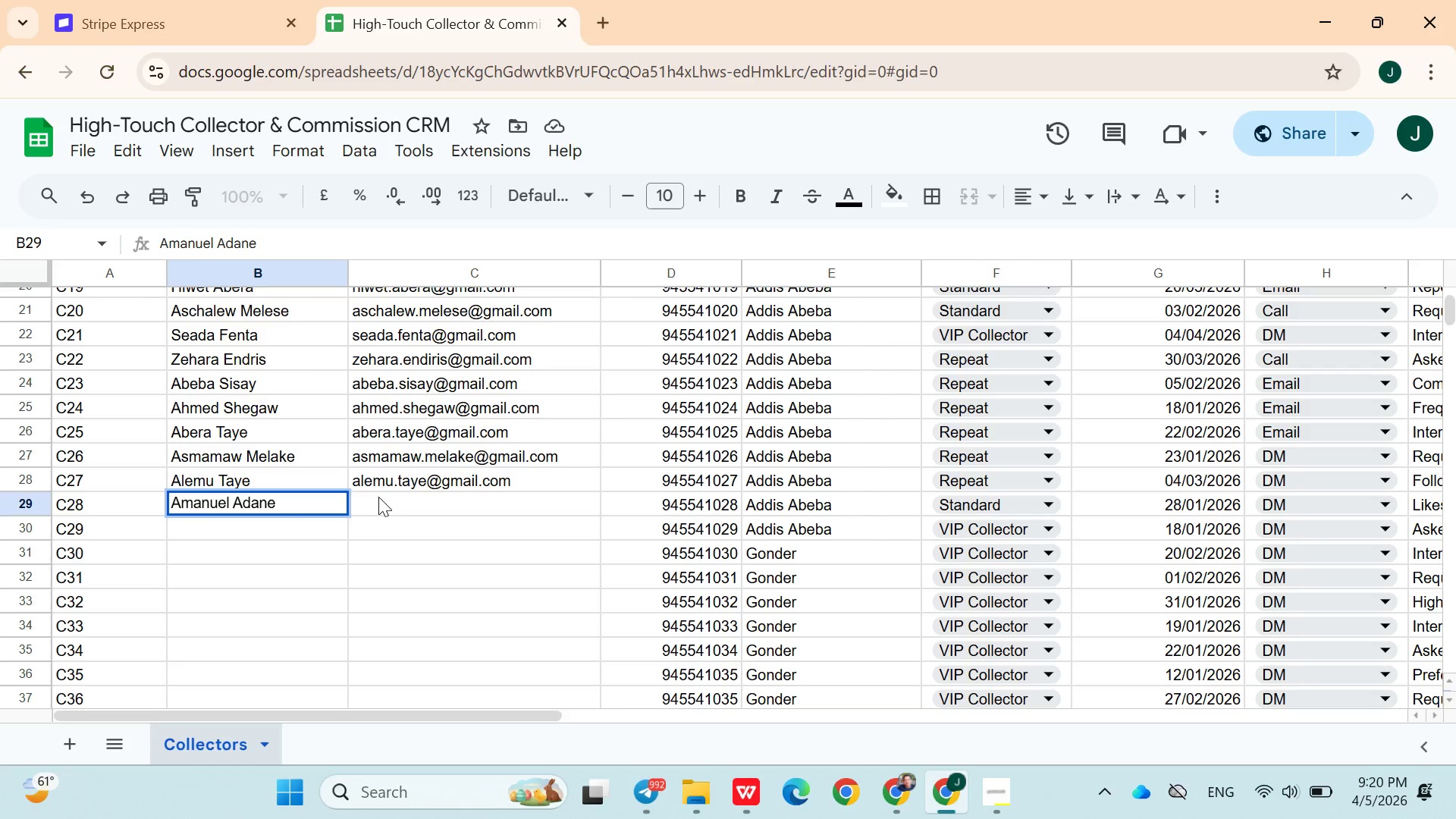 
left_click([381, 497])
 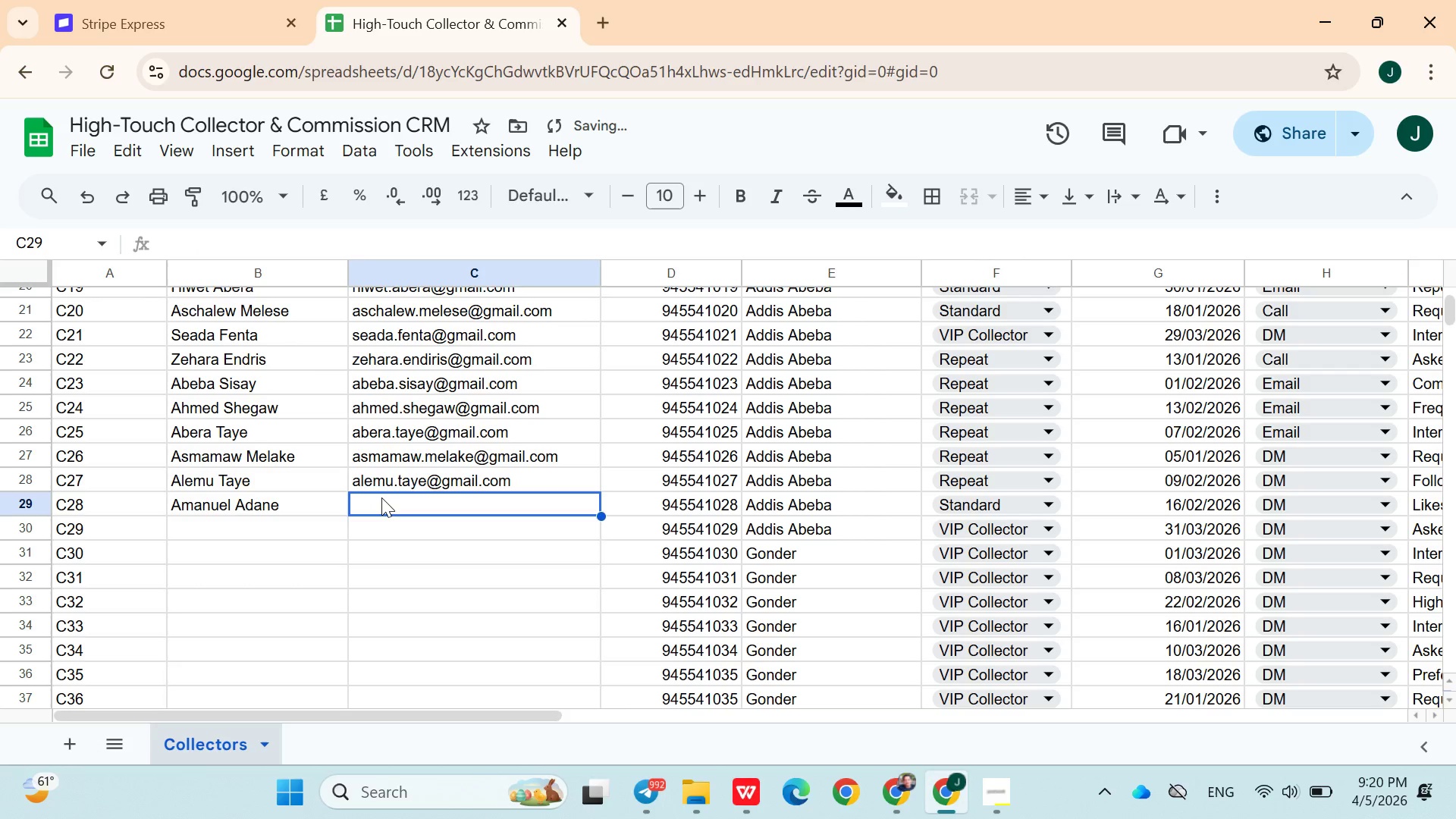 
type(amanuel.adane@gmail.com)
 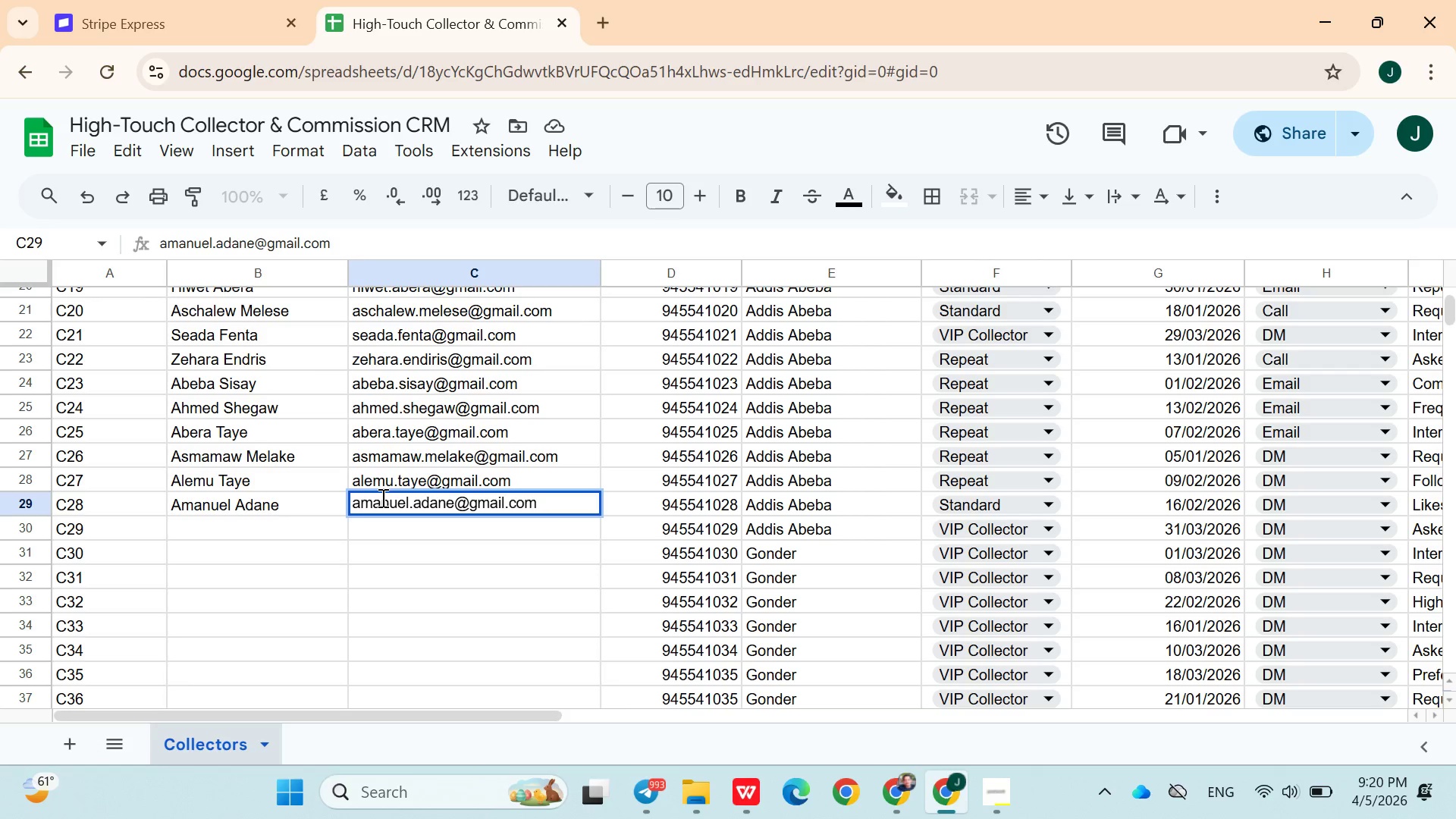 
left_click([279, 529])
 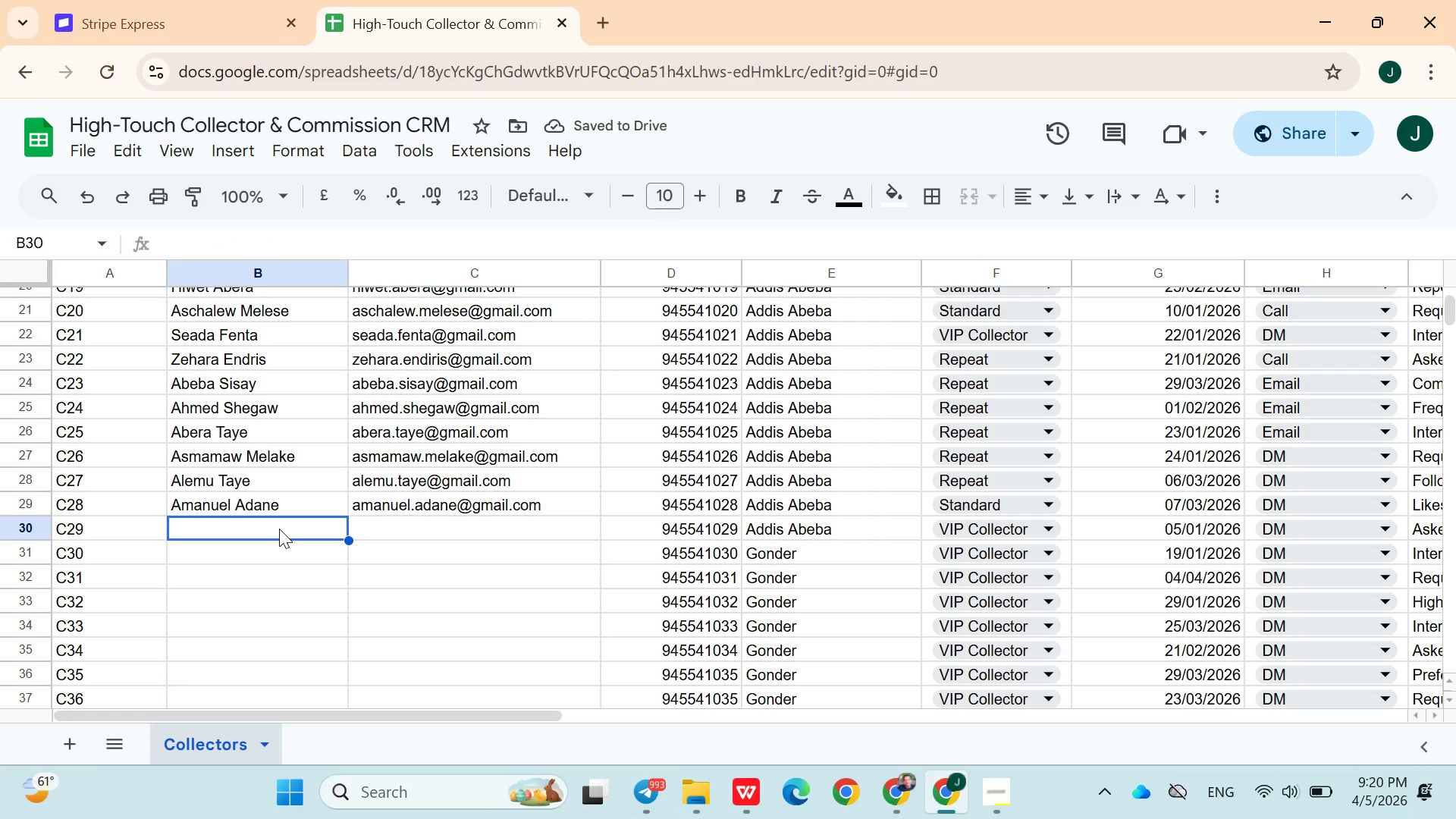 
type(Teshome Wubu)
 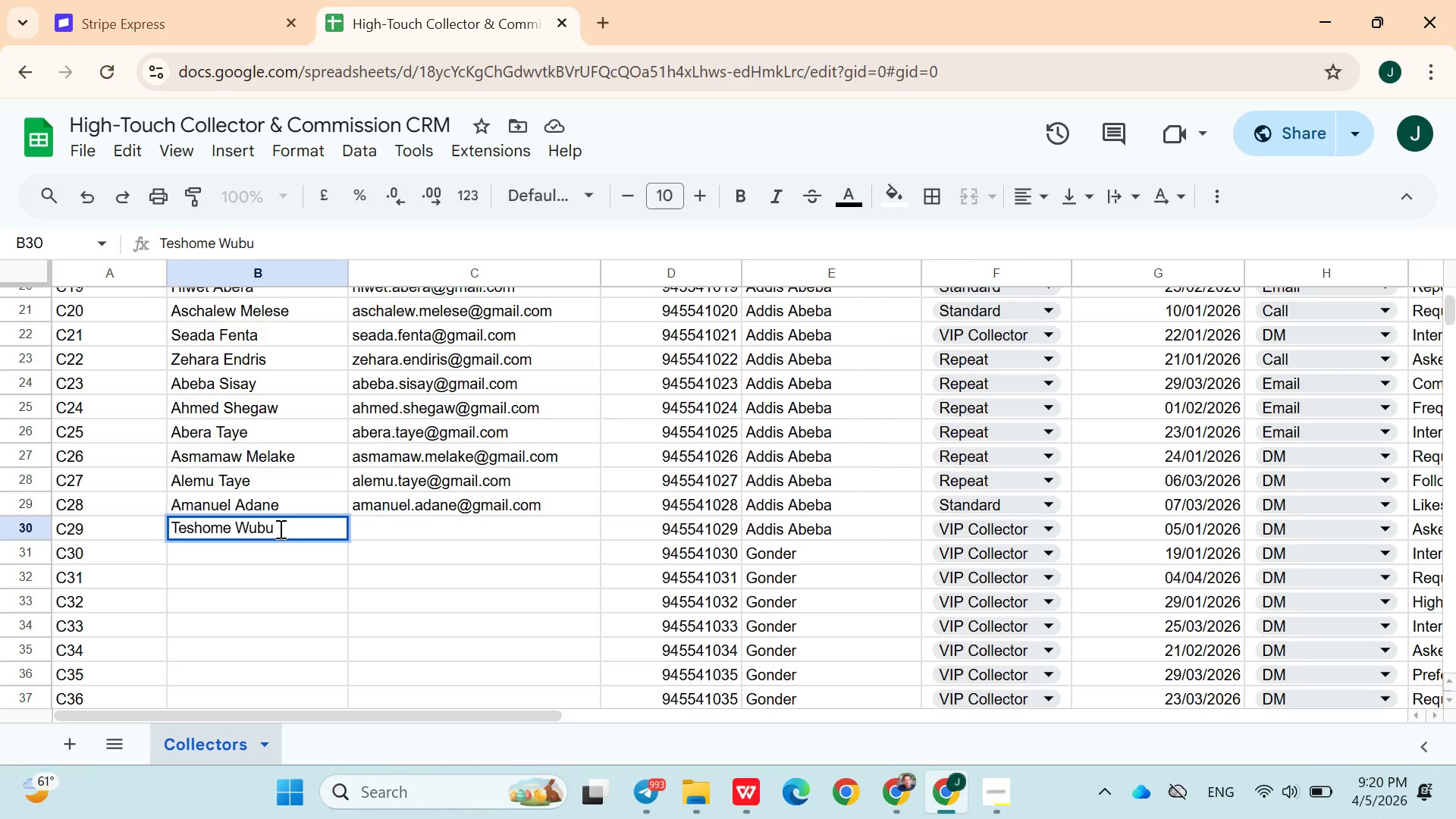 
left_click([358, 529])
 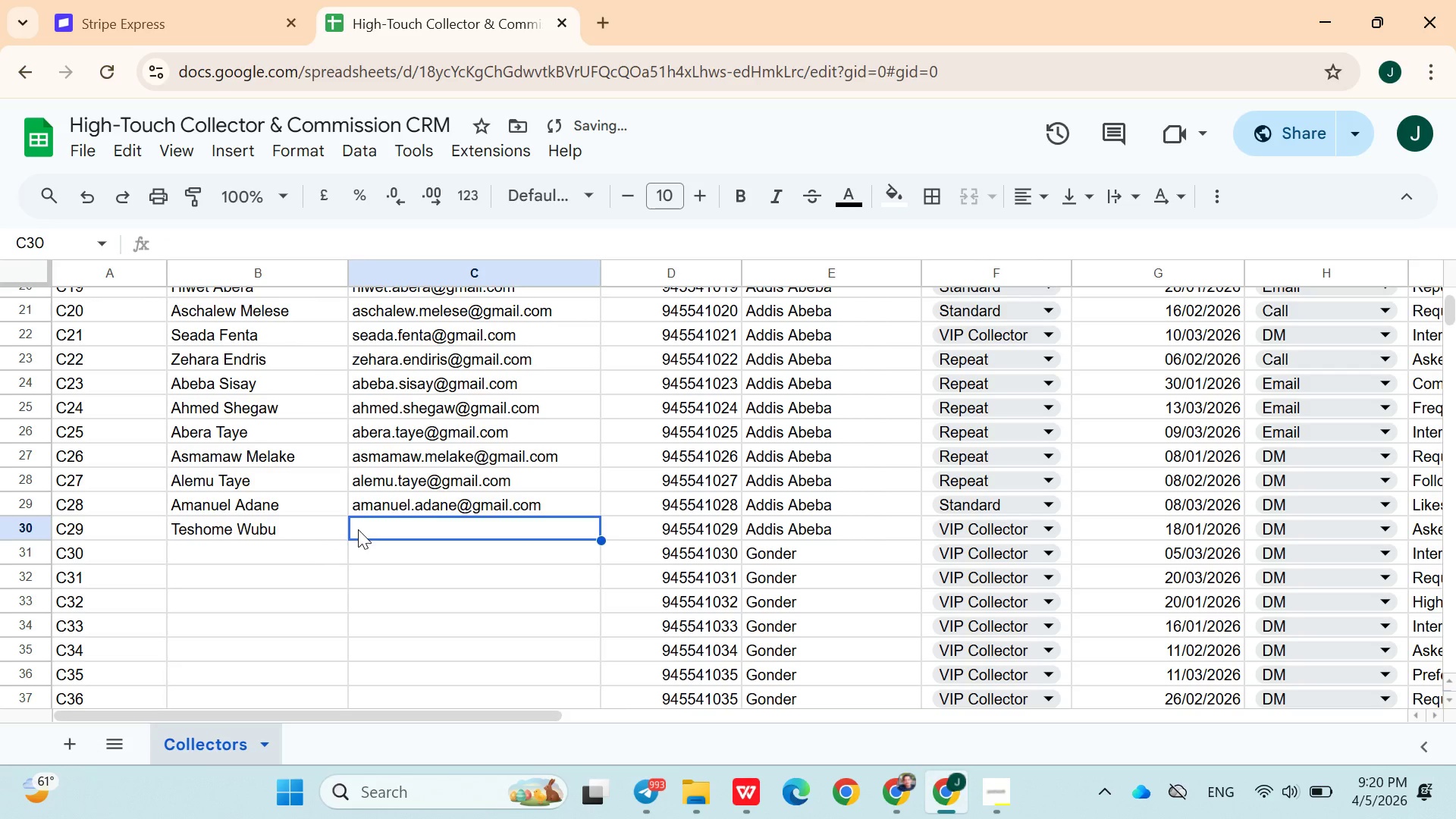 
type(tesheme.wubu@gmail.com)
 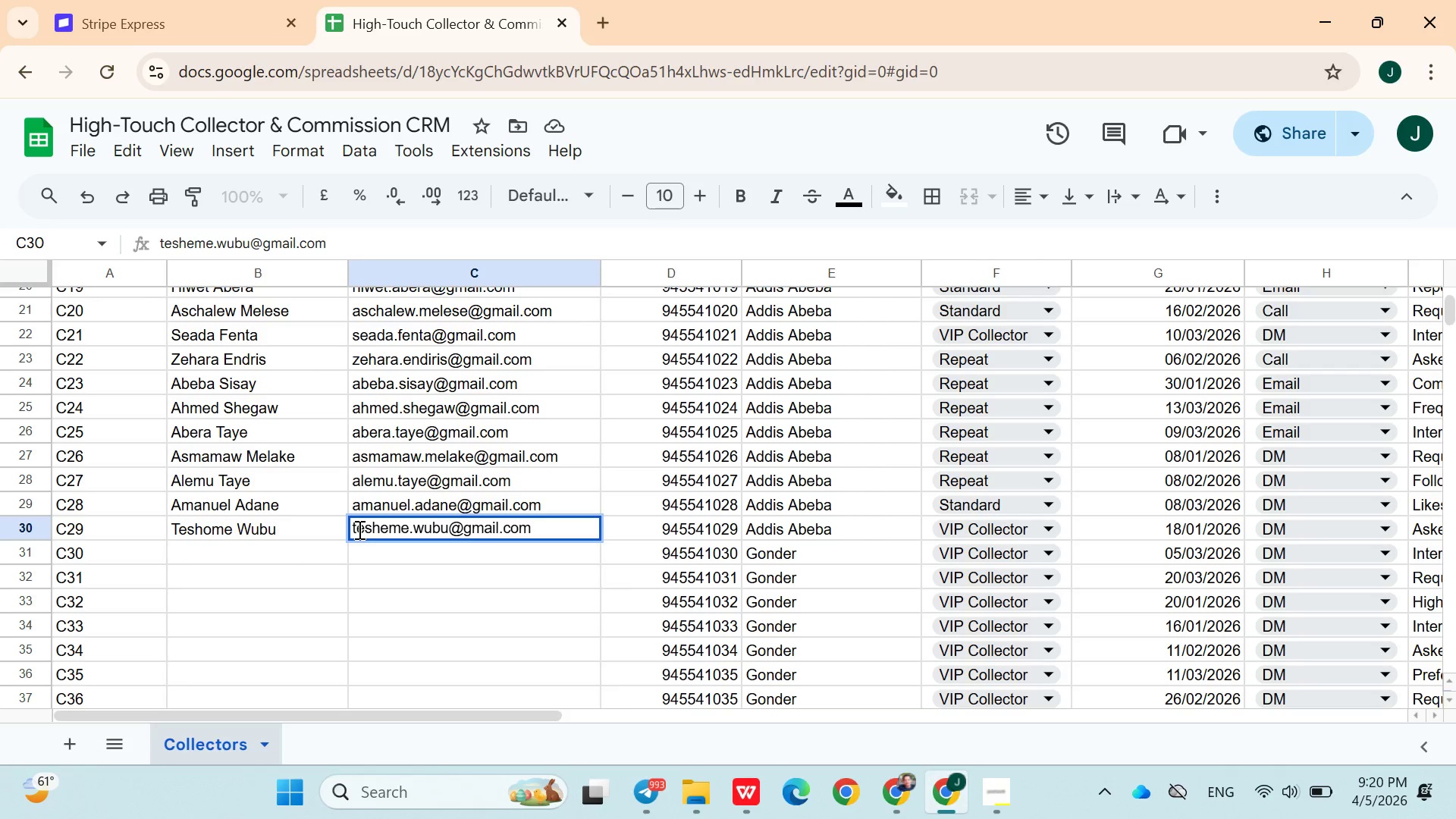 
key(ArrowDown)
 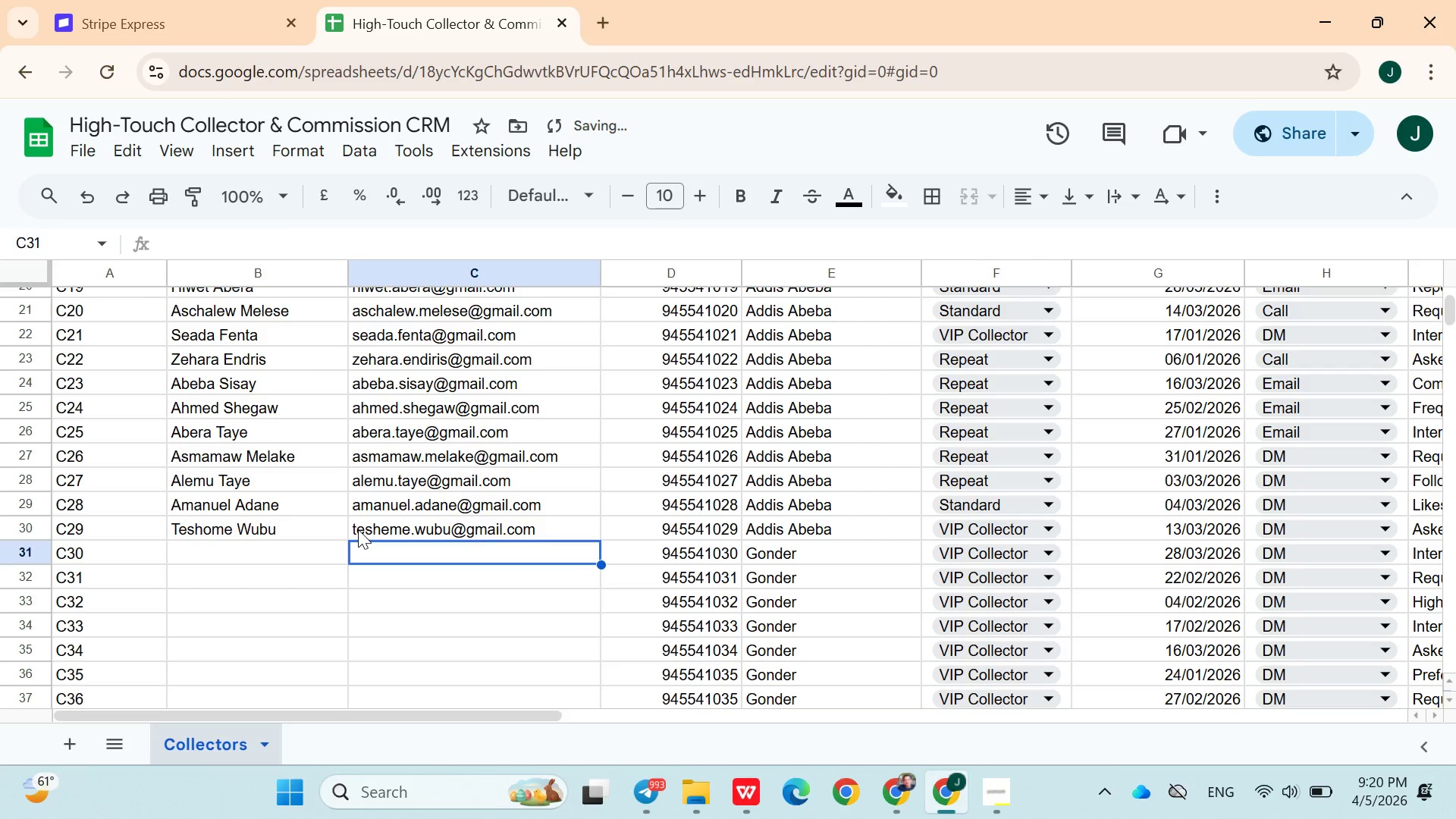 
key(ArrowLeft)
 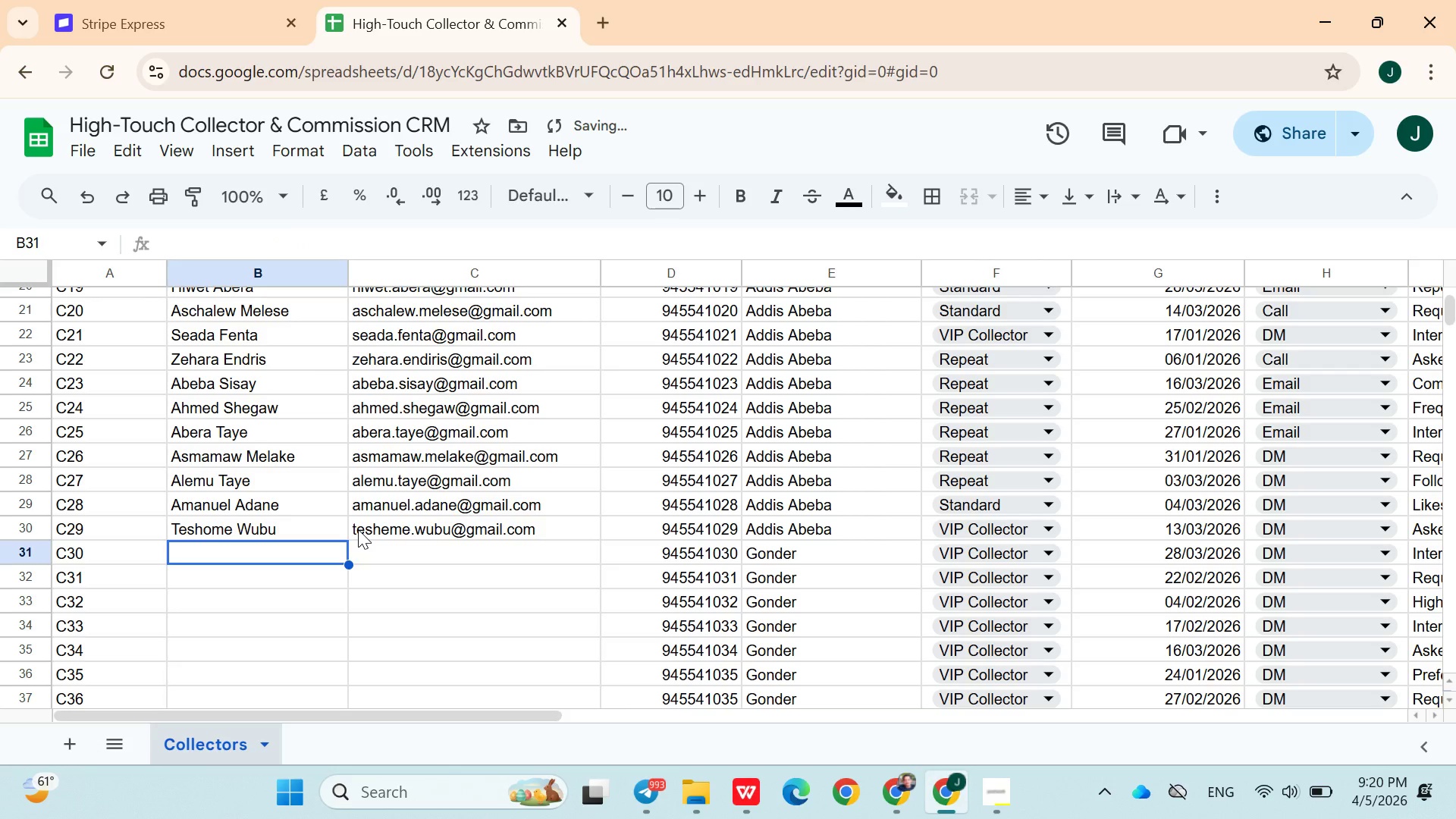 
type(Zehara Adem)
 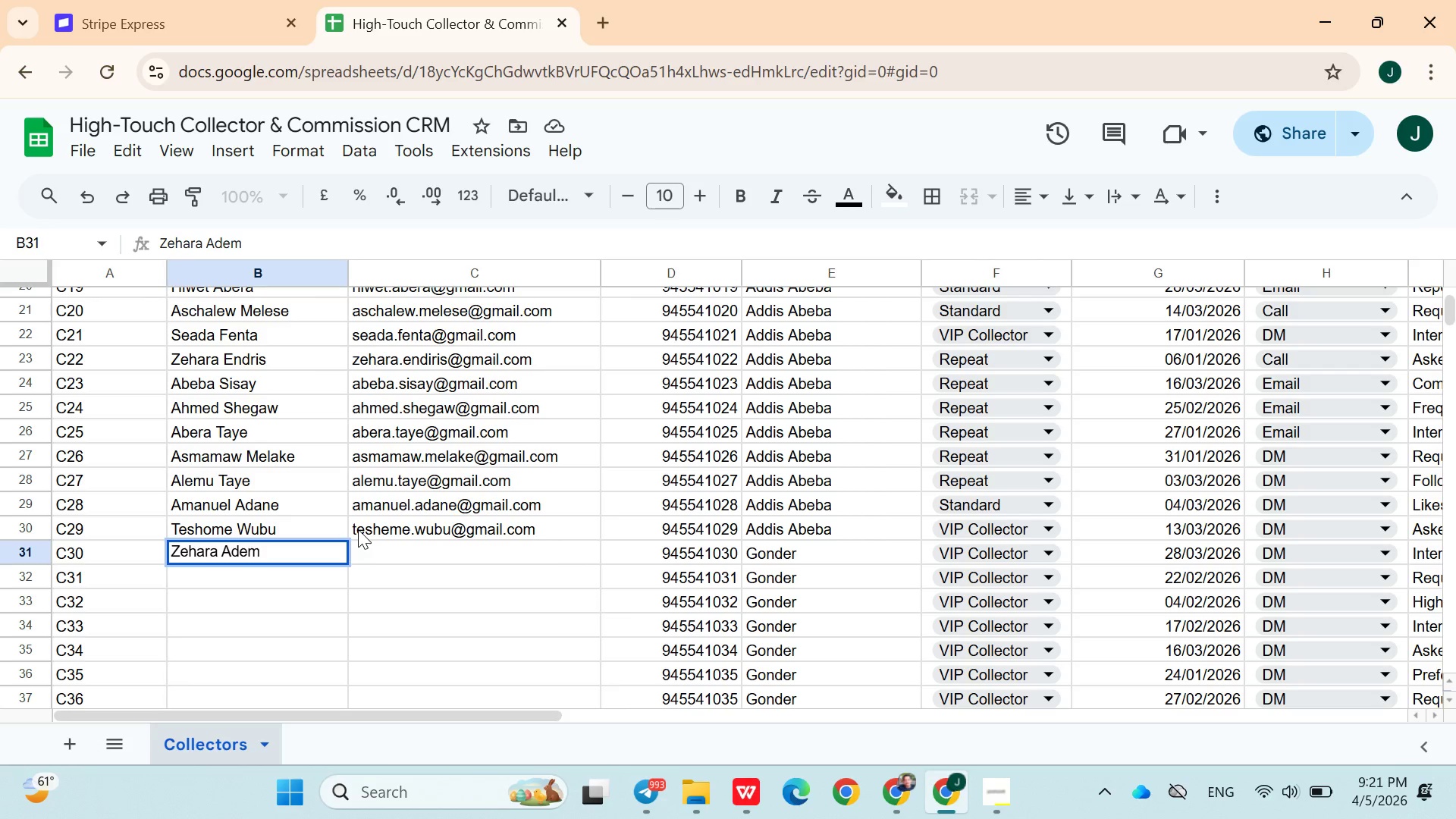 
key(ArrowRight)
 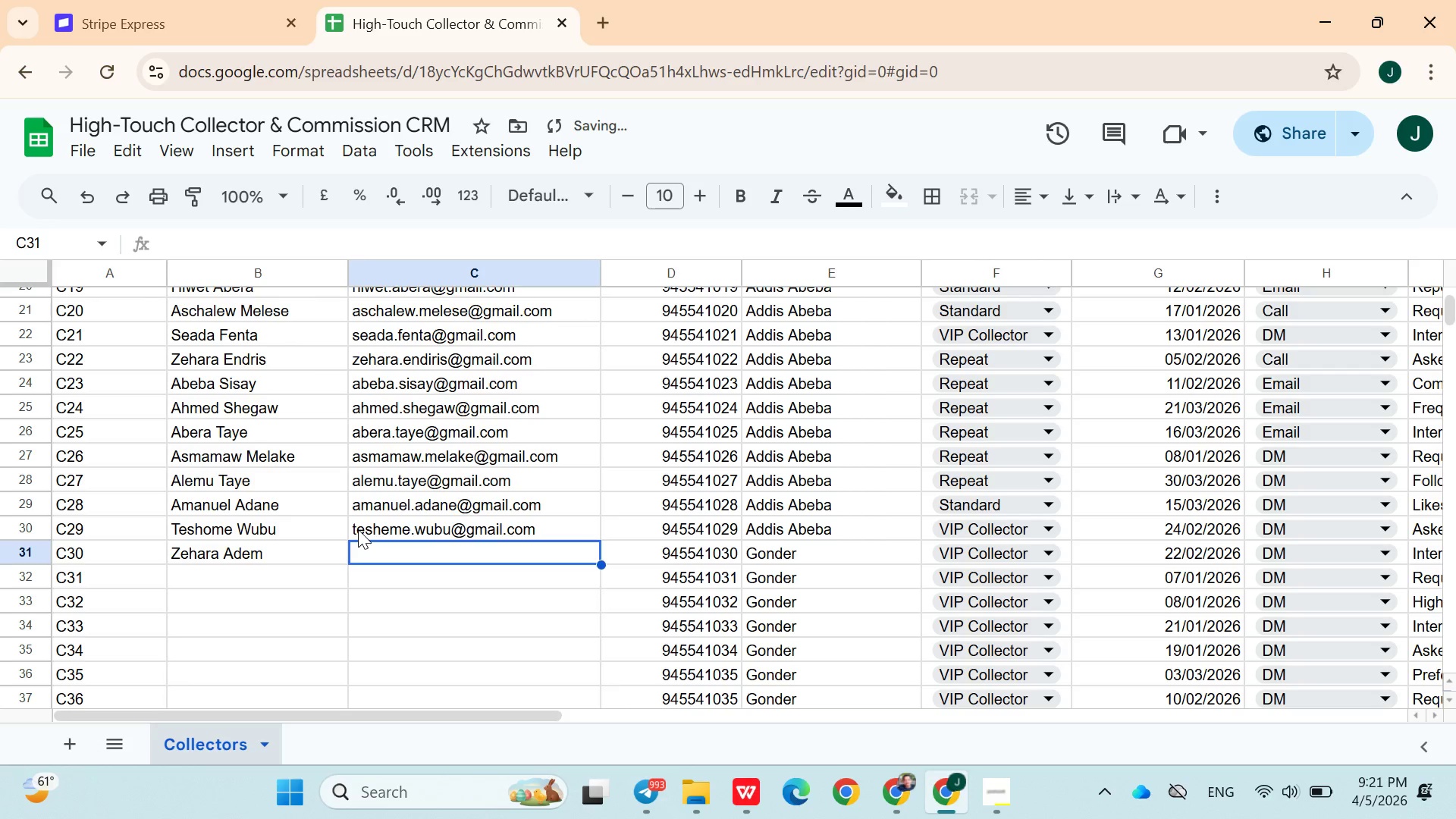 
type(zehara.d)
key(Backspace)
type(adem@gmail.com)
 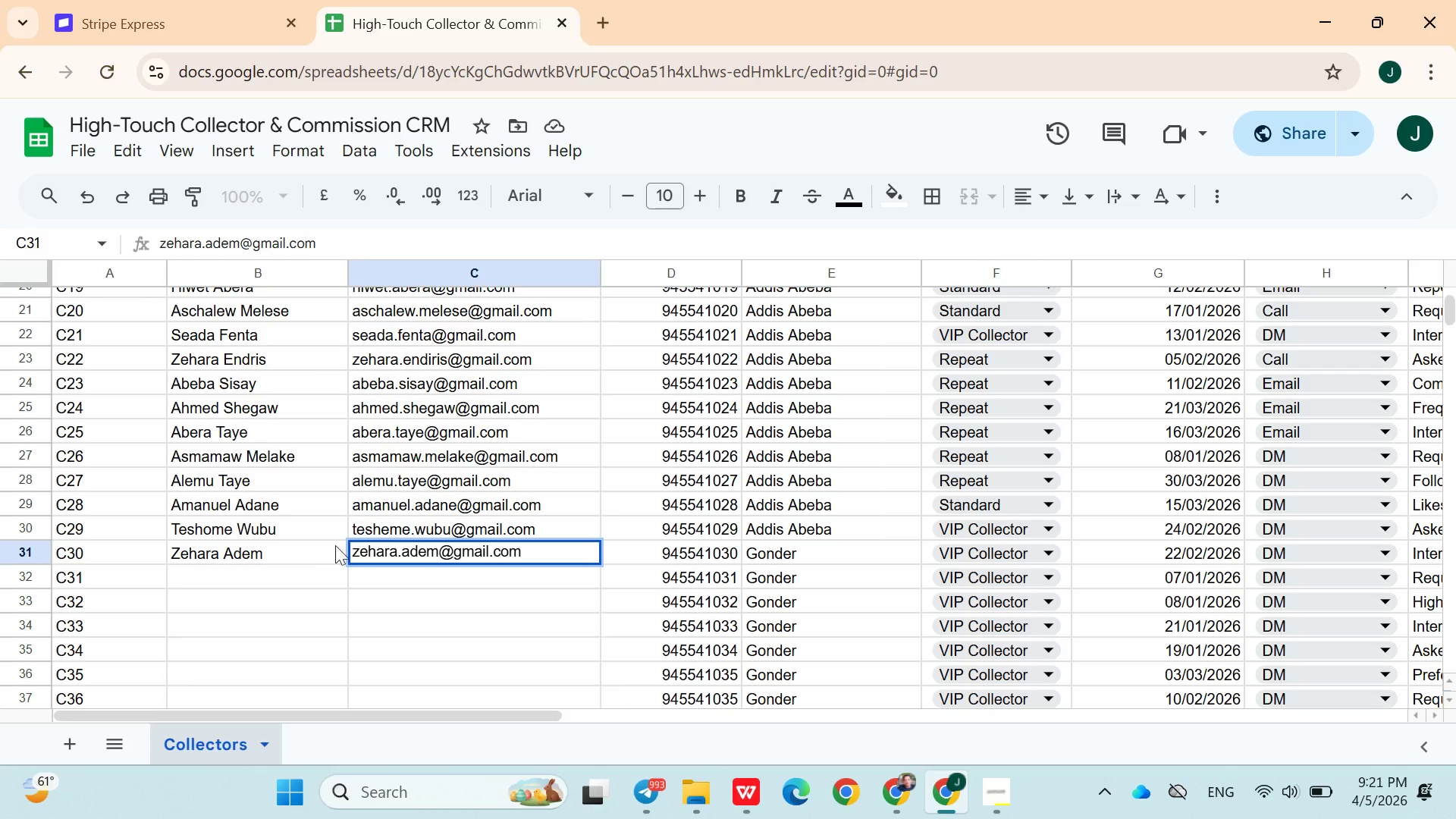 
left_click([292, 579])
 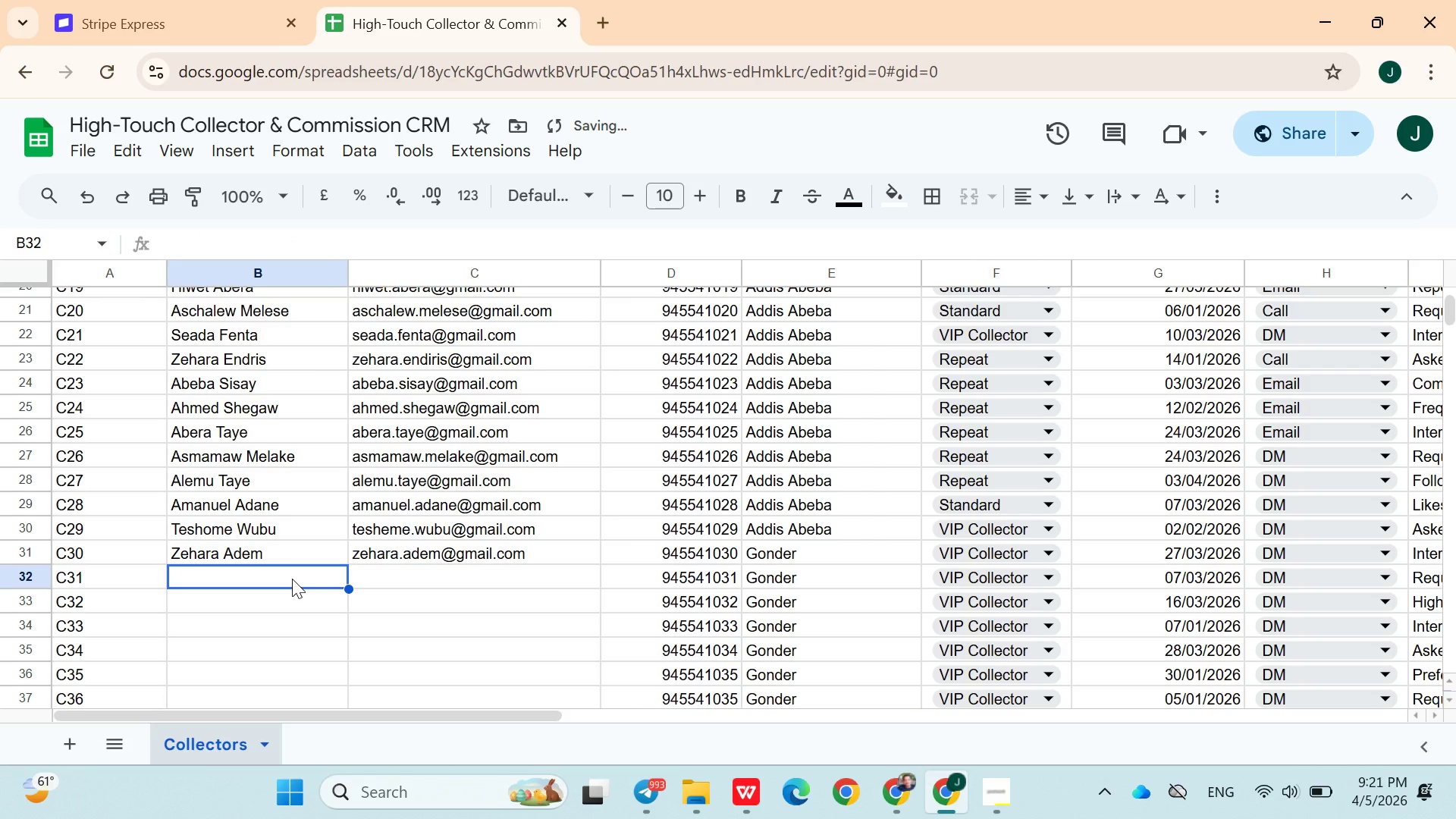 
type(Alemu reat)
key(Backspace)
key(Backspace)
key(Backspace)
key(Backspace)
type(T)
key(Backspace)
key(Backspace)
type(reat)
key(Backspace)
key(Backspace)
key(Backspace)
key(Backspace)
type(Reta)
 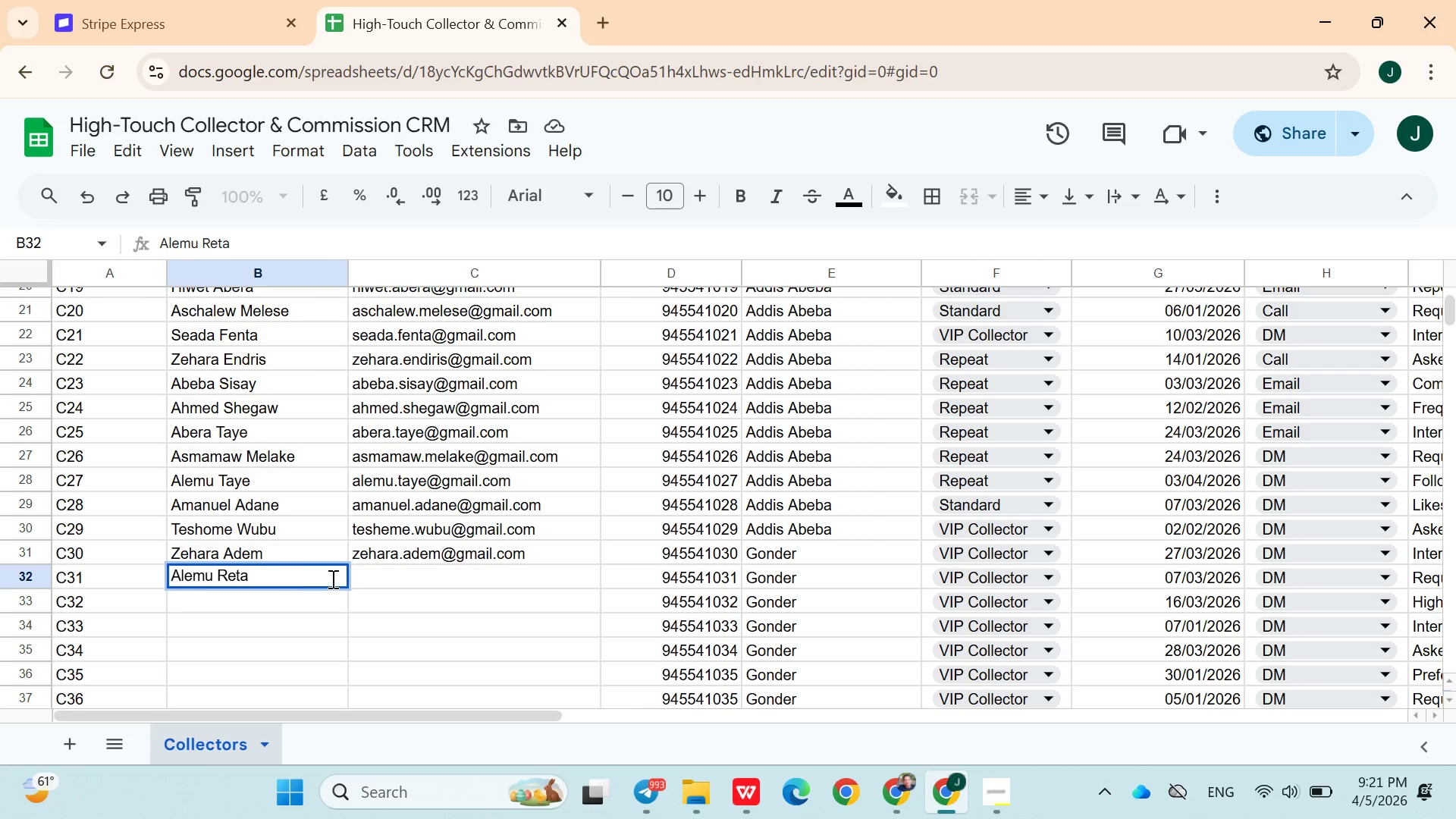 
left_click([360, 581])
 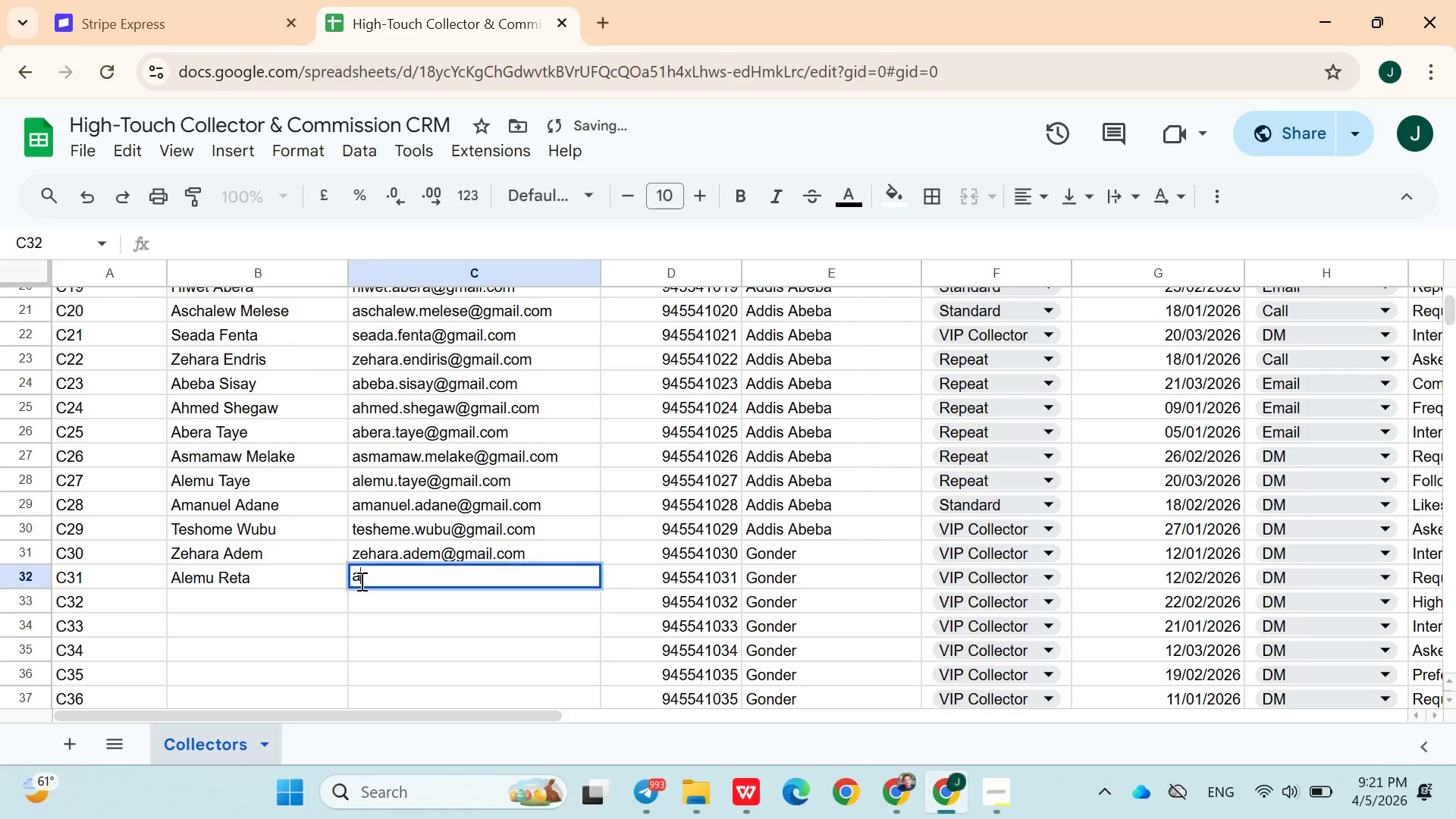 
type(alemu.reta@gmail.com)
 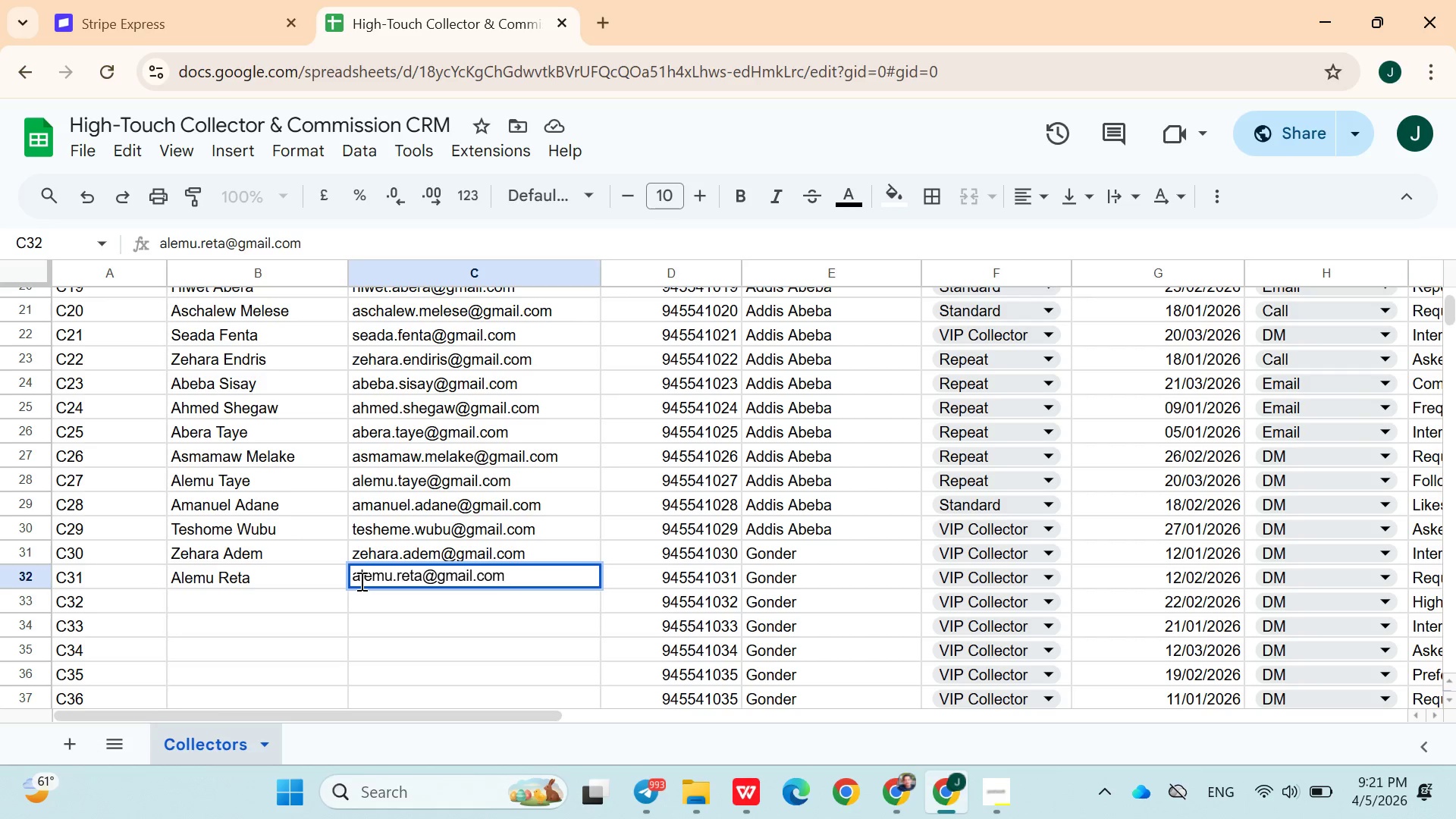 
key(ArrowDown)
 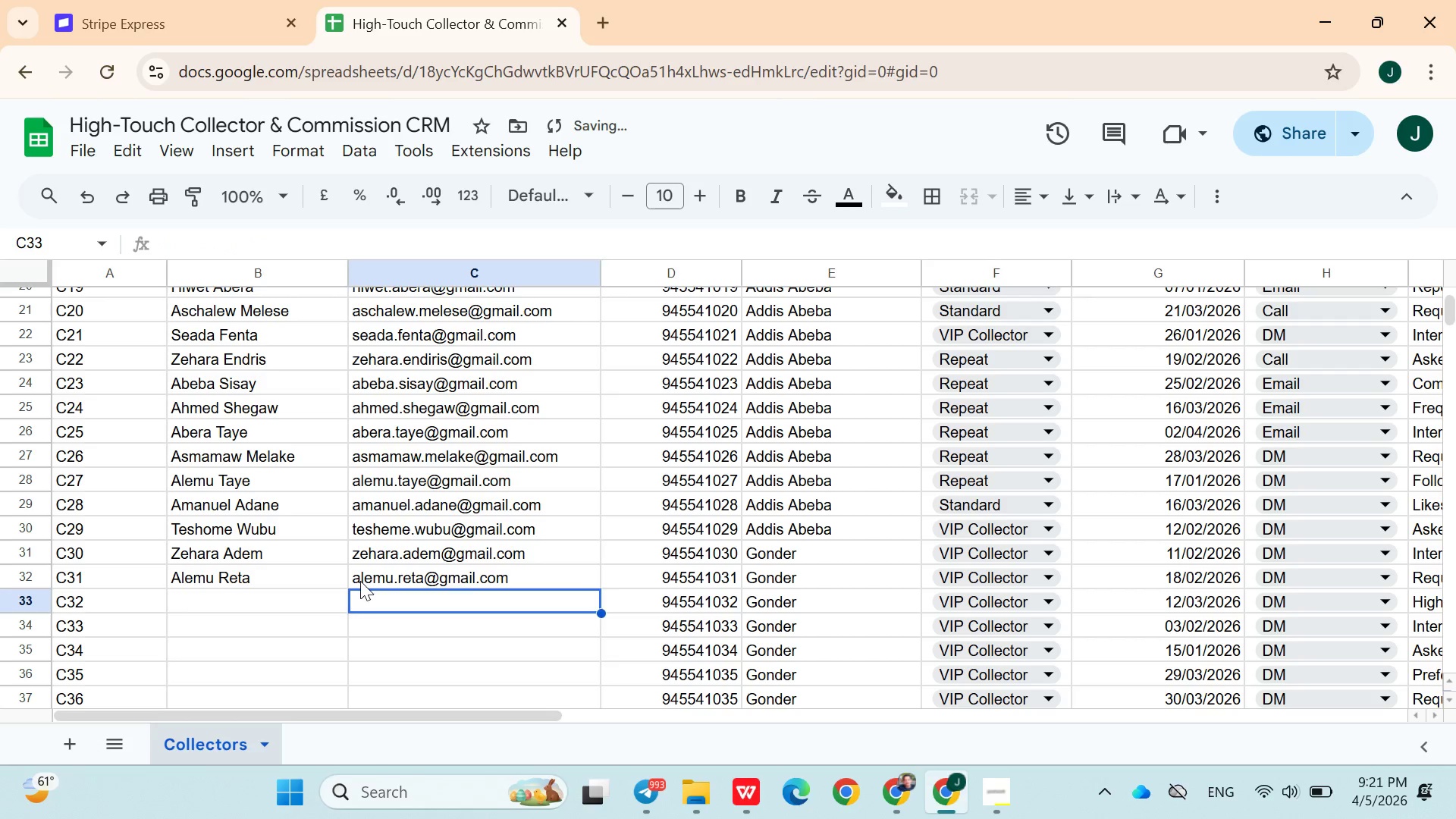 
key(ArrowLeft)
 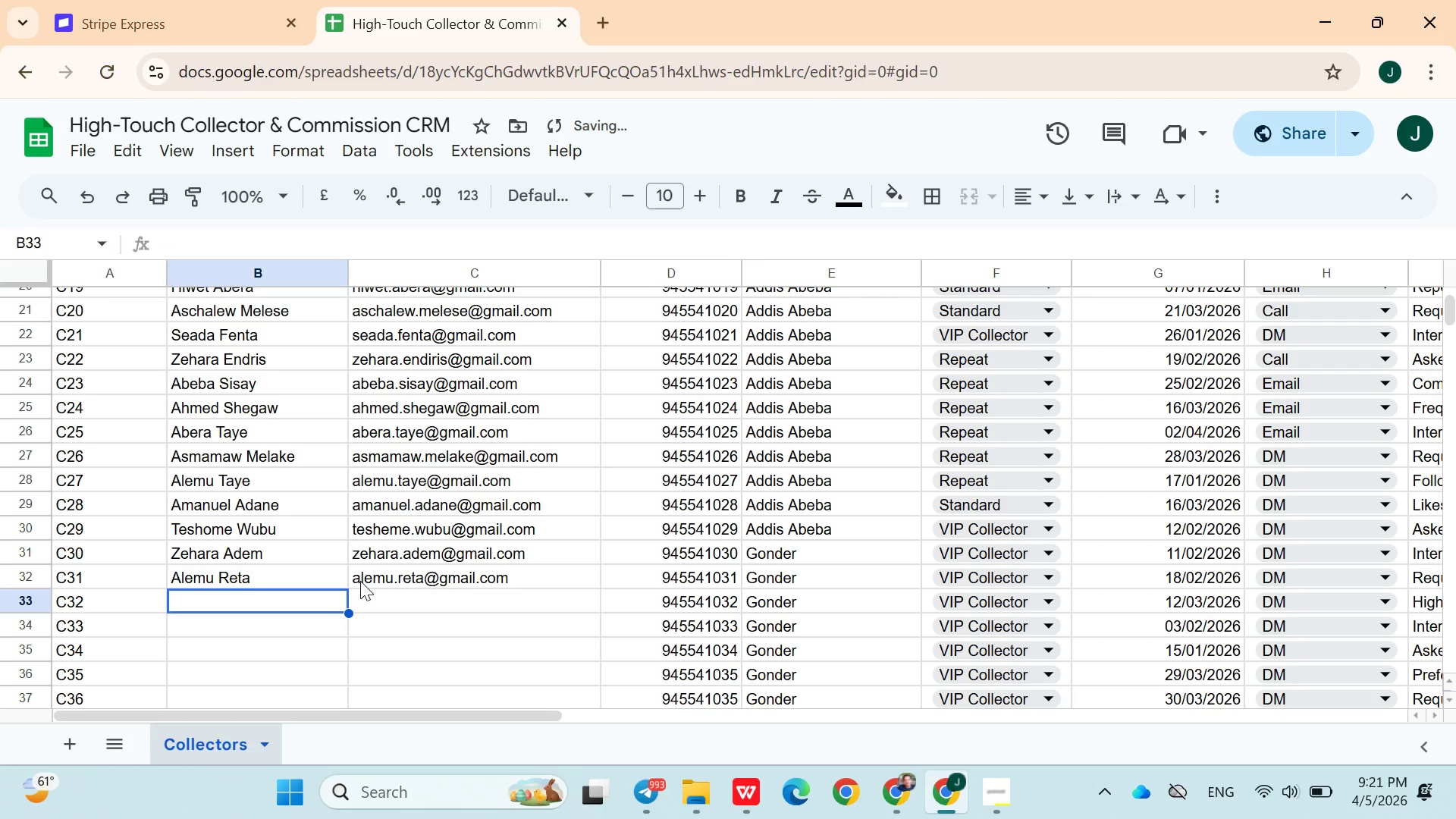 
type(Asamr)
key(Backspace)
key(Backspace)
key(Backspace)
key(Backspace)
type(lamrew Bell)
key(Backspace)
key(Backspace)
key(Backspace)
type(illo)
 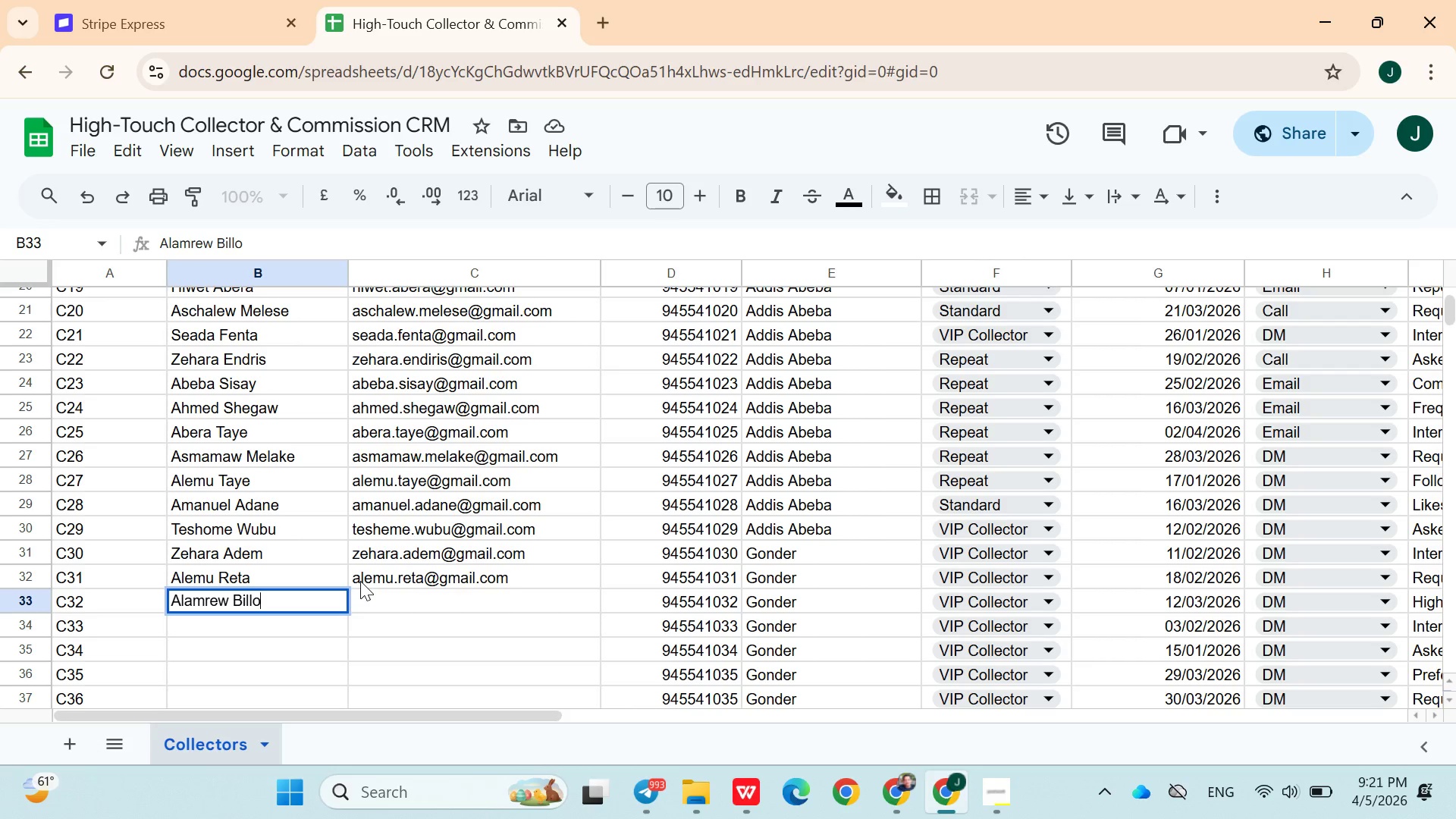 
key(ArrowRight)
 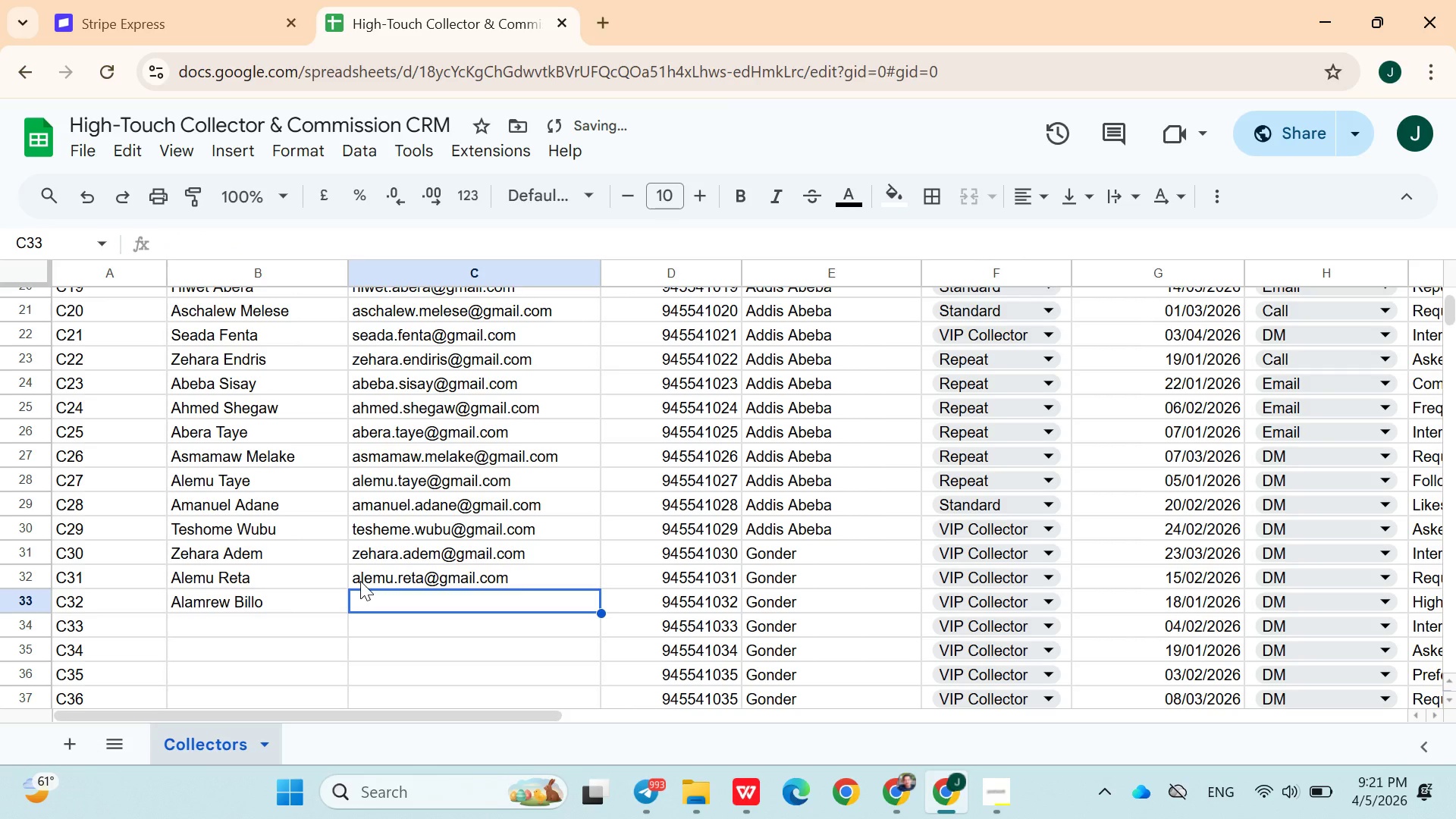 
type(alamre.billo)
 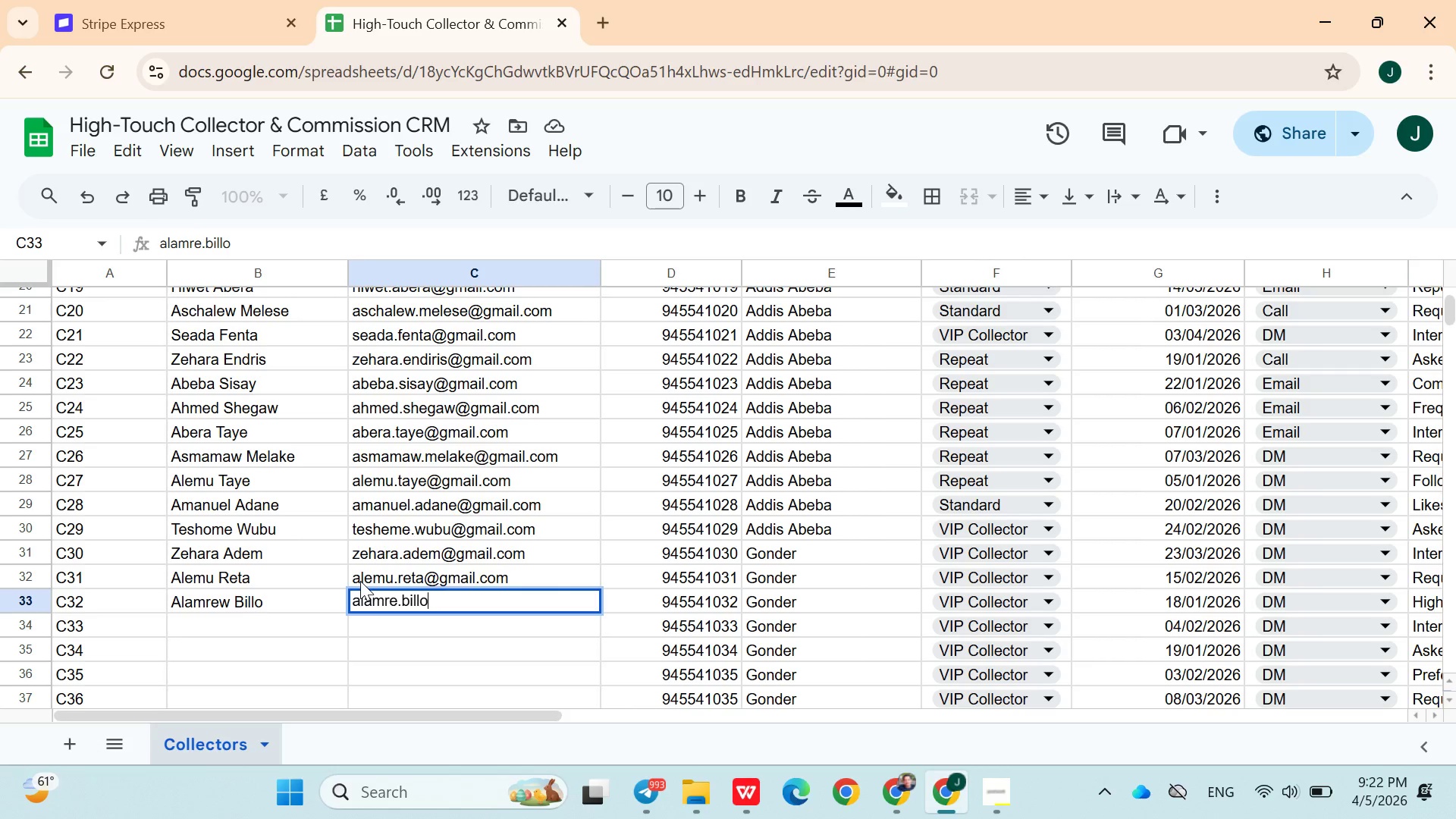 
wait(5.53)
 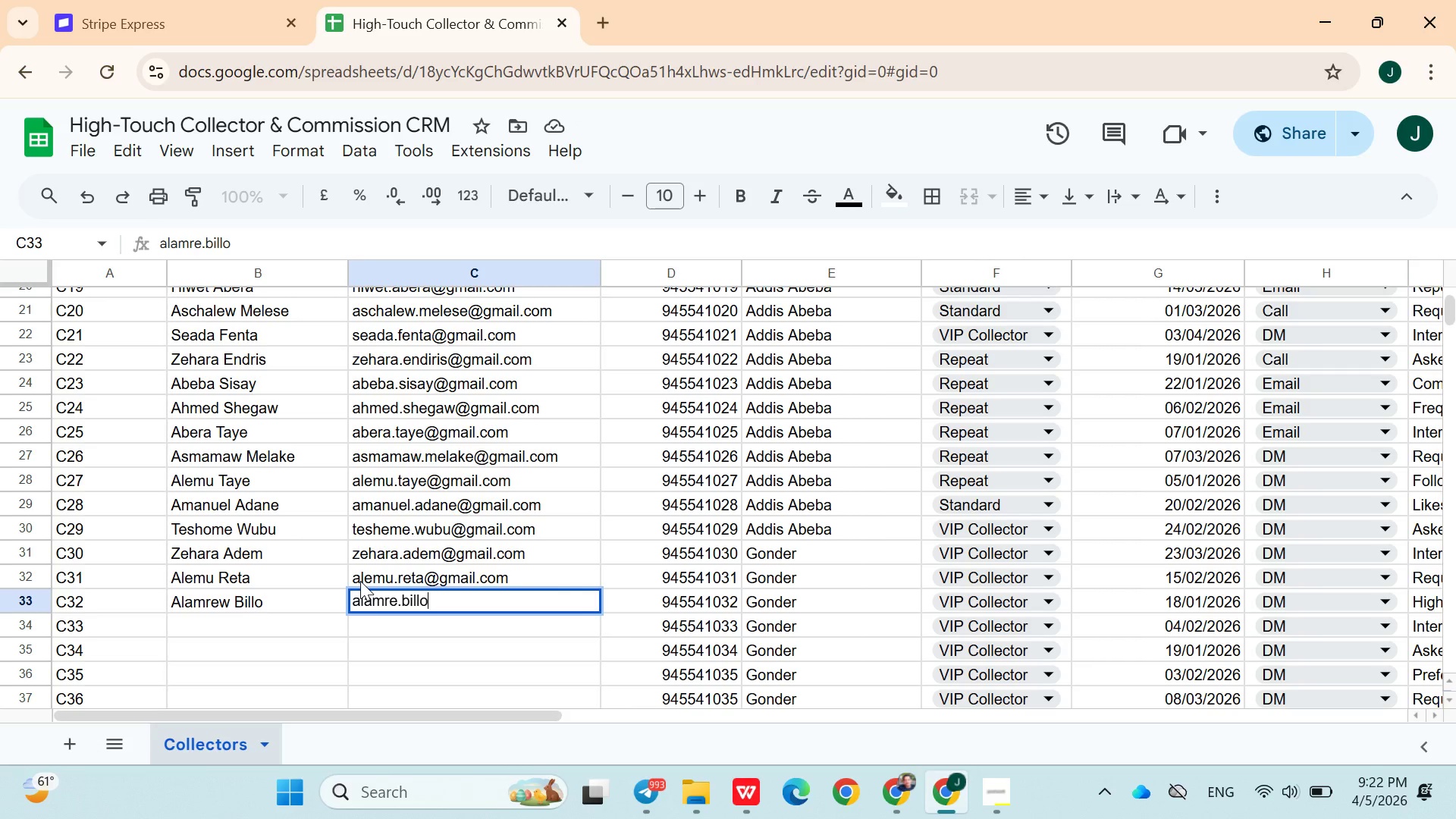 
type(@gail)
key(Backspace)
key(Backspace)
key(Backspace)
type(mail.com)
 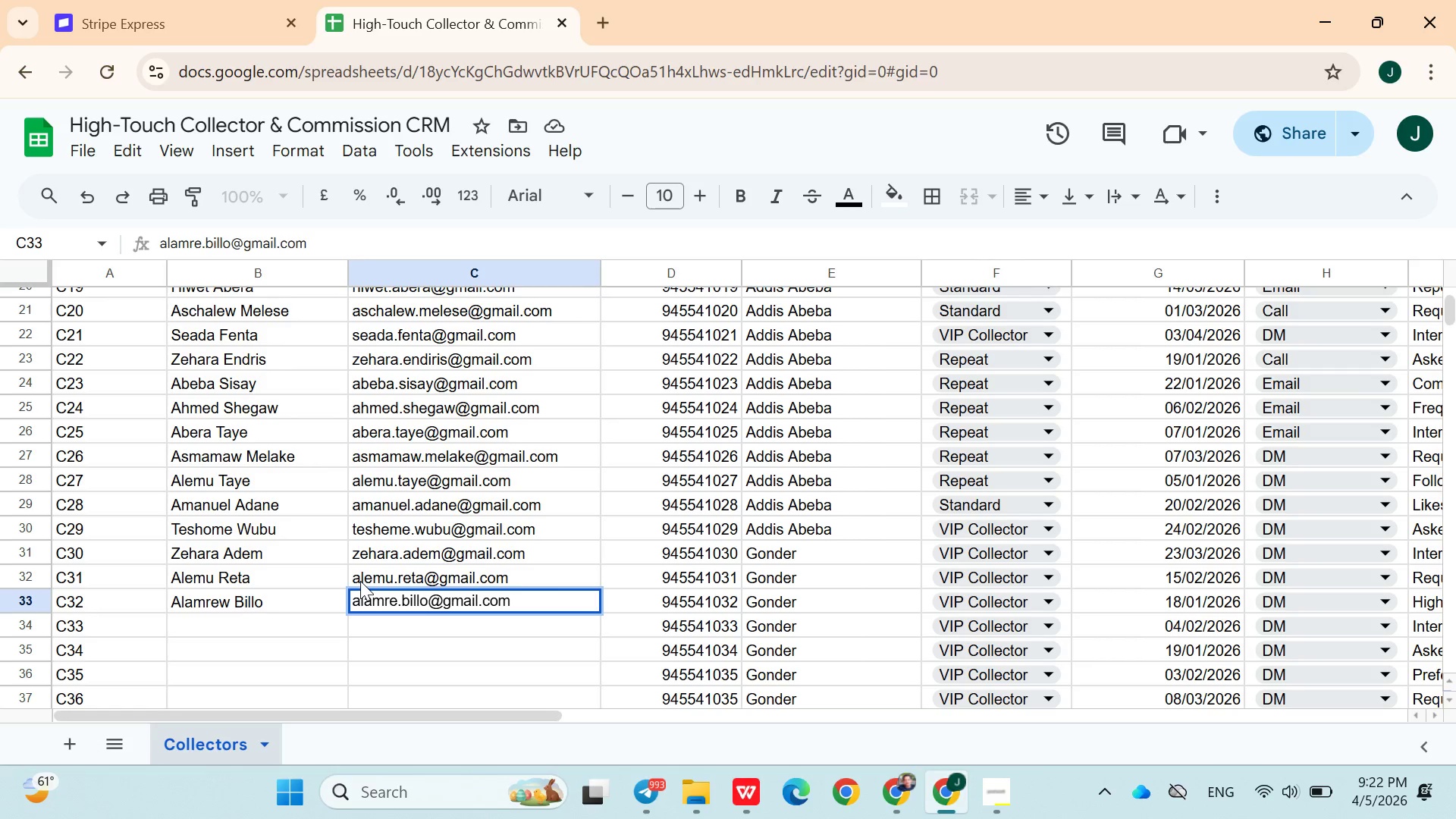 
key(ArrowDown)
 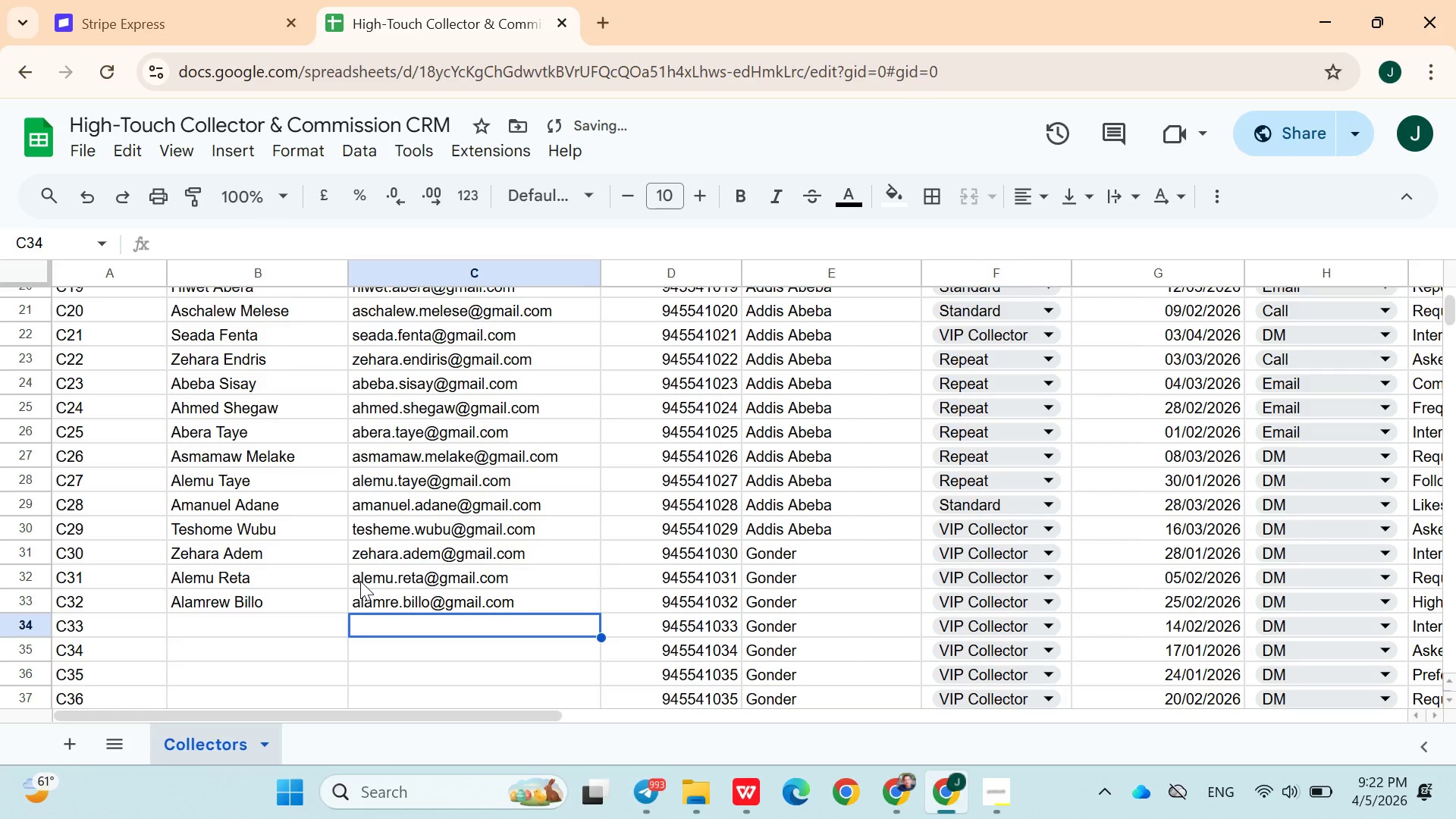 
key(ArrowLeft)
 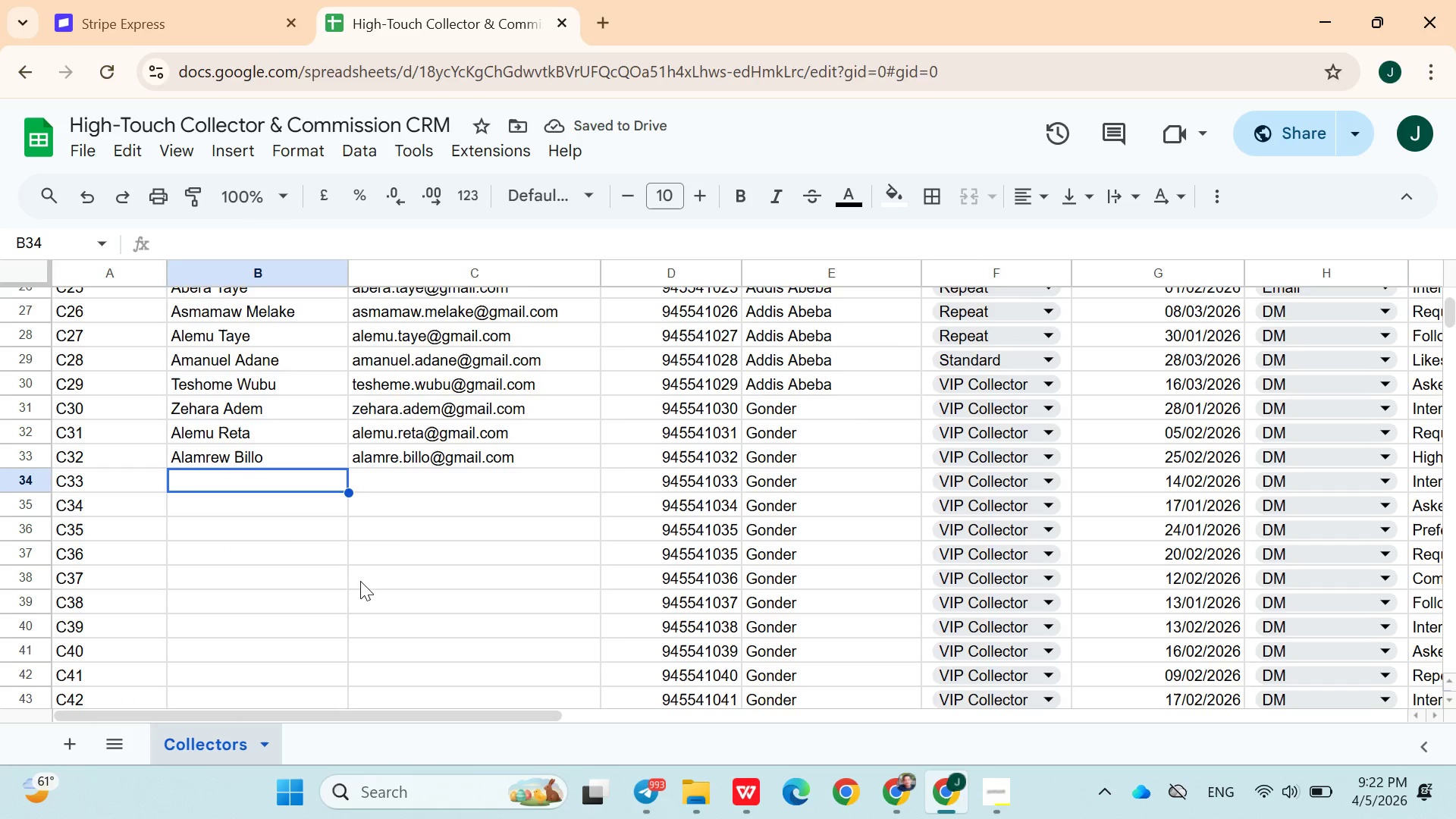 
type(wendweson)
 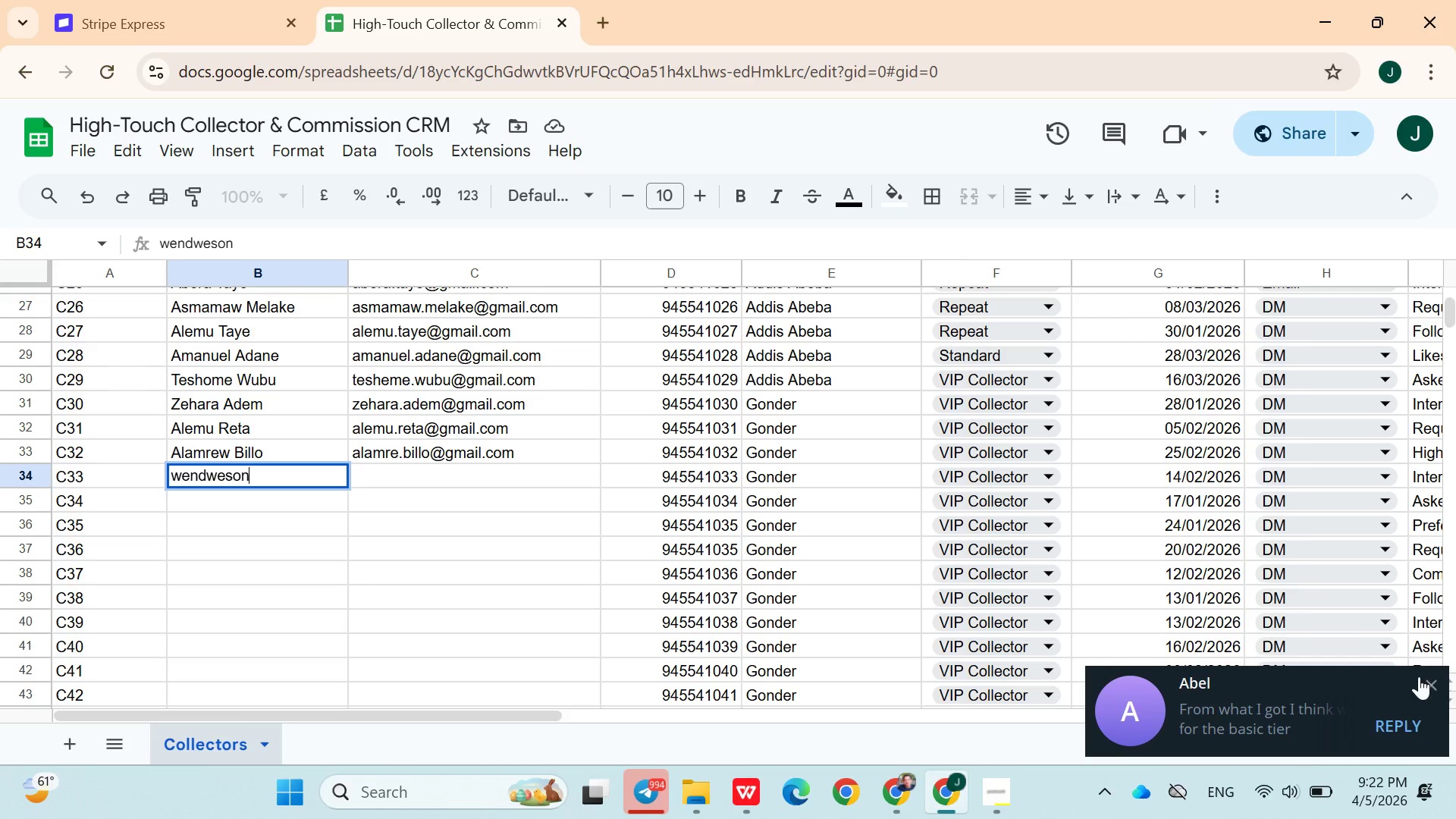 
mouse_move([1323, 515])
 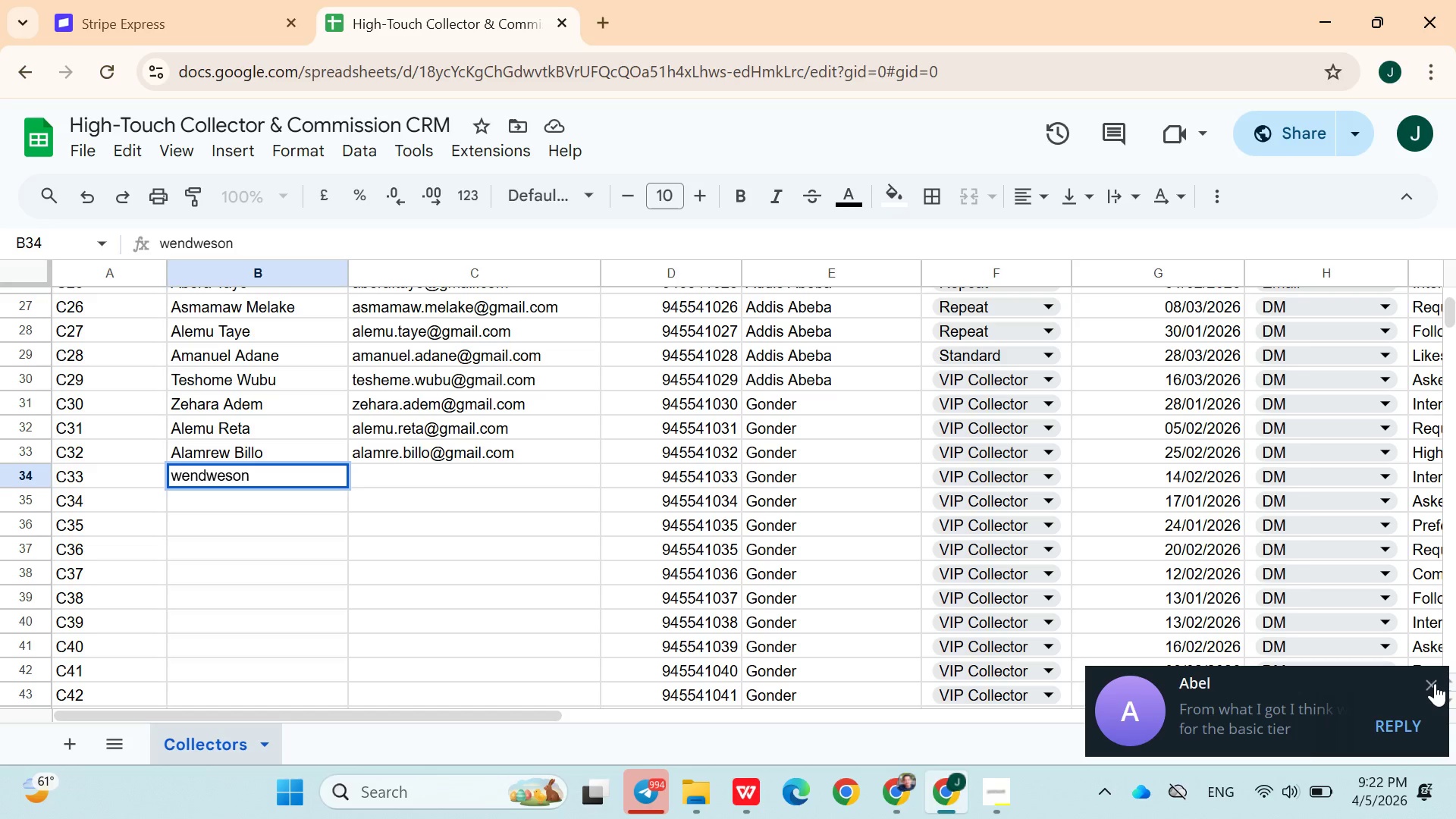 
left_click([1436, 683])
 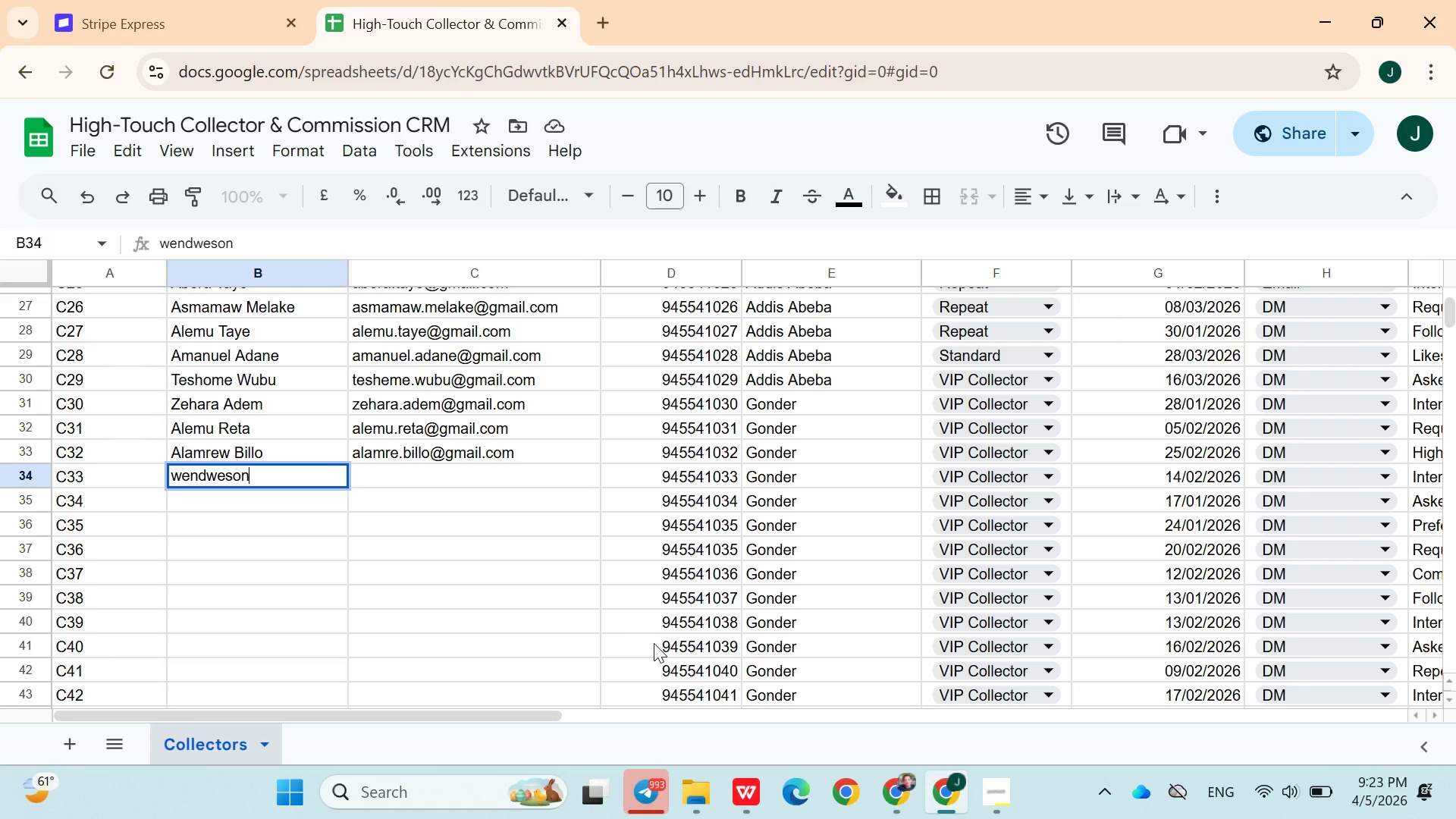 
wait(52.98)
 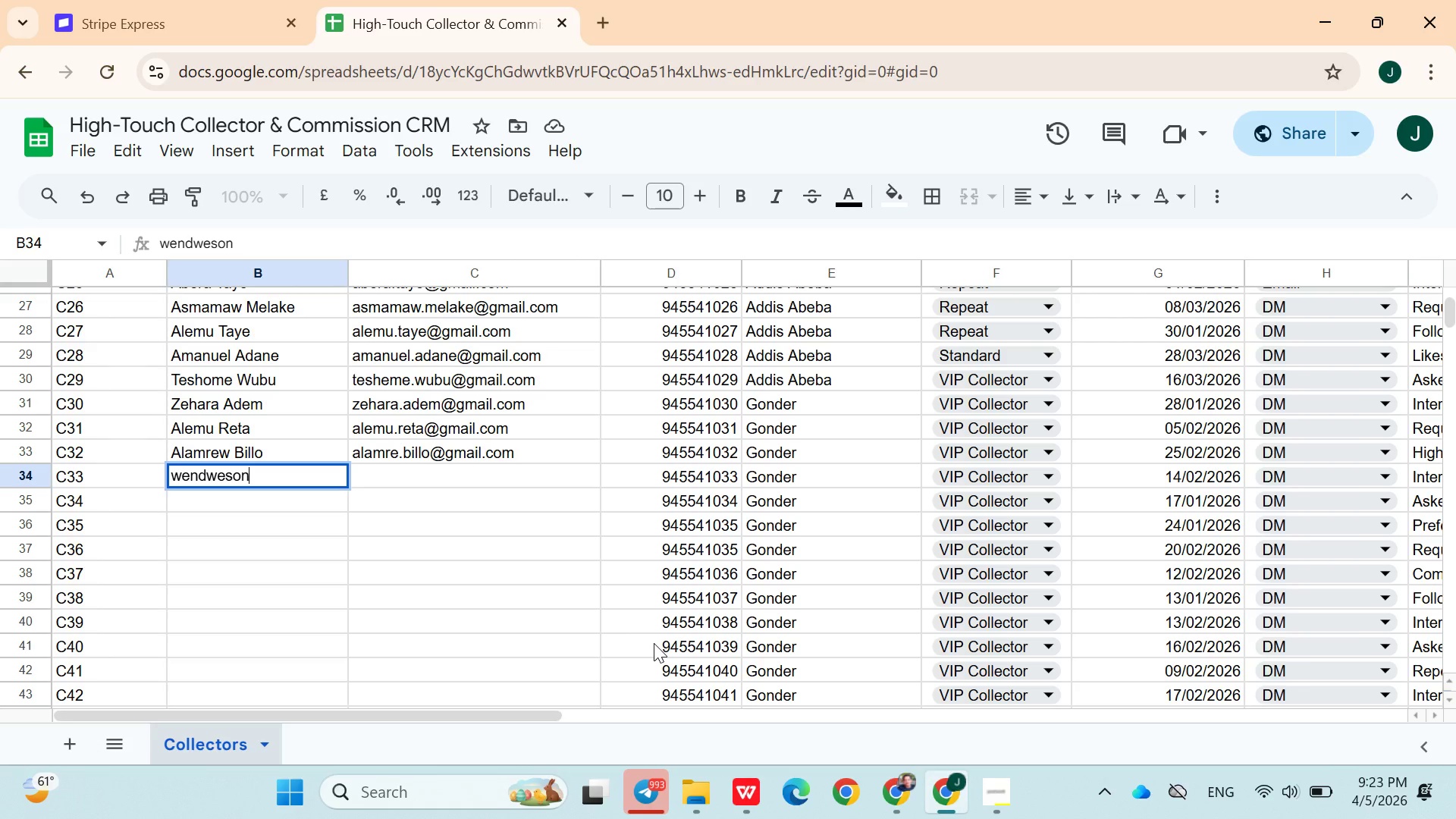 
left_click([182, 478])
 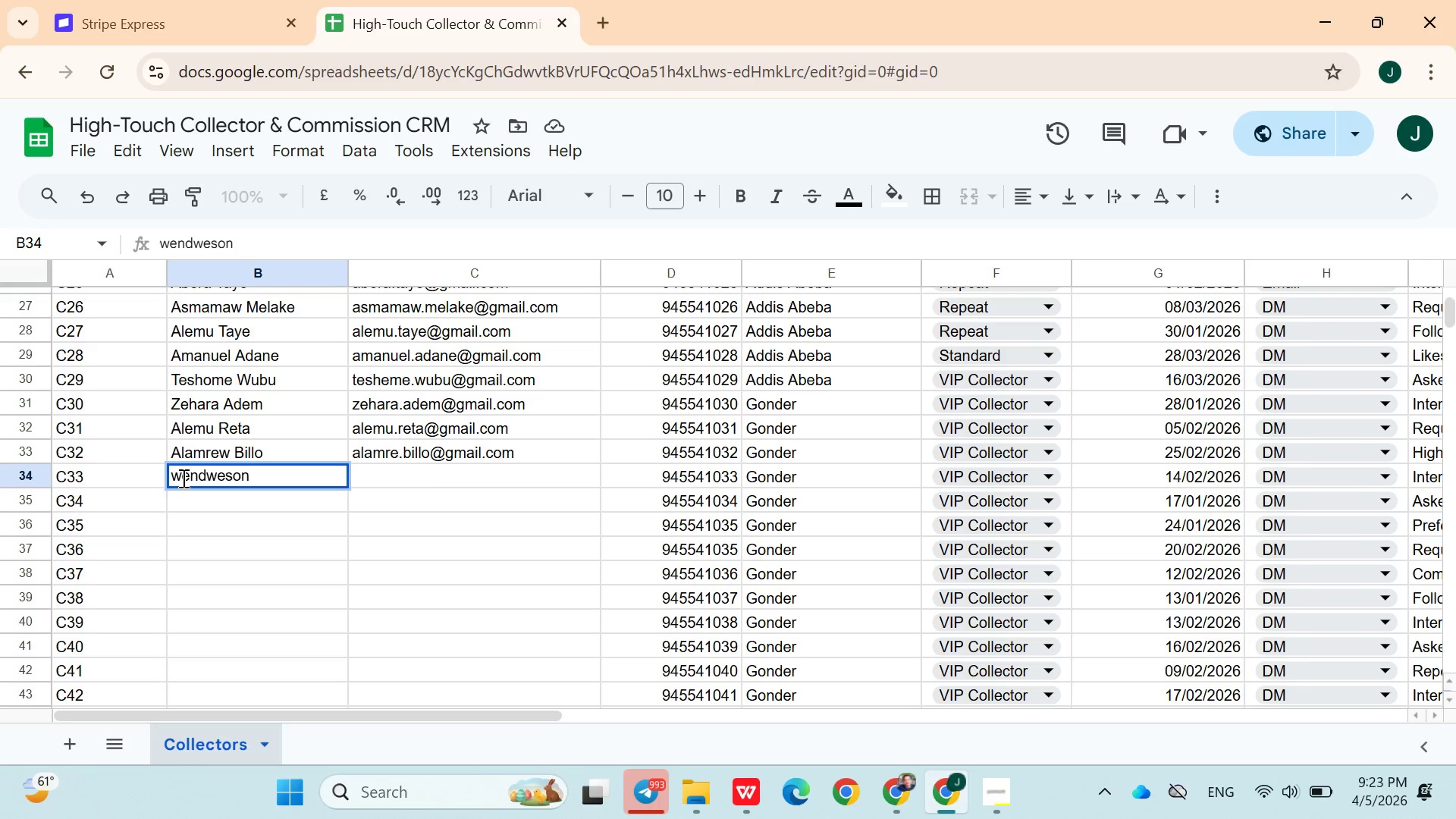 
key(Backspace)
 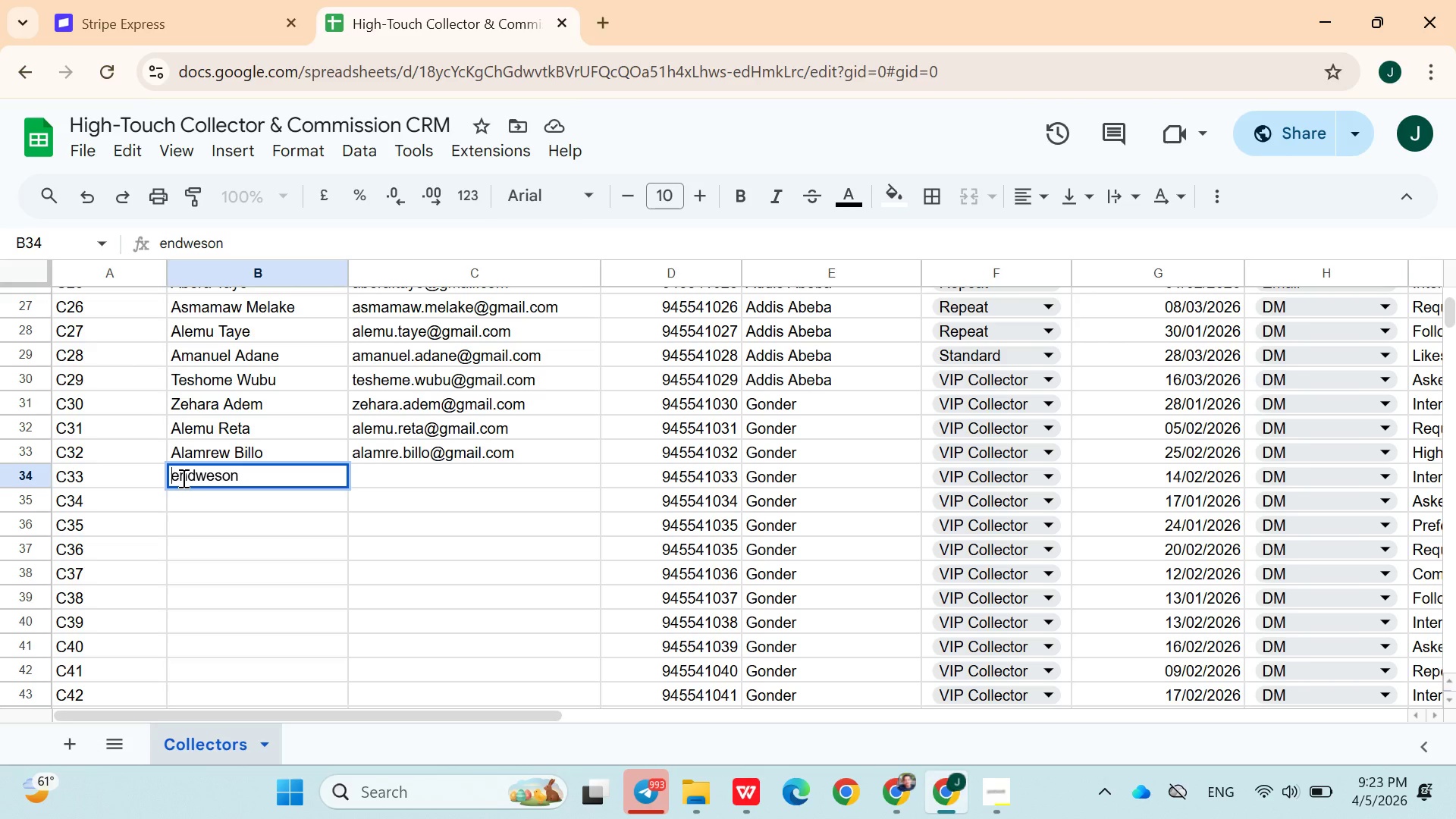 
key(Shift+ShiftLeft)
 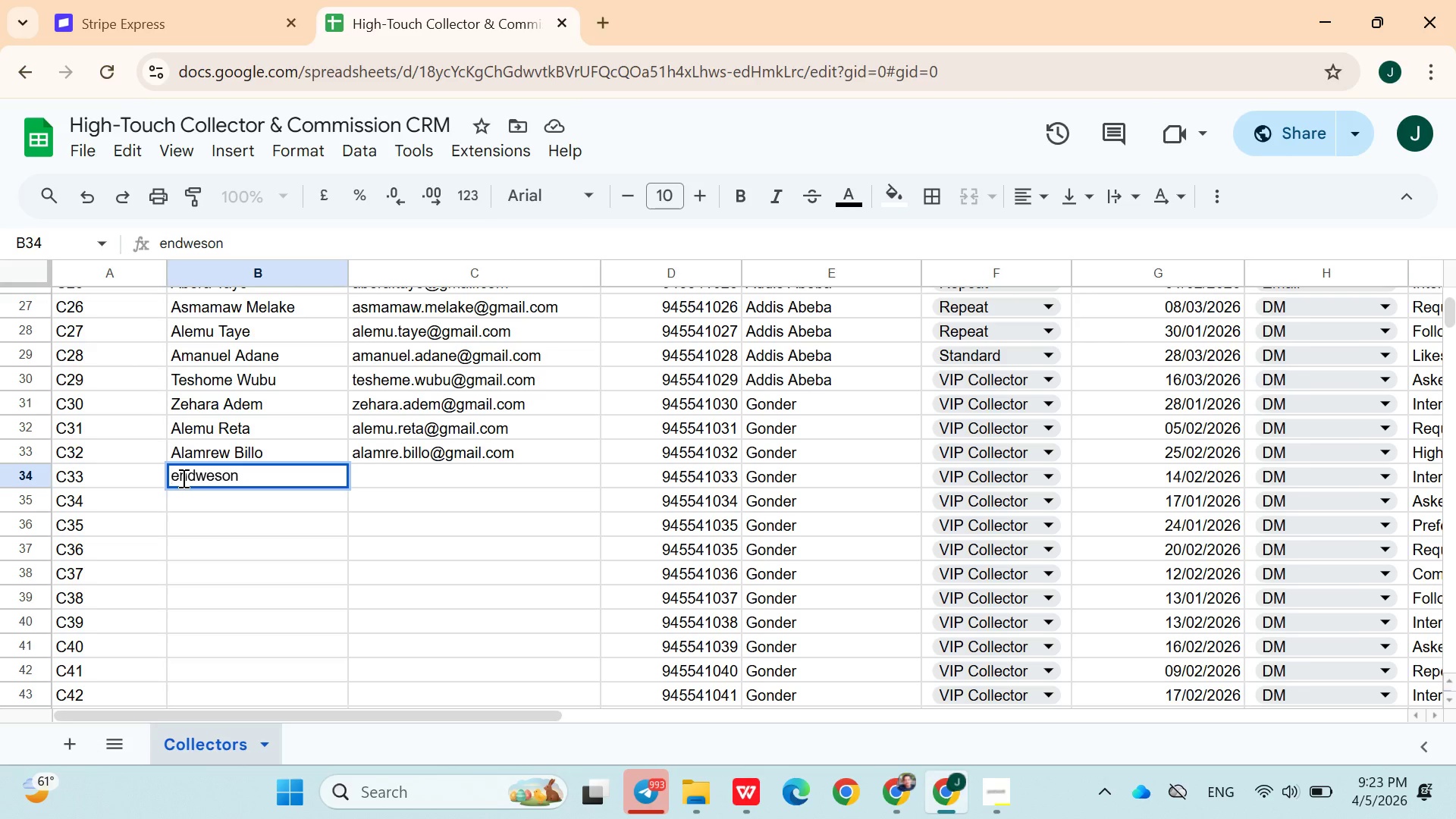 
key(Shift+W)
 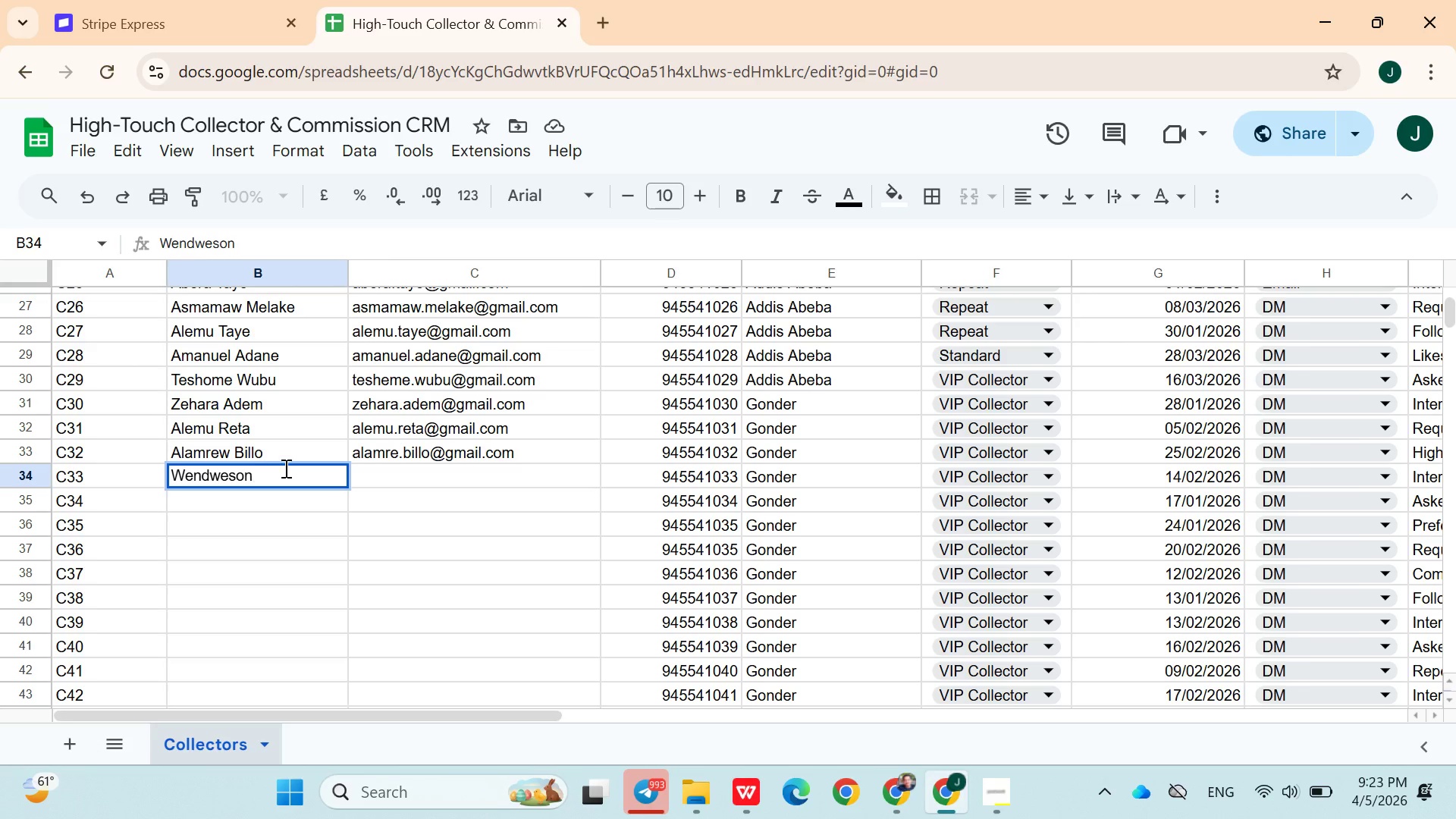 
left_click([286, 468])
 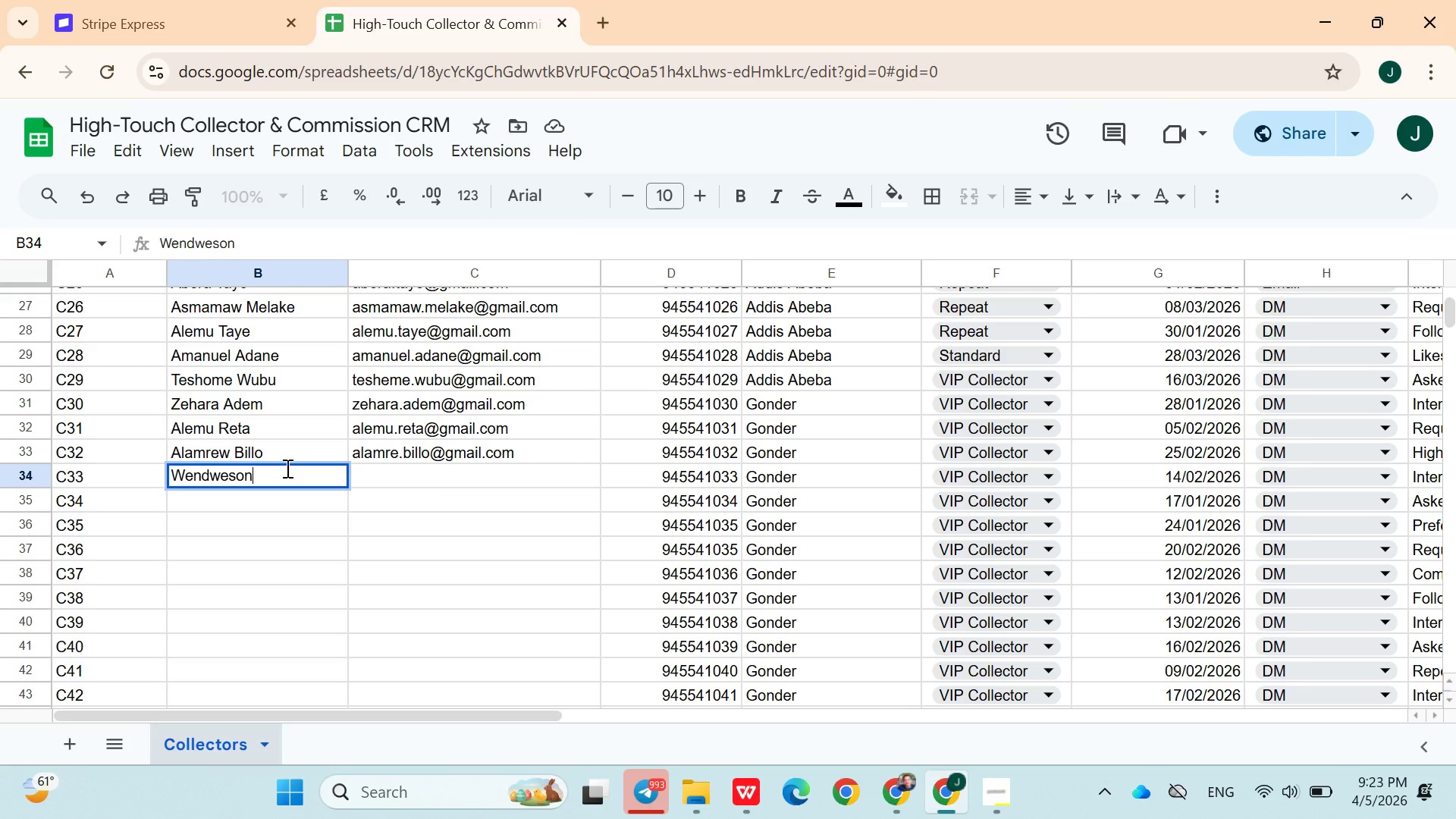 
type( Adamu)
 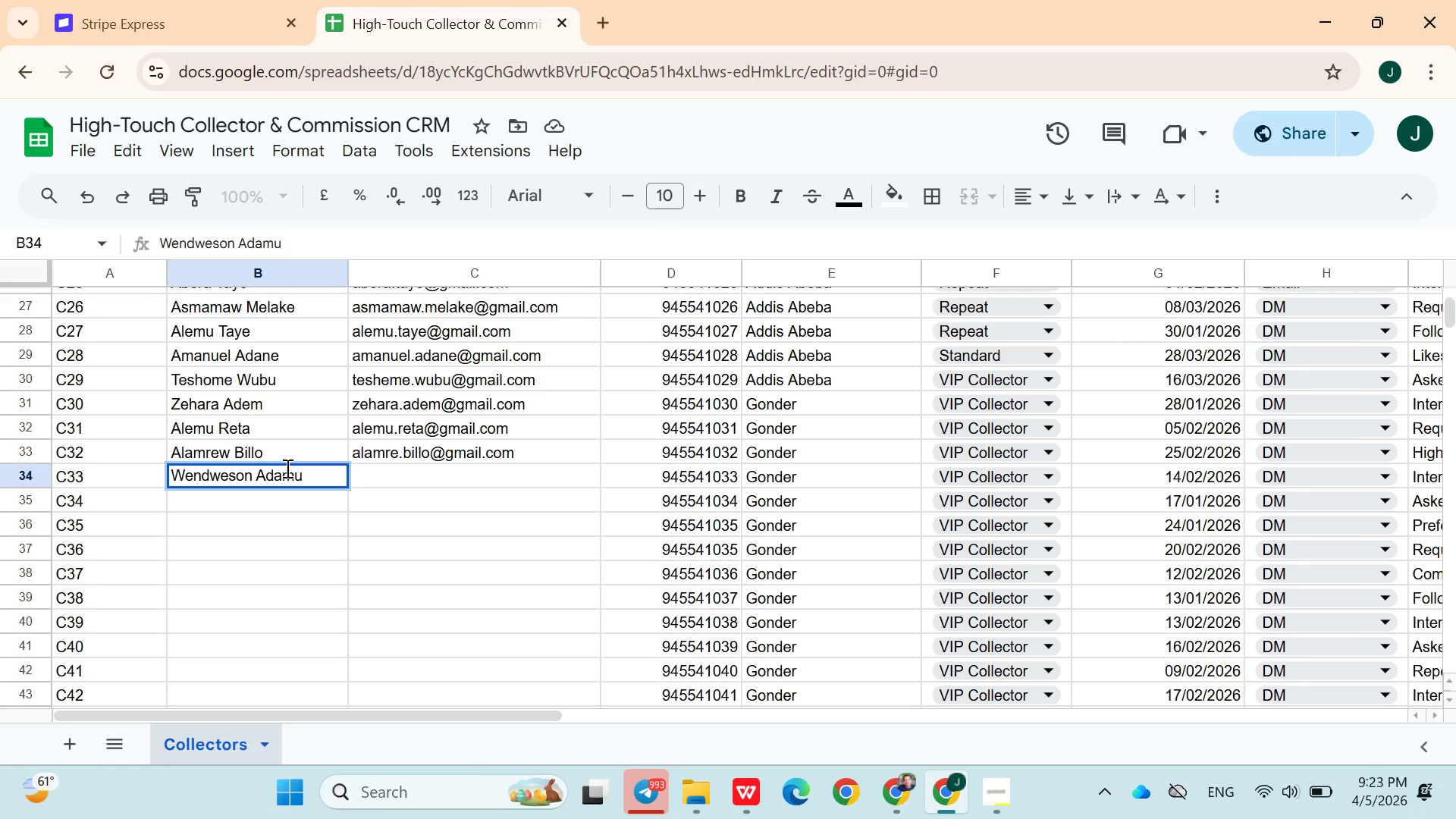 
left_click([366, 469])
 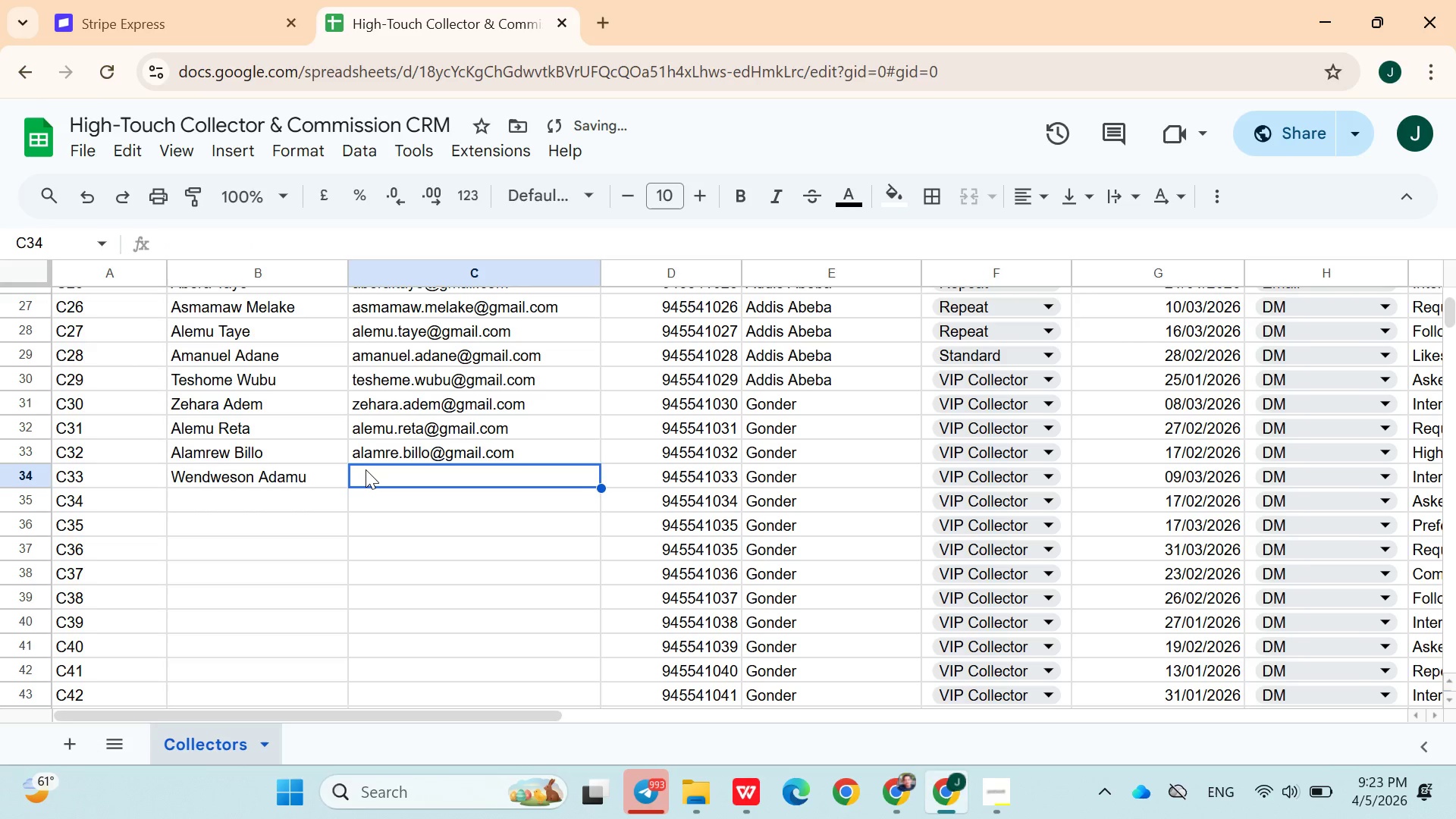 
type(wend)
 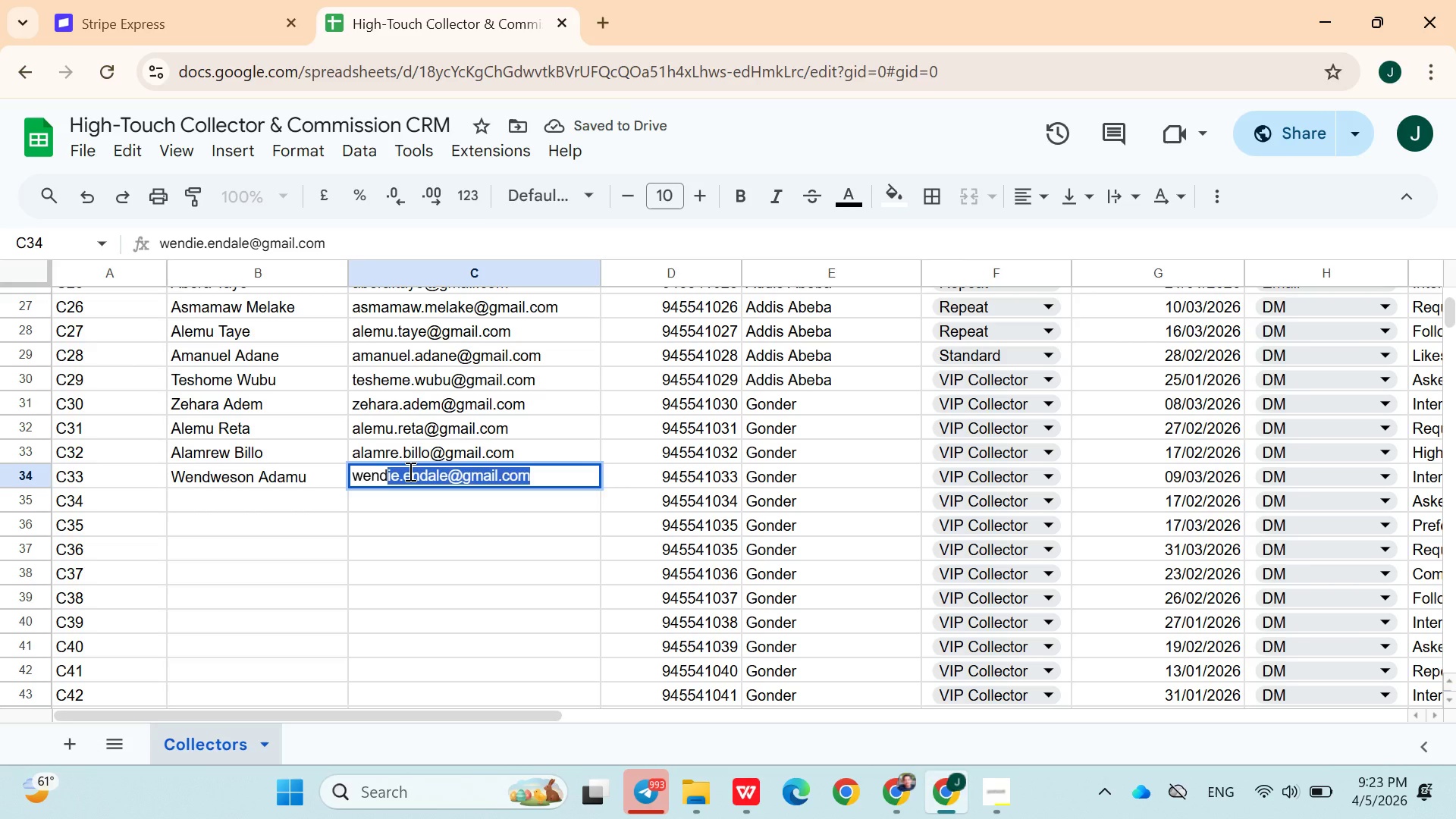 
double_click([410, 471])
 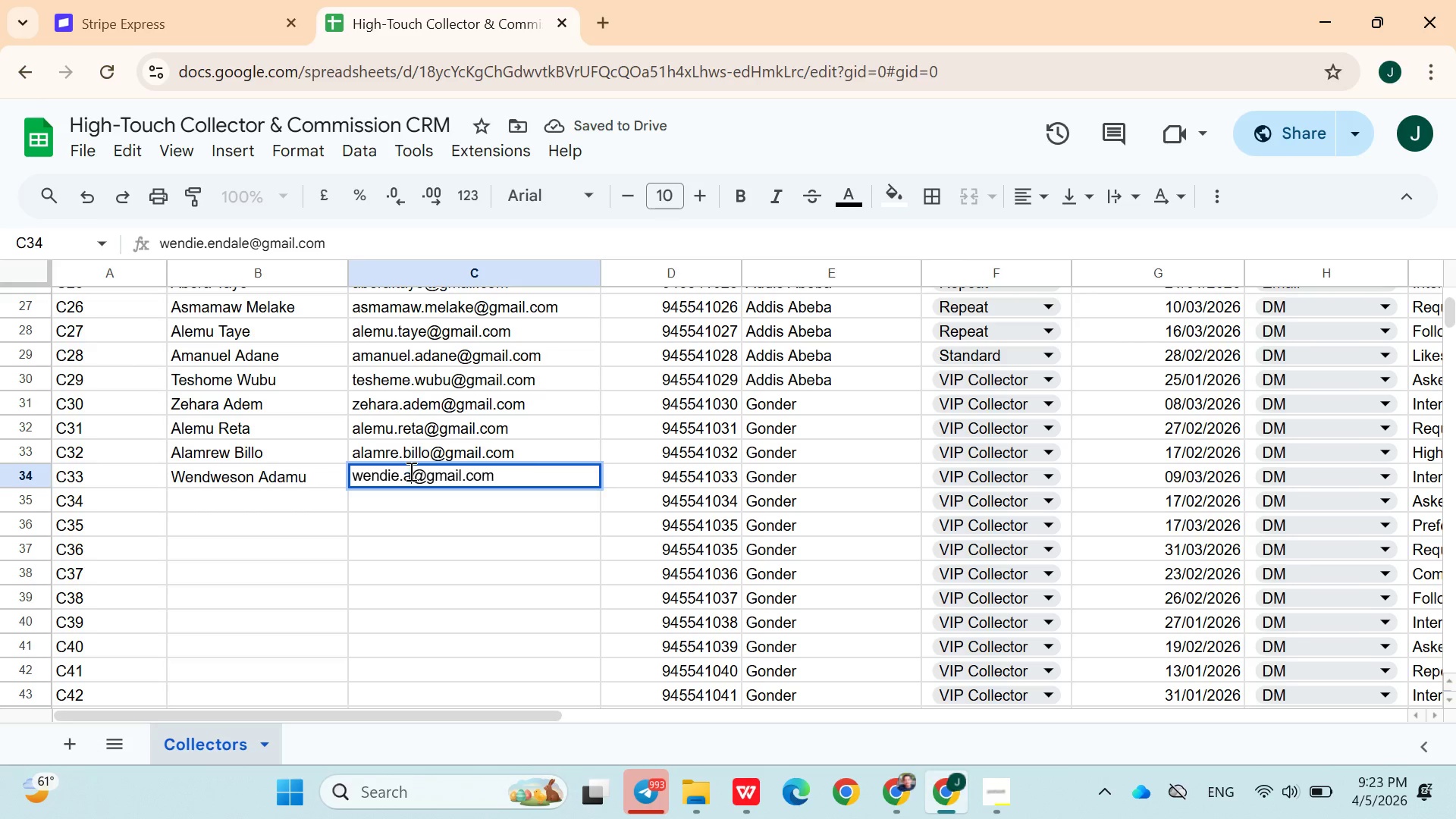 
type(adamu)
 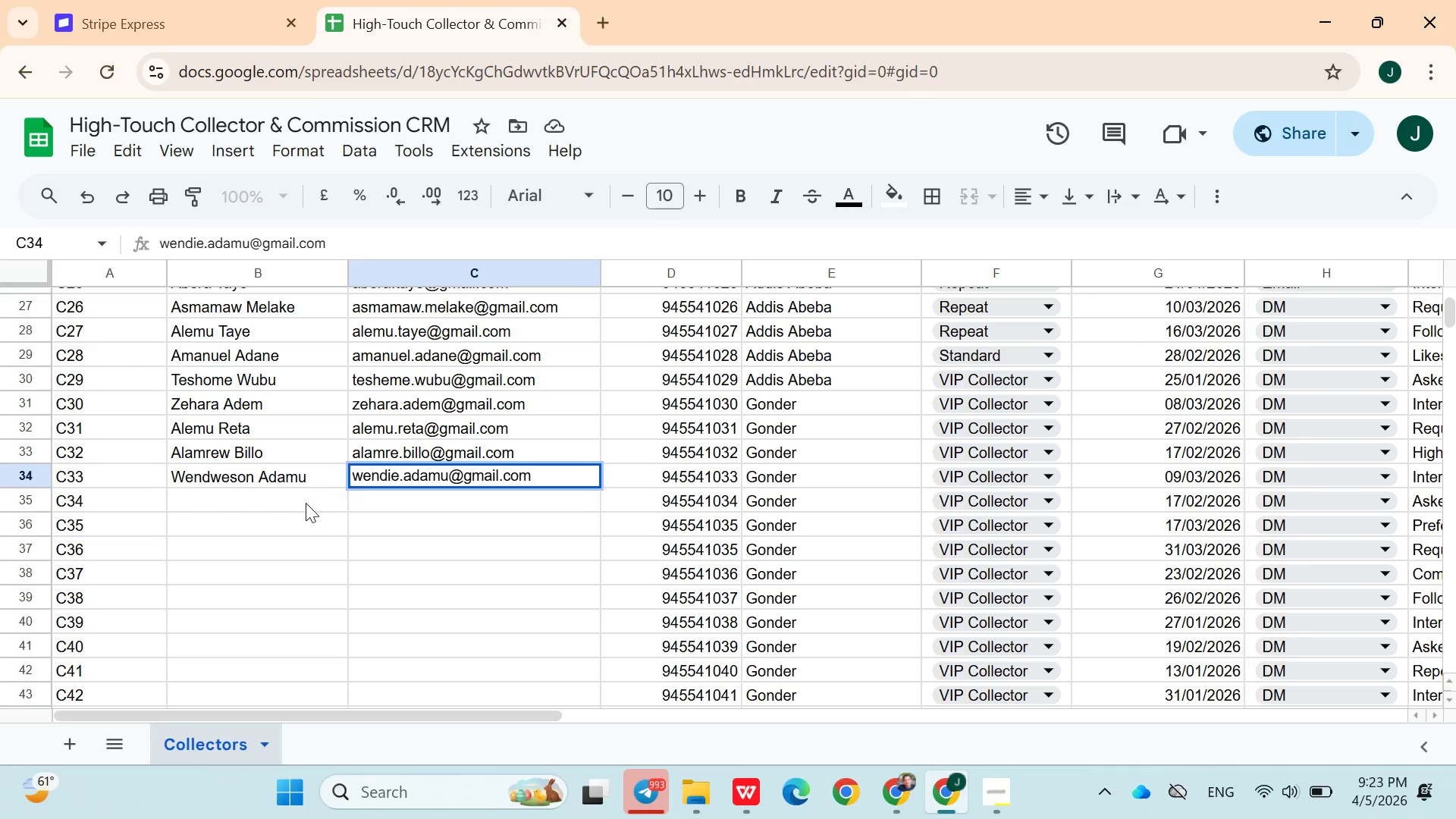 
left_click_drag(start_coordinate=[302, 504], to_coordinate=[374, 500])
 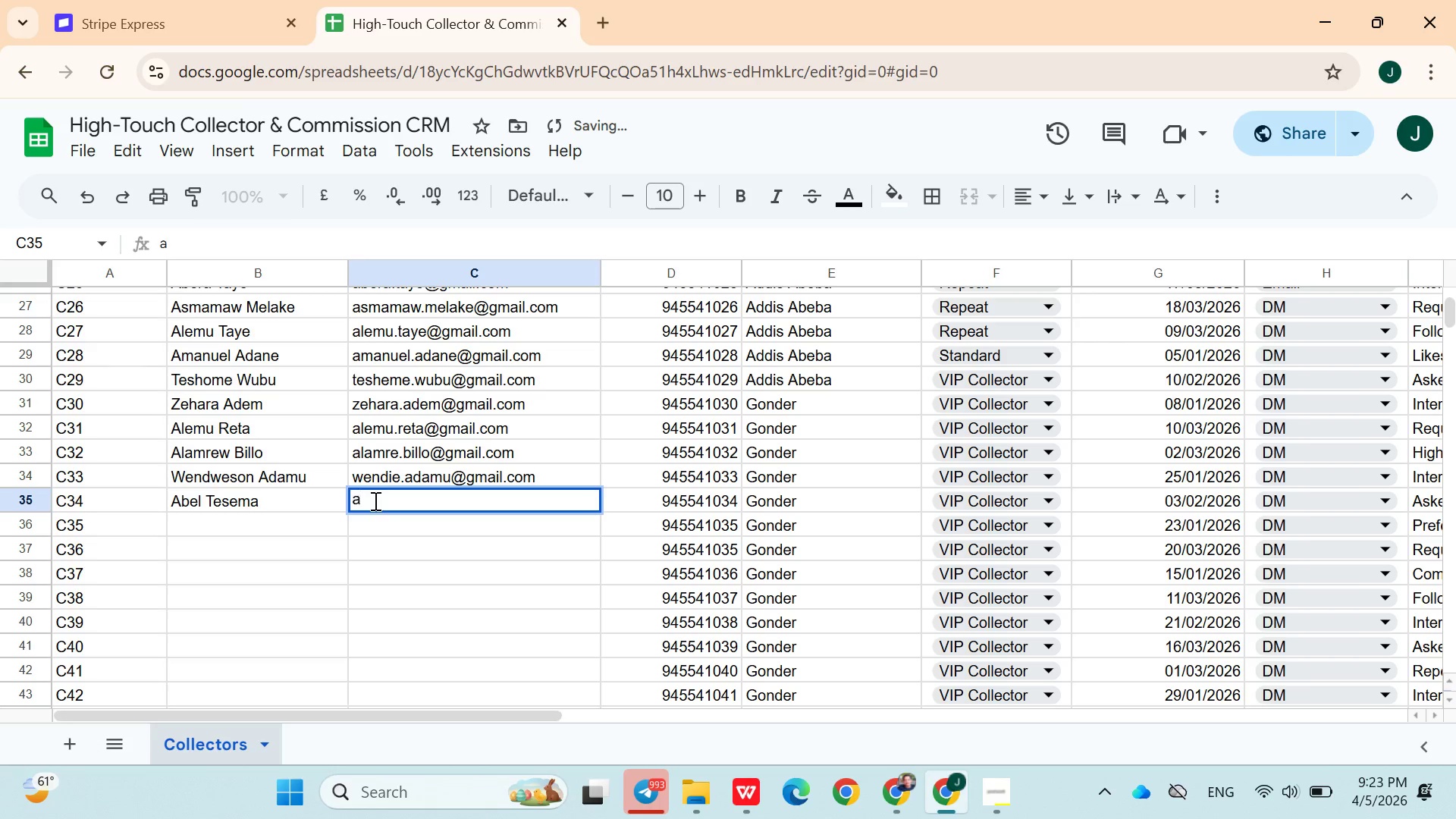 
type(Abel Tesema)
 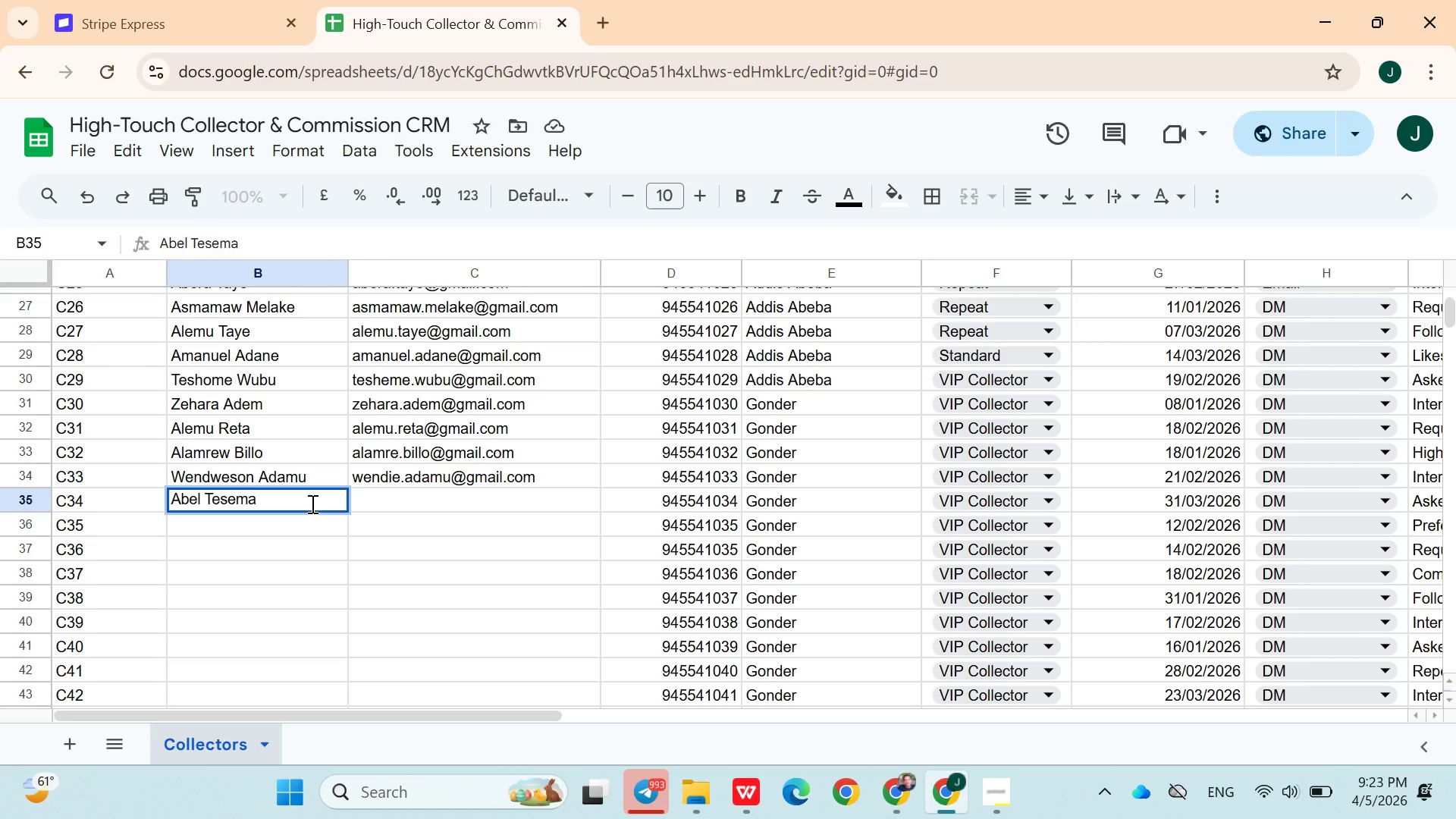 
left_click([374, 500])
 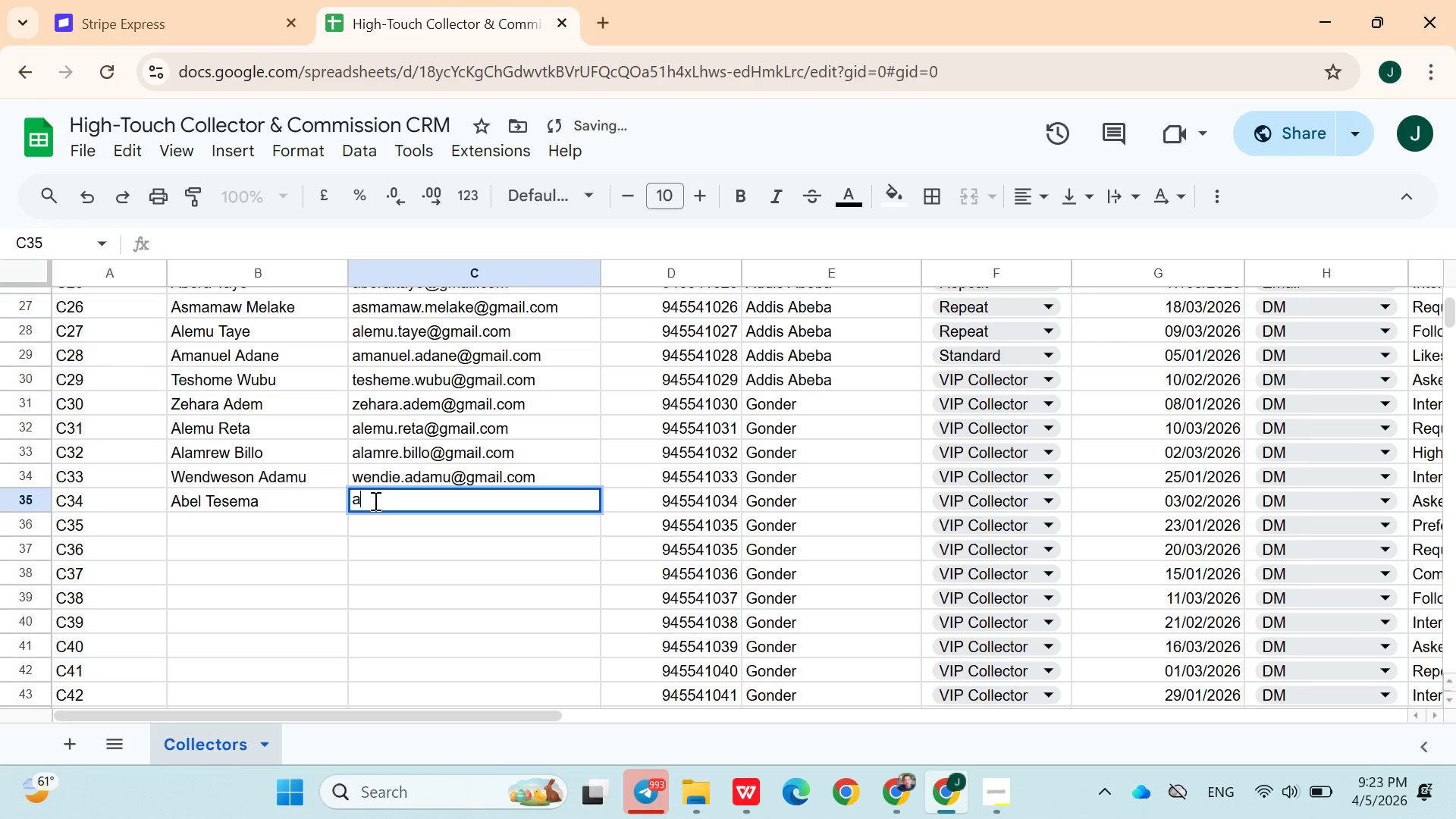 
type(av)
key(Backspace)
type(bek.tesema@gmail.com)
 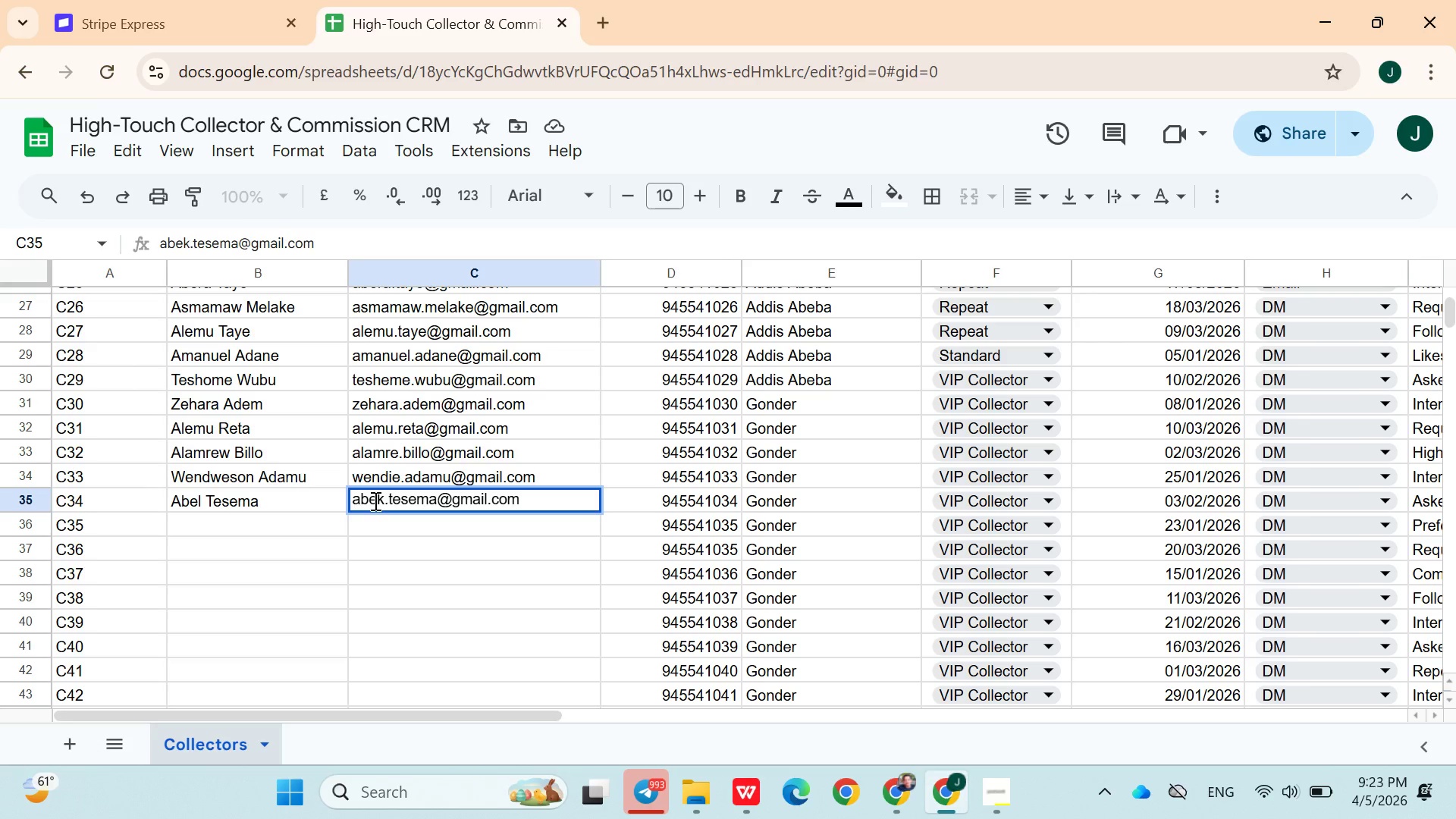 
key(ArrowDown)
 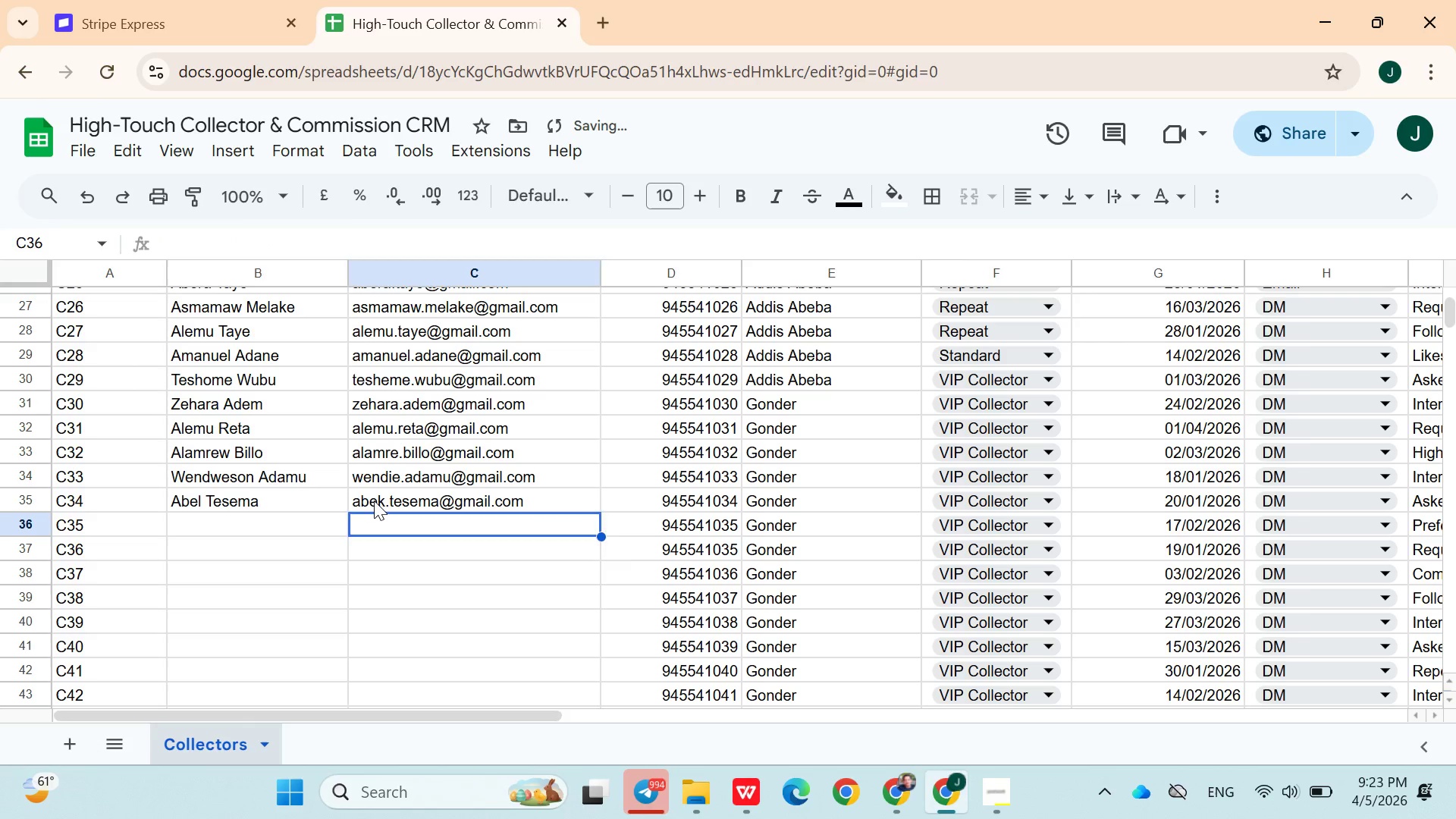 
key(ArrowLeft)
 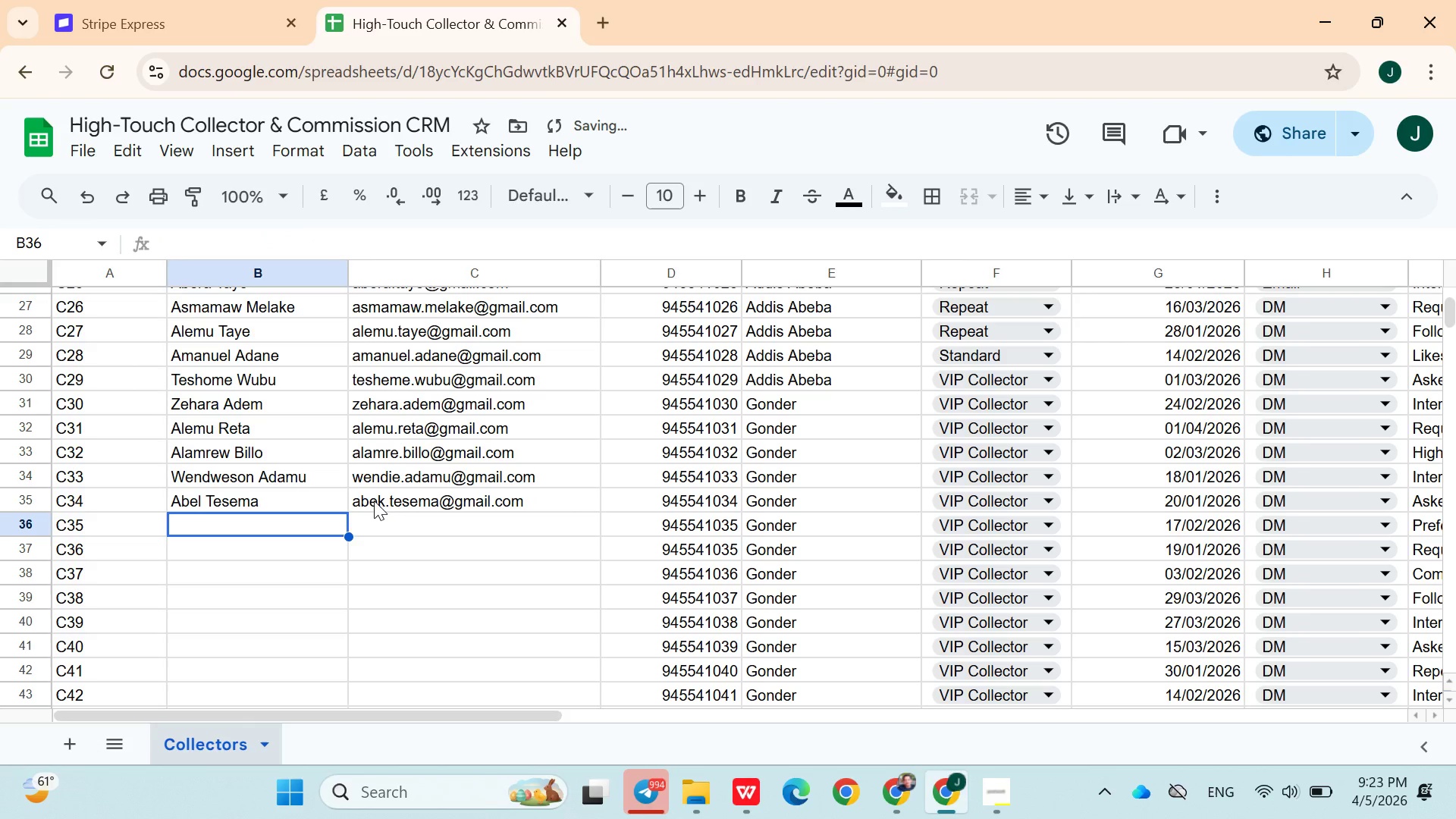 
hold_key(key=ShiftLeft, duration=1.5)
 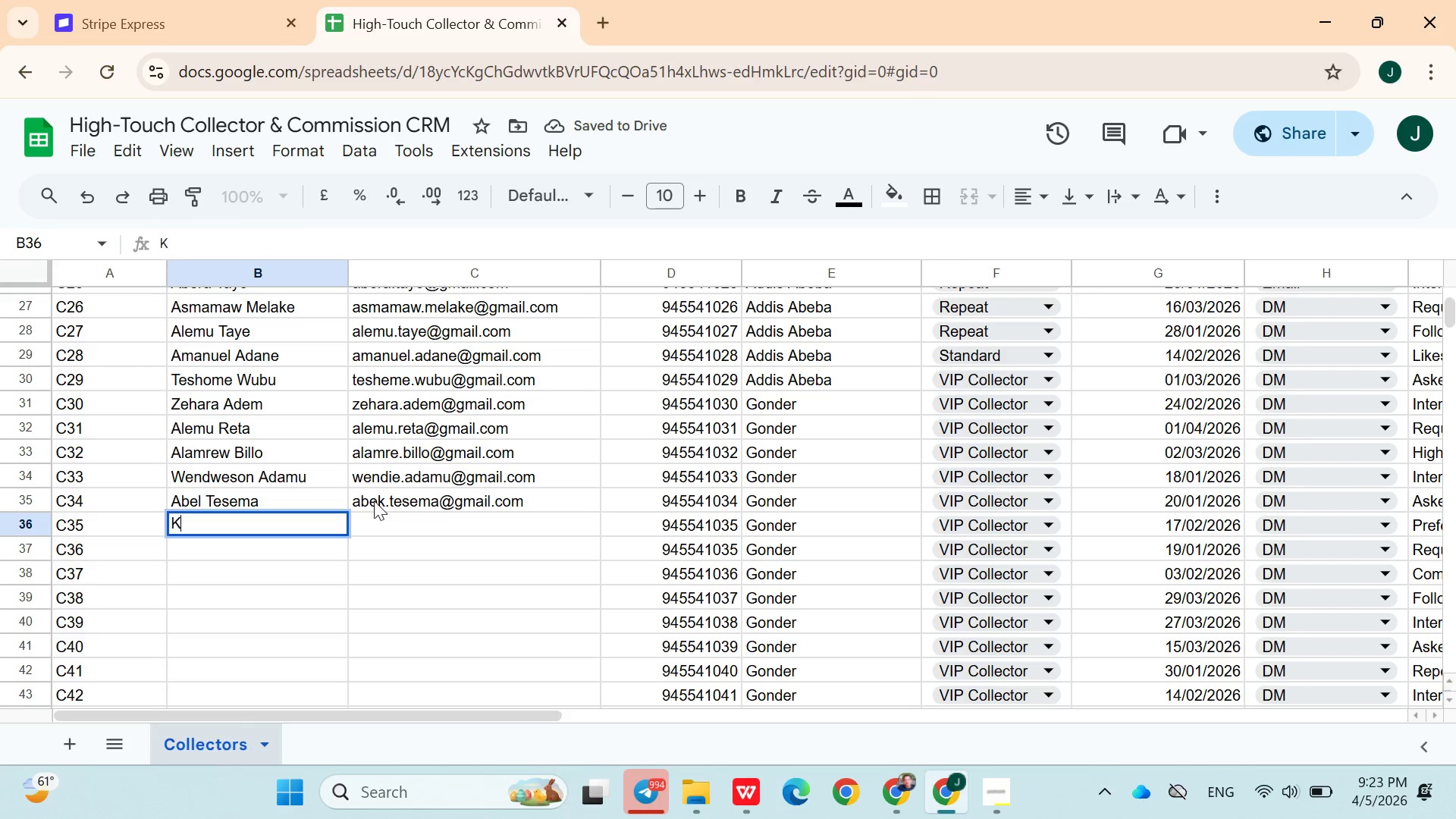 
type(Kedir Ahmed)
 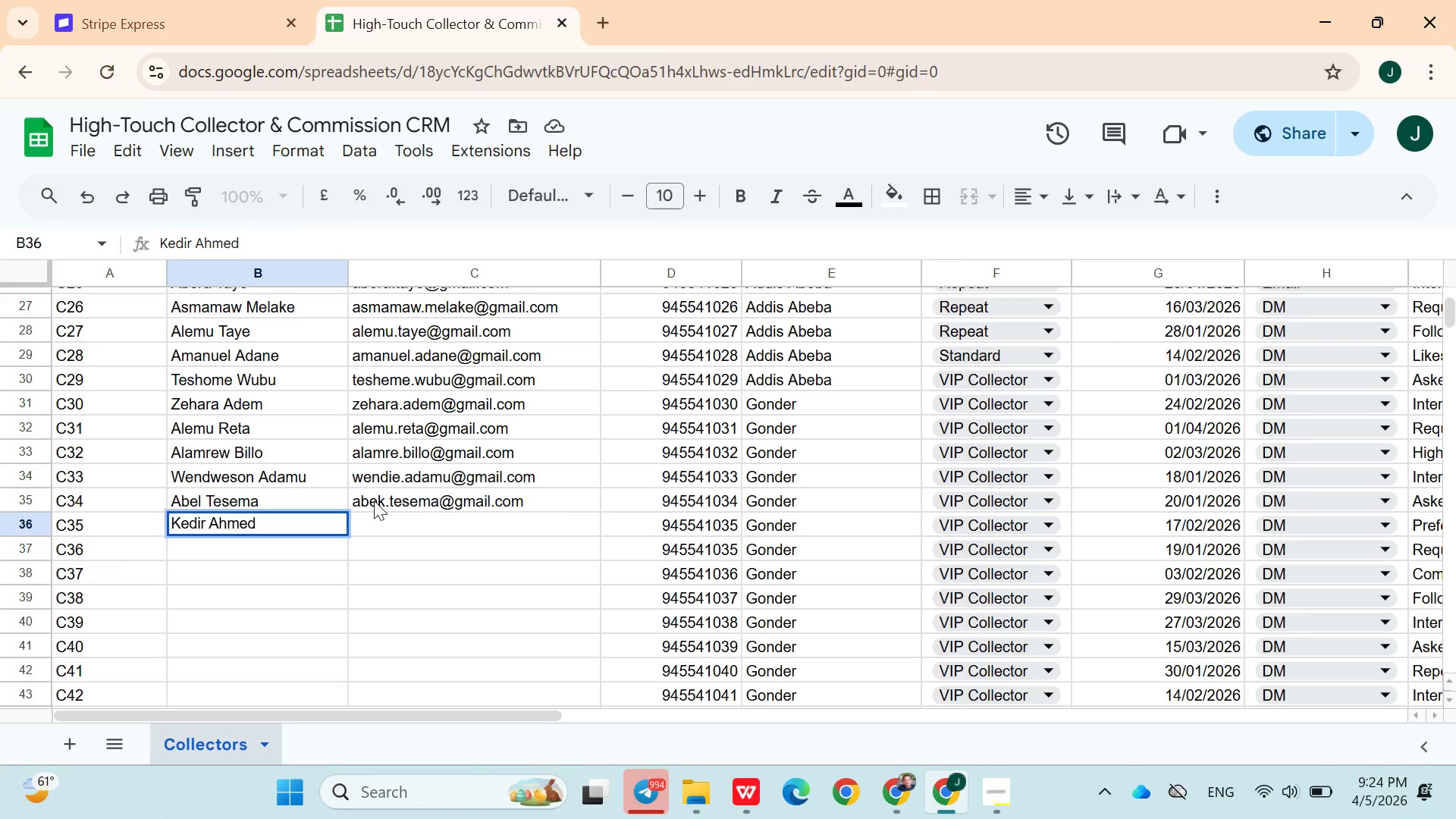 
wait(23.48)
 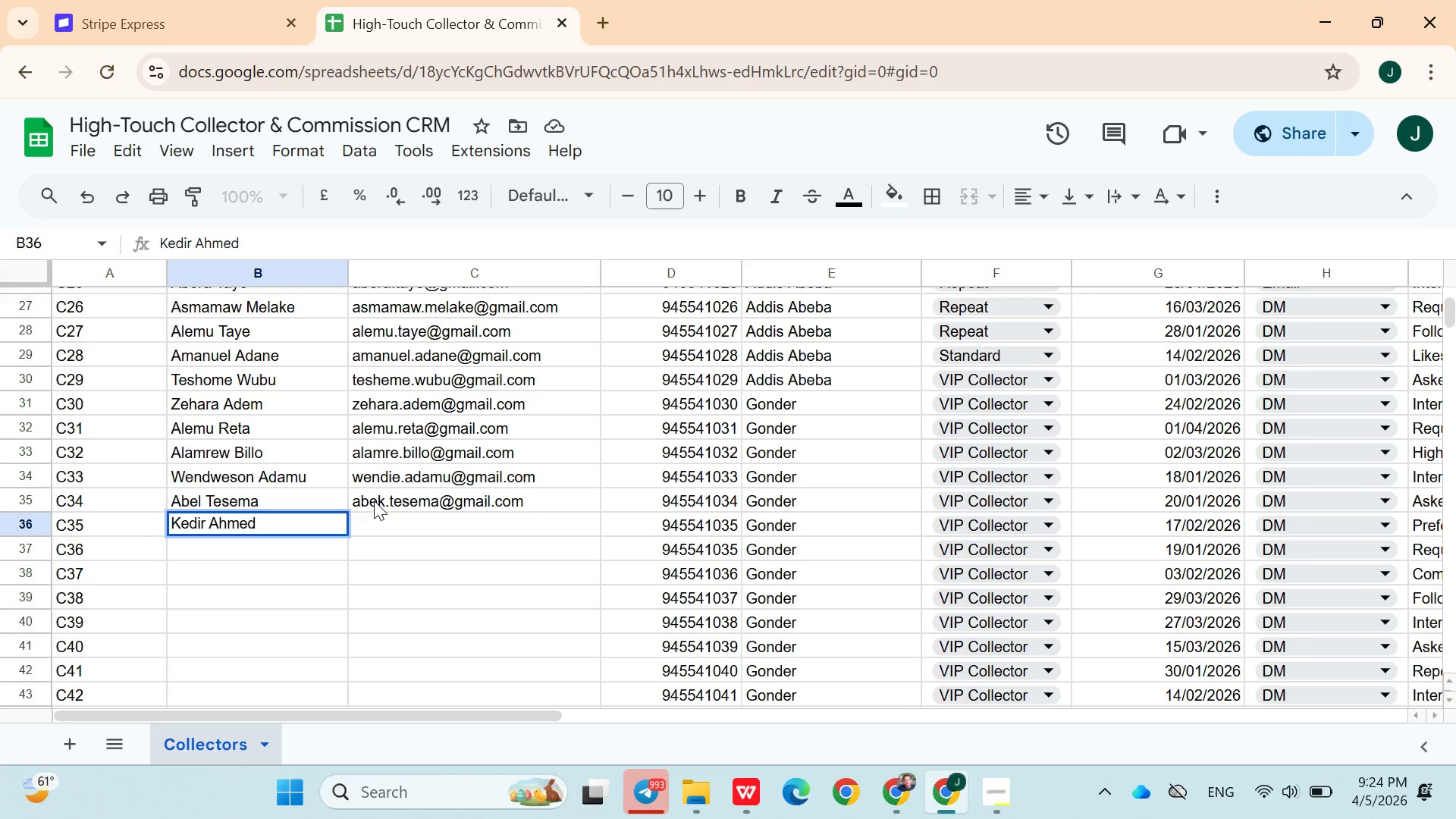 
left_click([388, 526])
 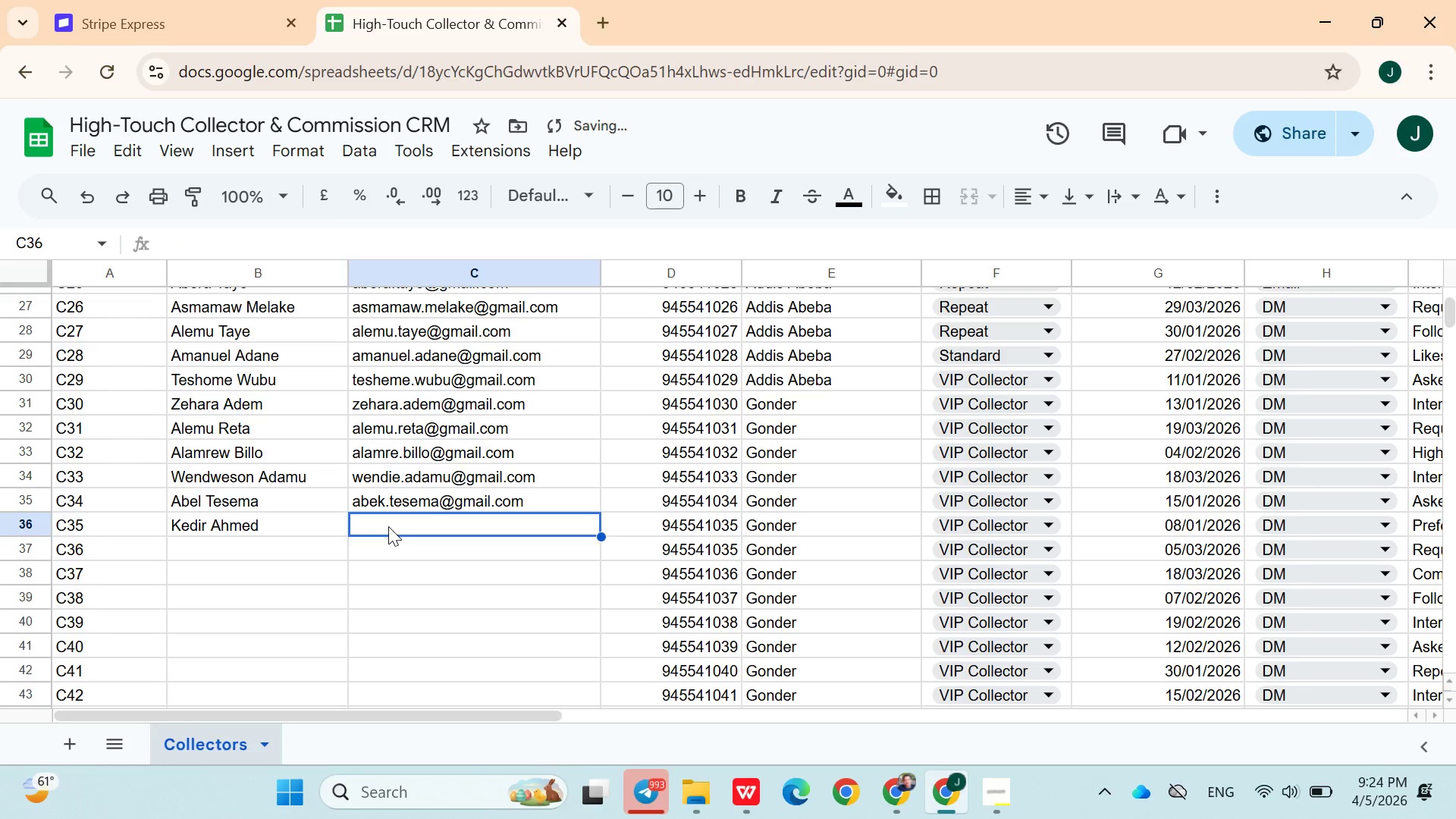 
type(kedir)
 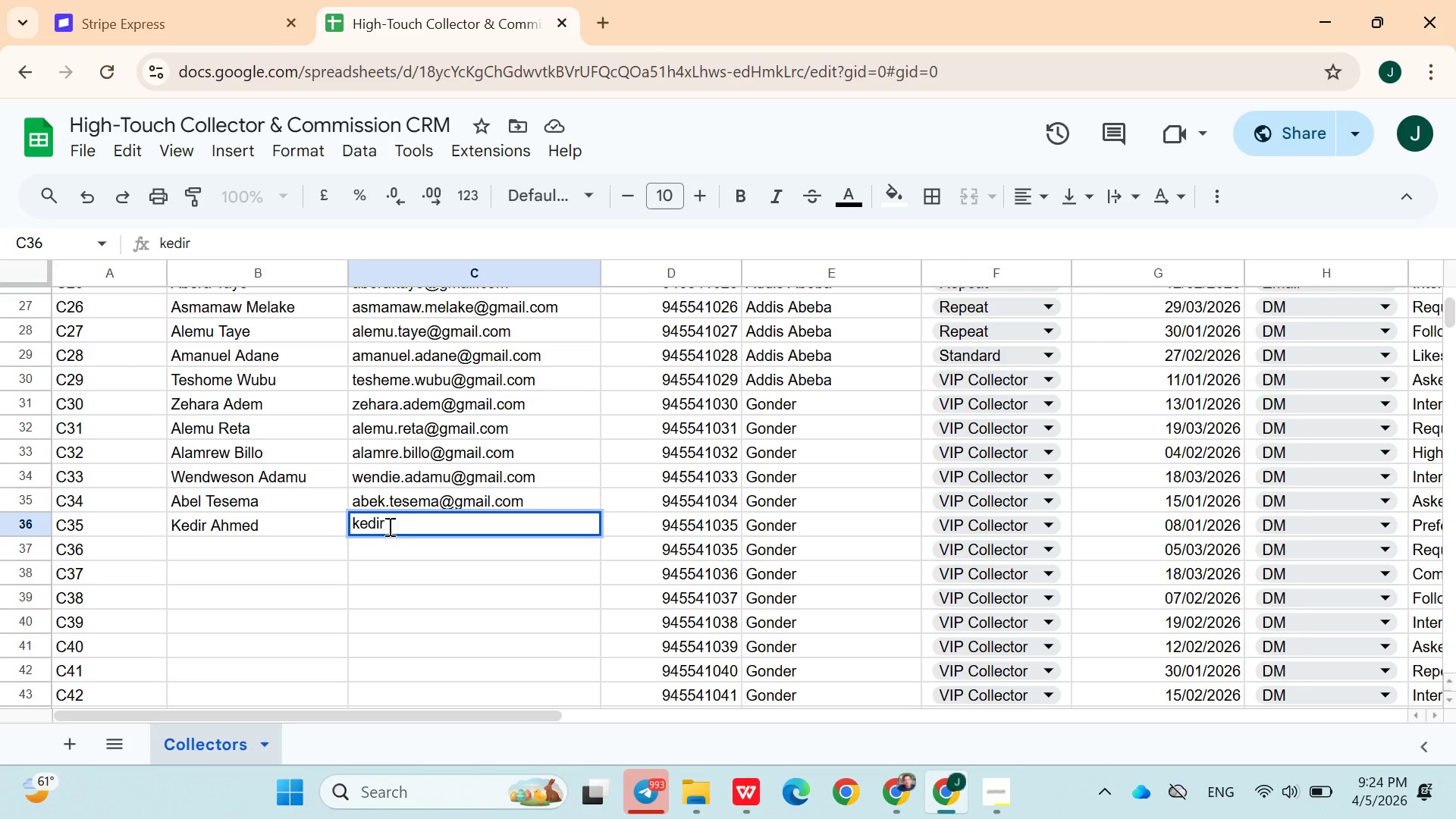 
wait(20.67)
 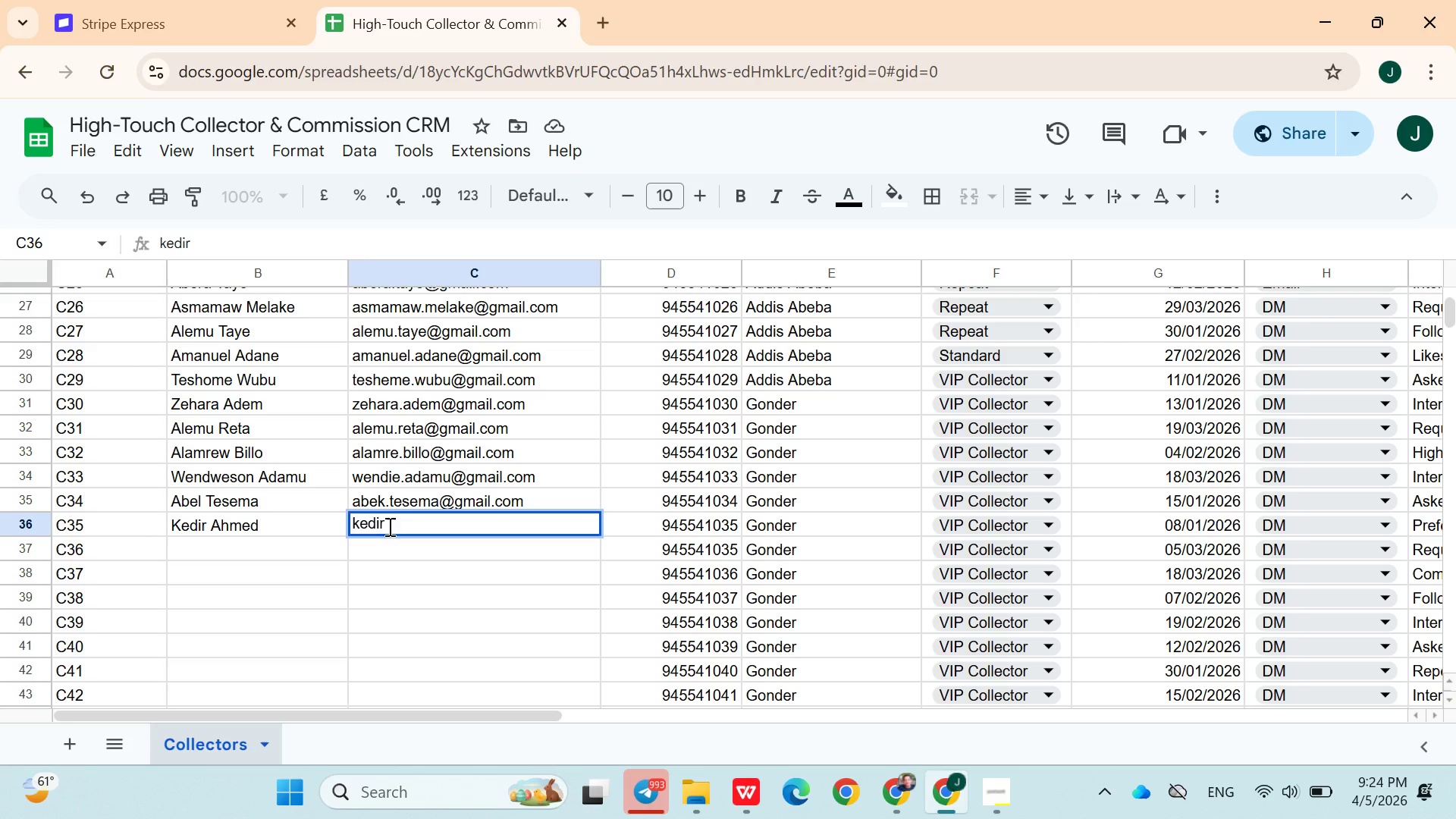 
left_click_drag(start_coordinate=[388, 526], to_coordinate=[494, 519])
 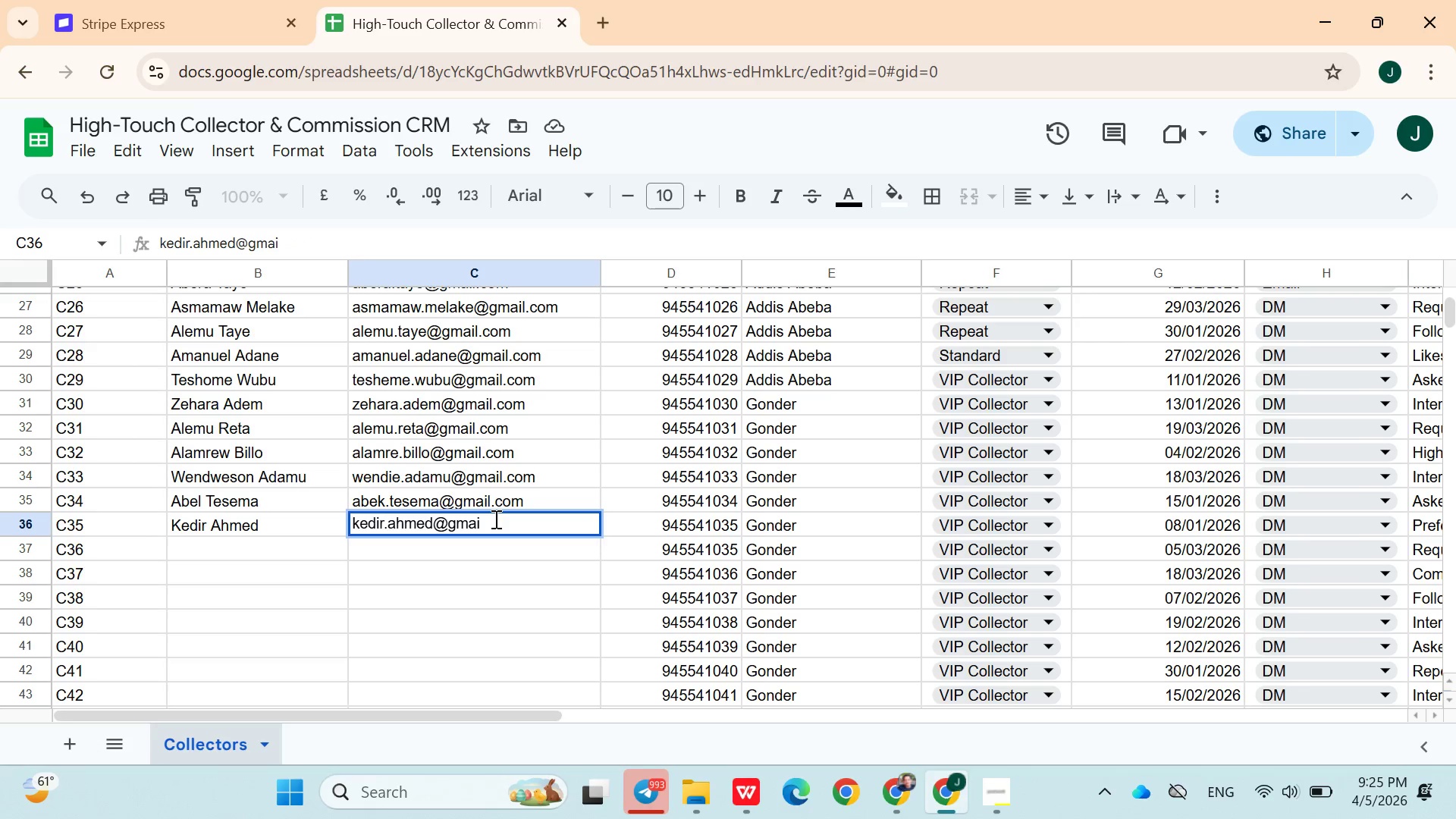 
key(Backspace)
key(Backspace)
key(Backspace)
key(Backspace)
key(Backspace)
type(kedir)
 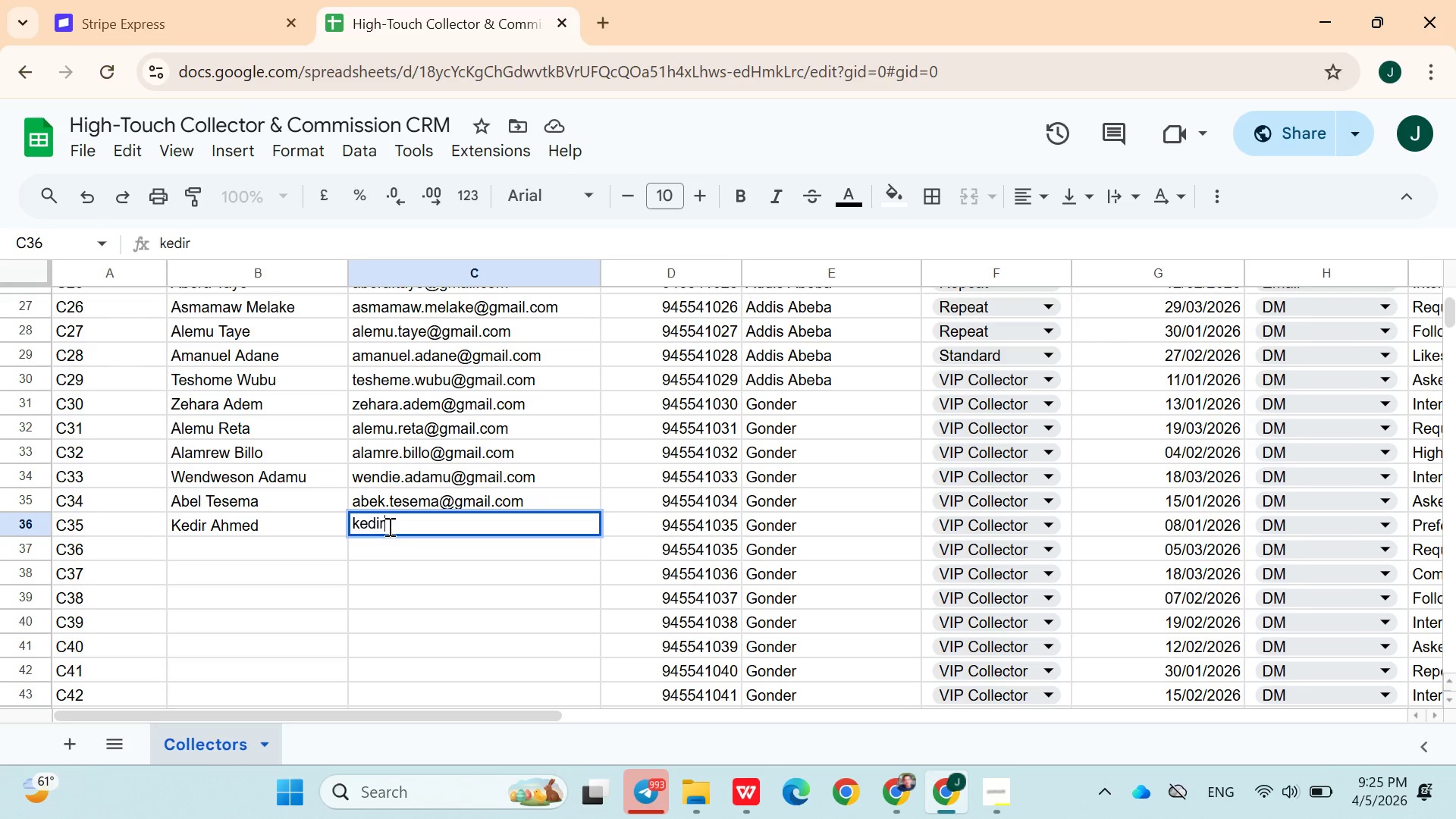 
type(.ahmed@gmail.com)
 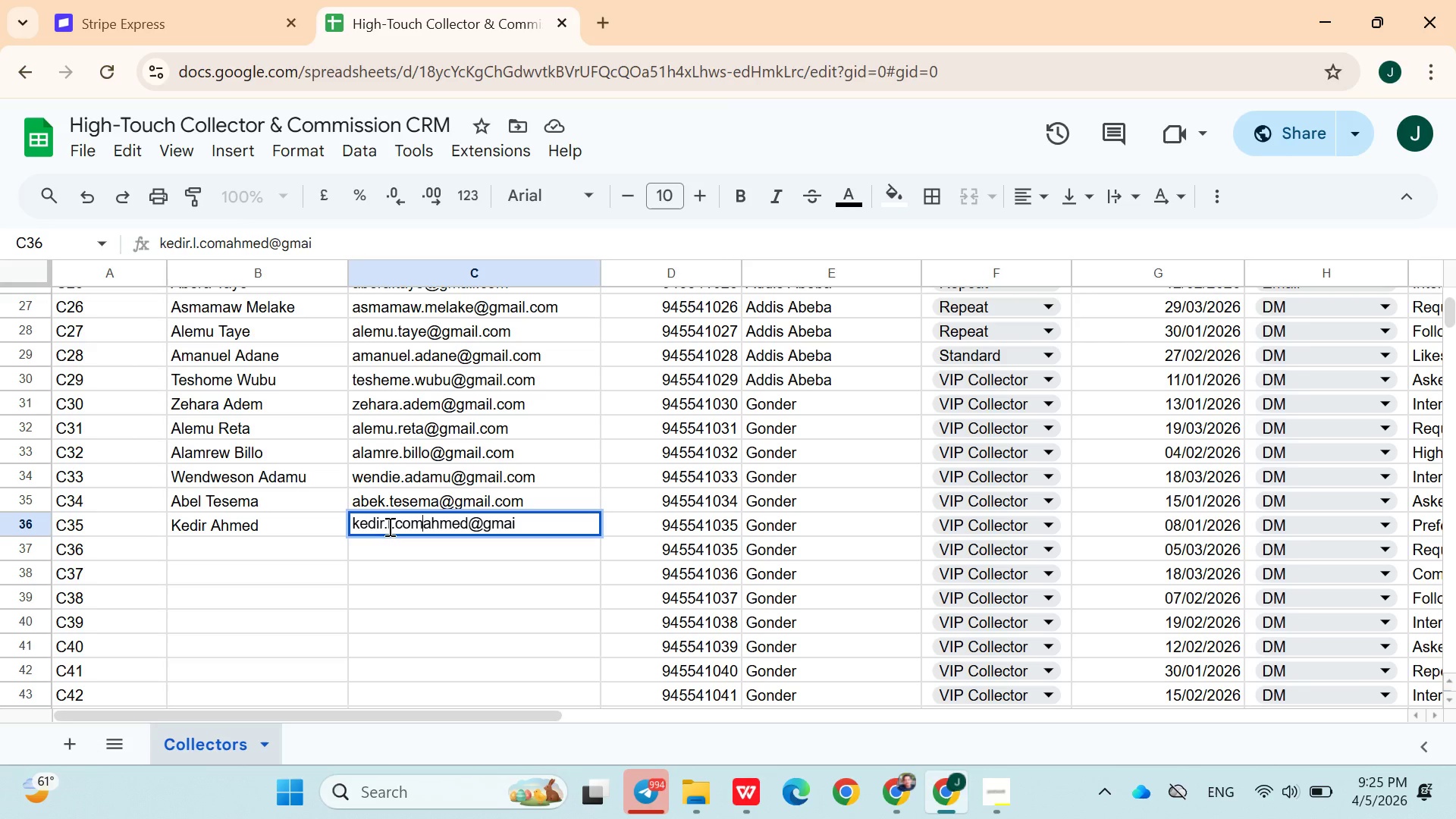 
key(Backspace)
 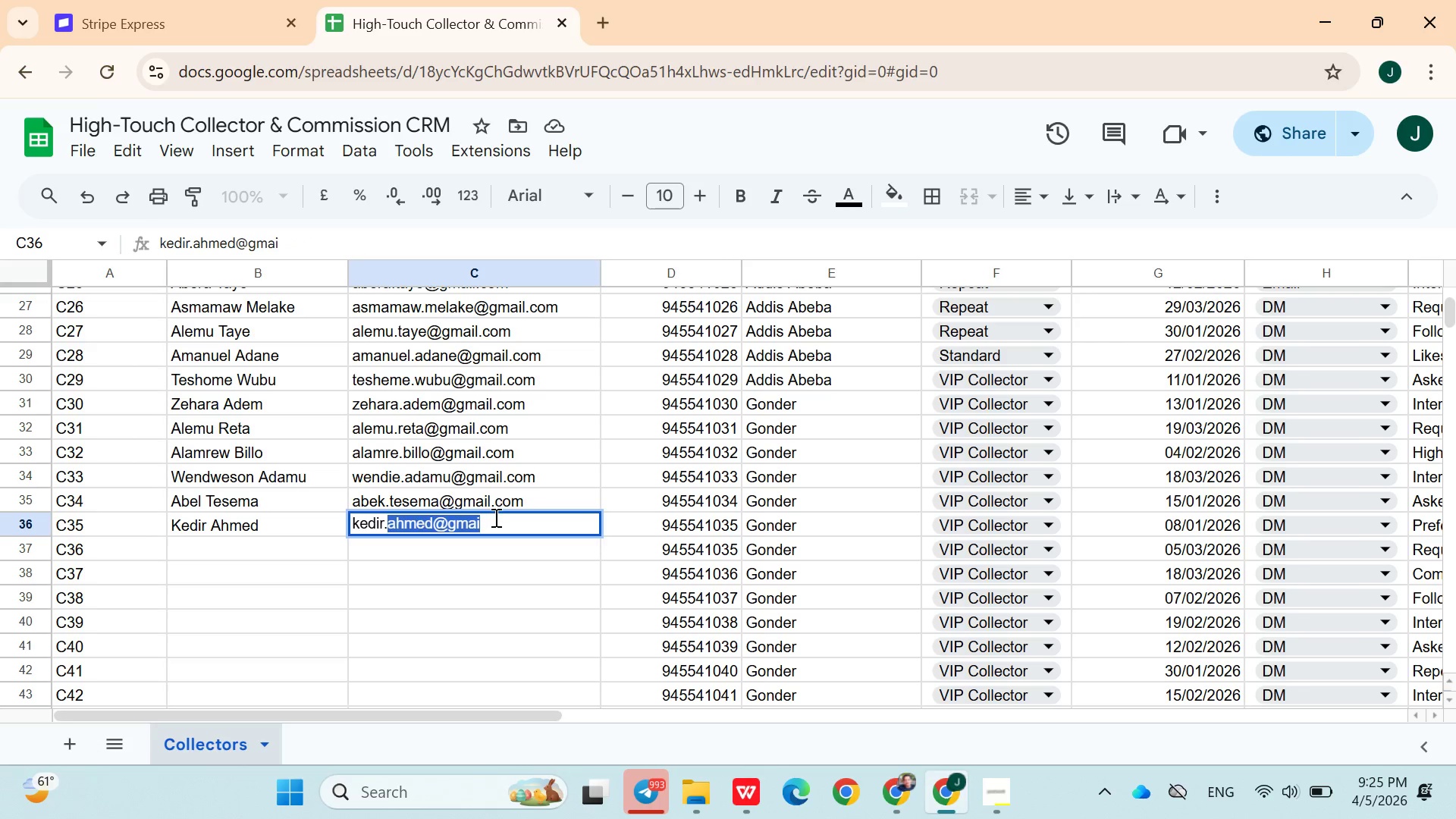 
left_click([494, 519])
 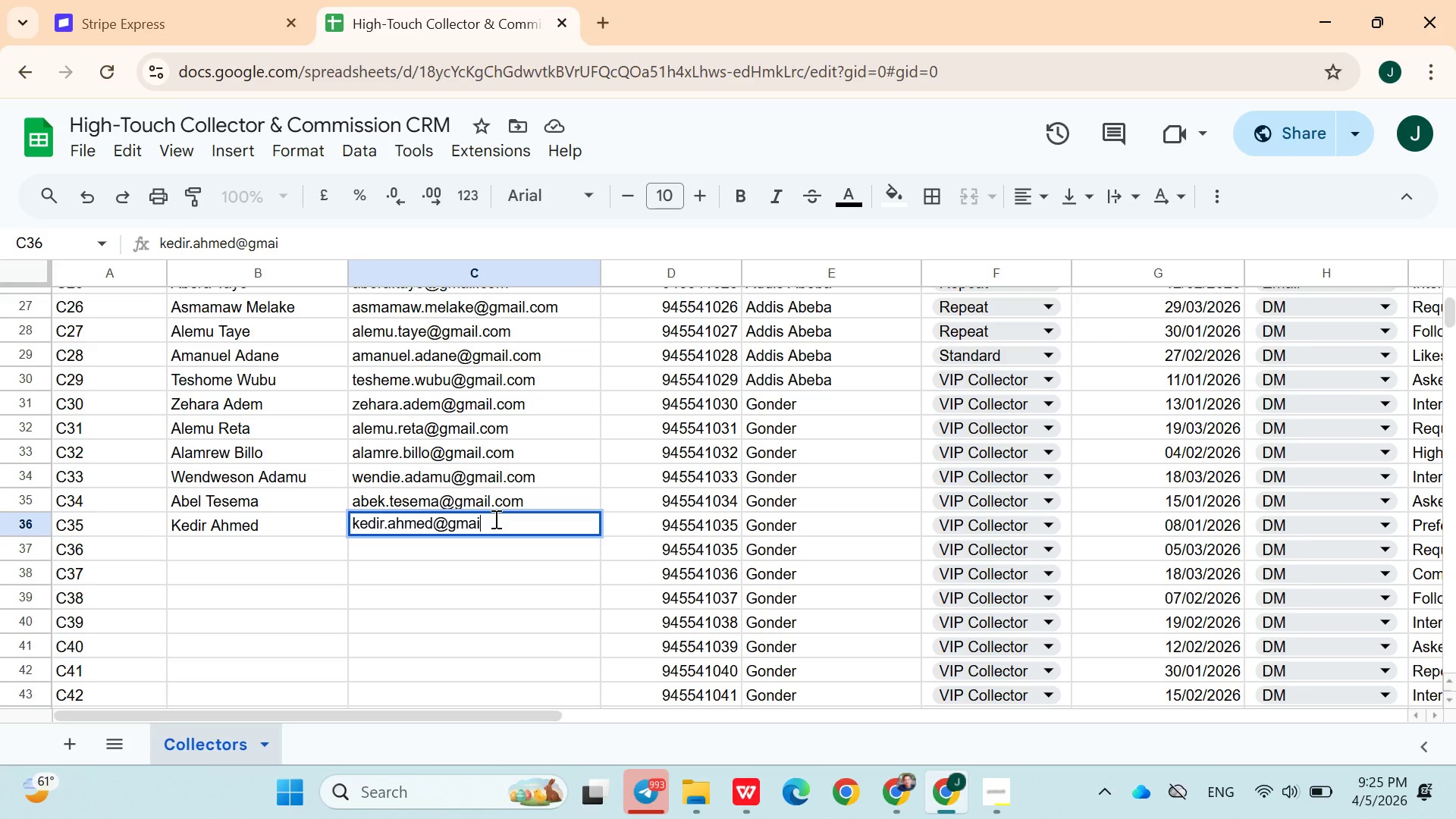 
type(l.com)
 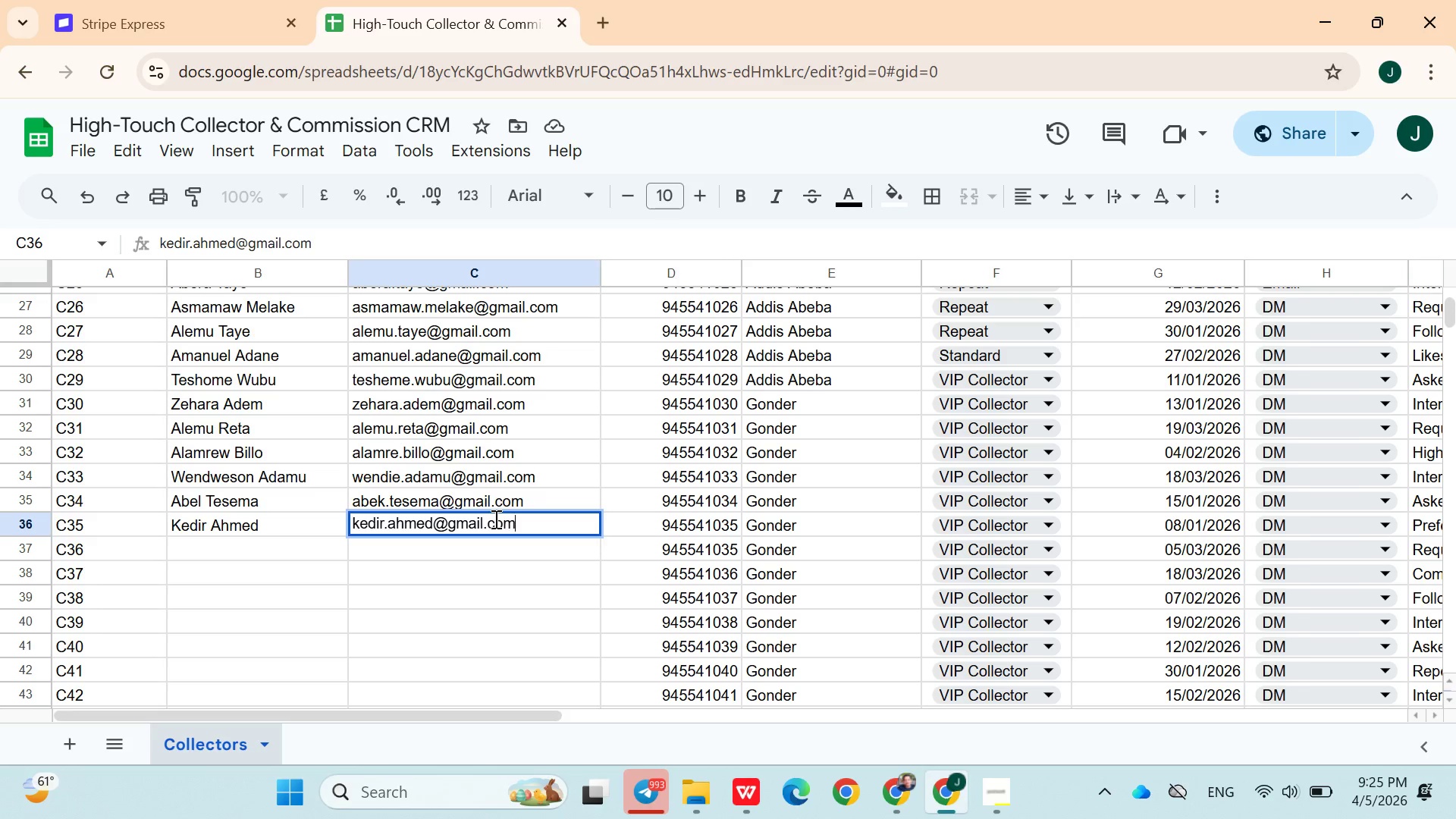 
wait(14.45)
 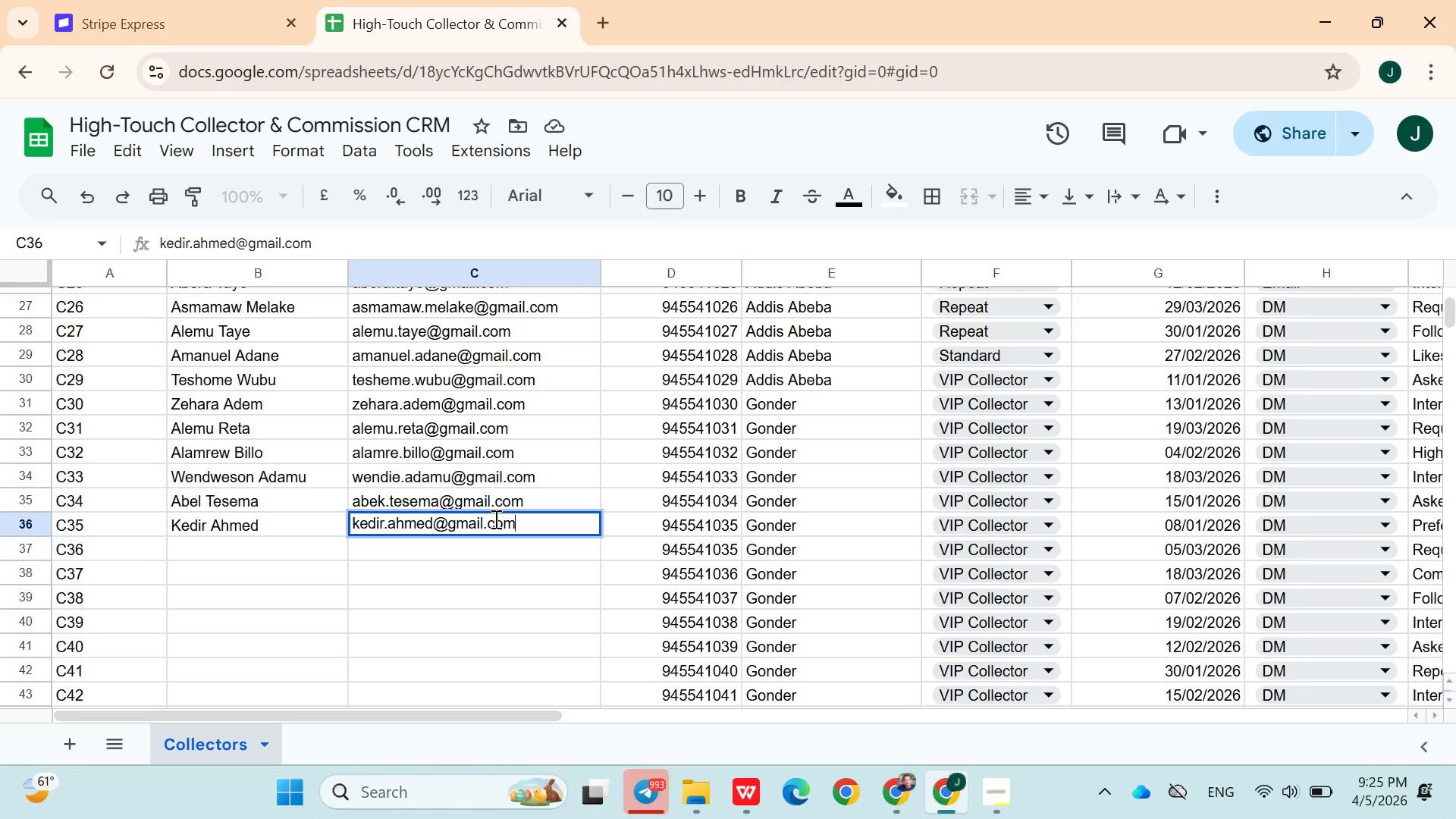 
left_click([279, 553])
 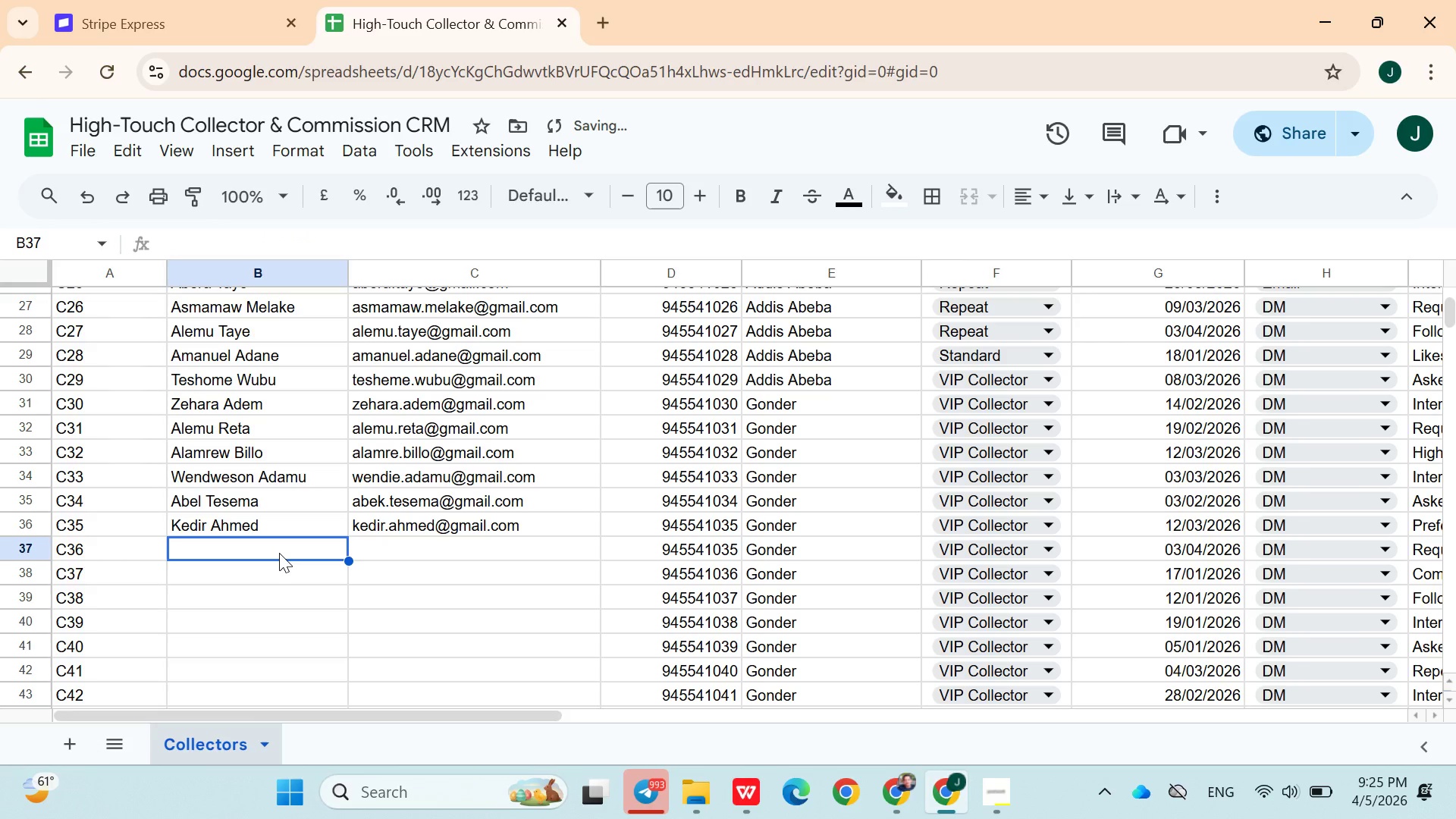 
left_click([279, 553])
 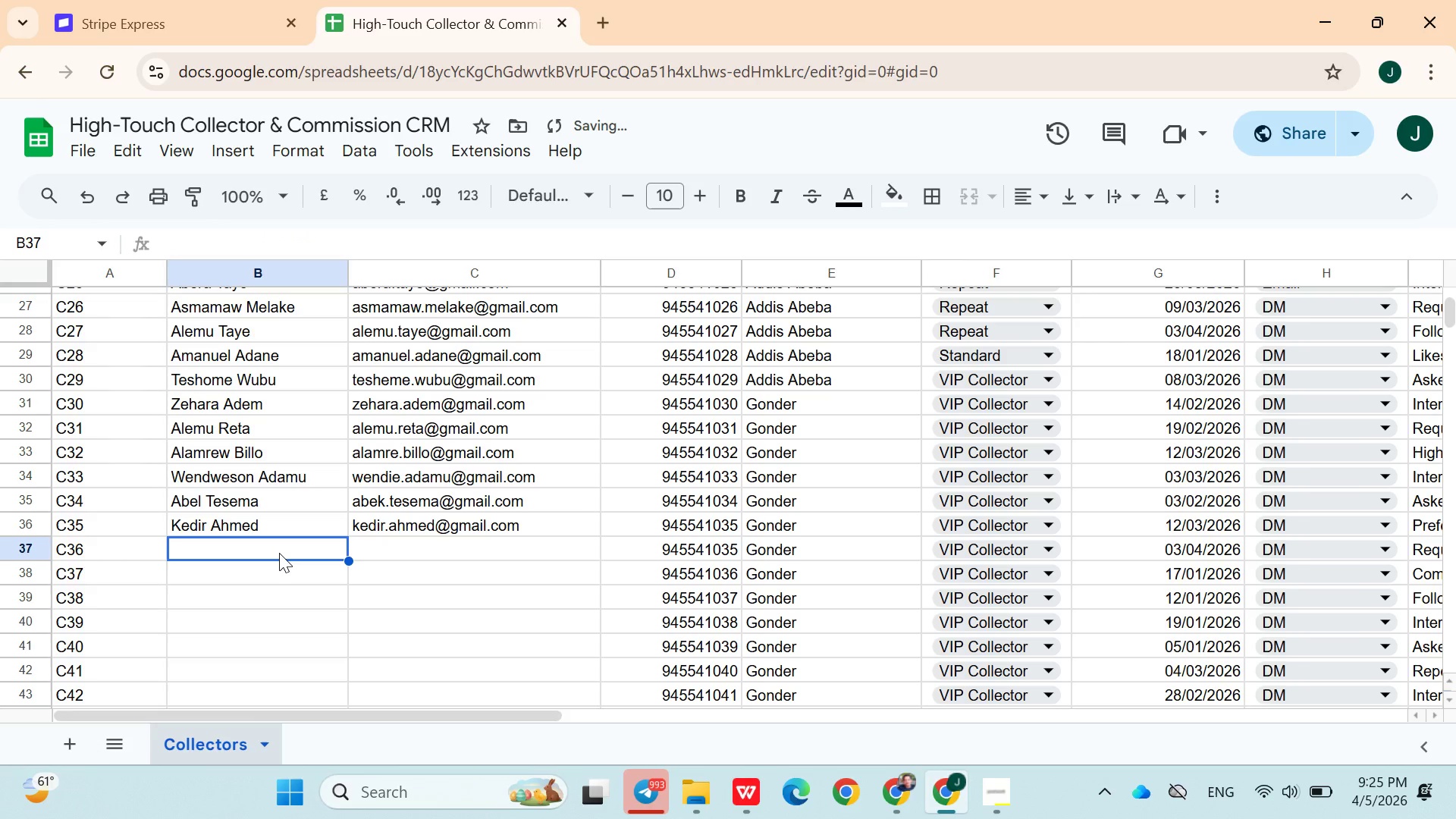 
hold_key(key=ShiftLeft, duration=1.52)
 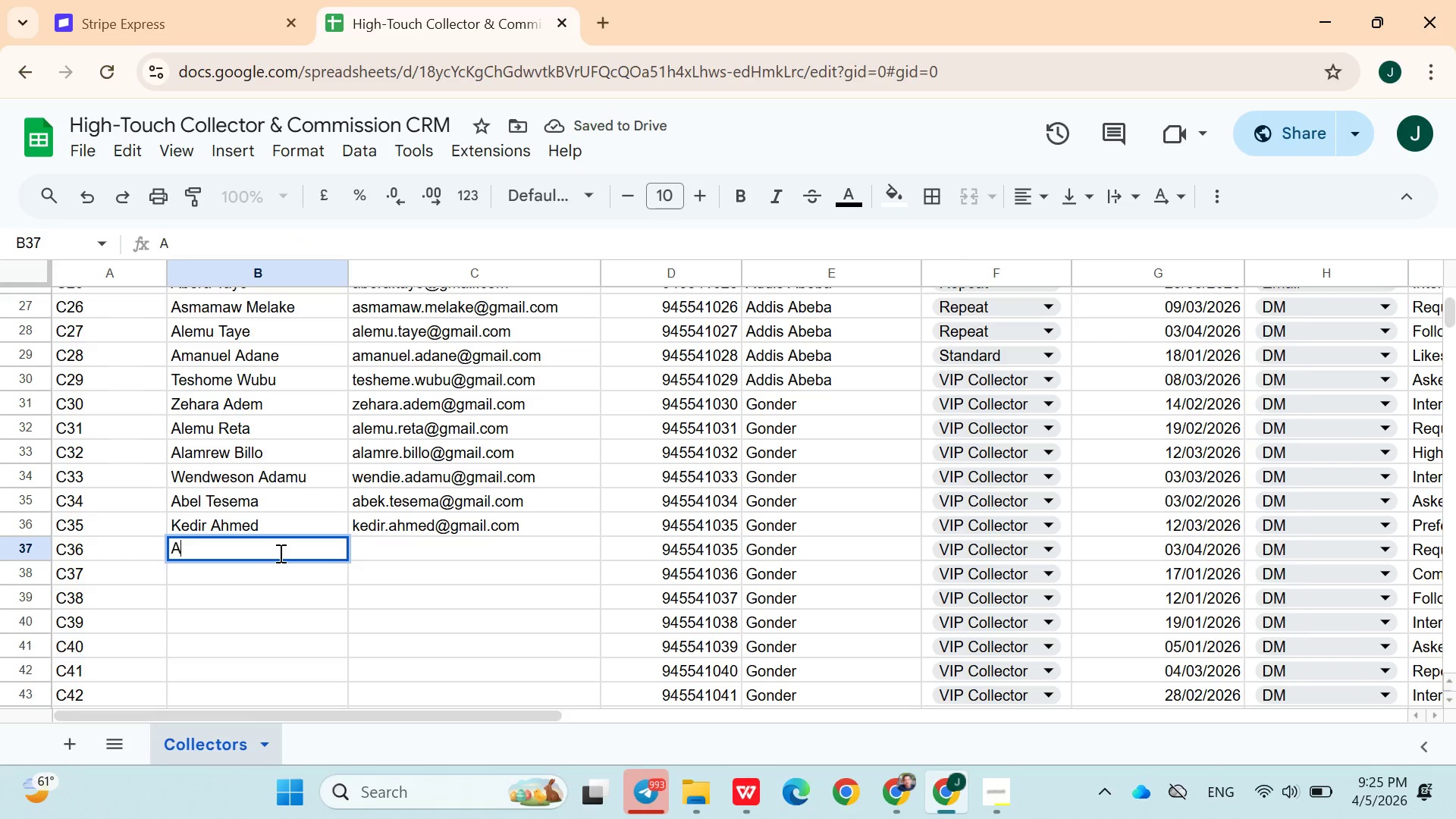 
type(Asemachew Bekele)
 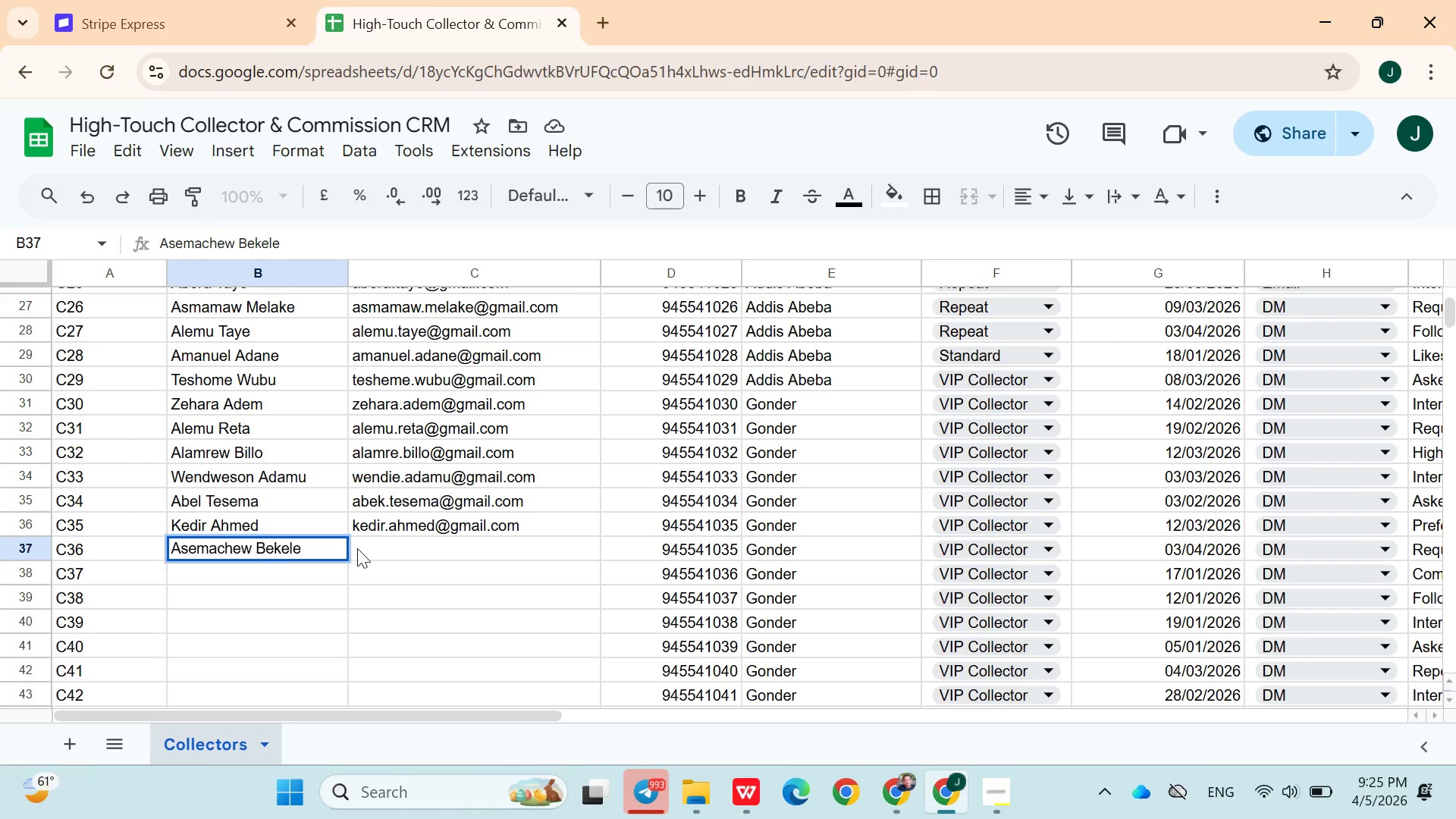 
left_click([381, 550])
 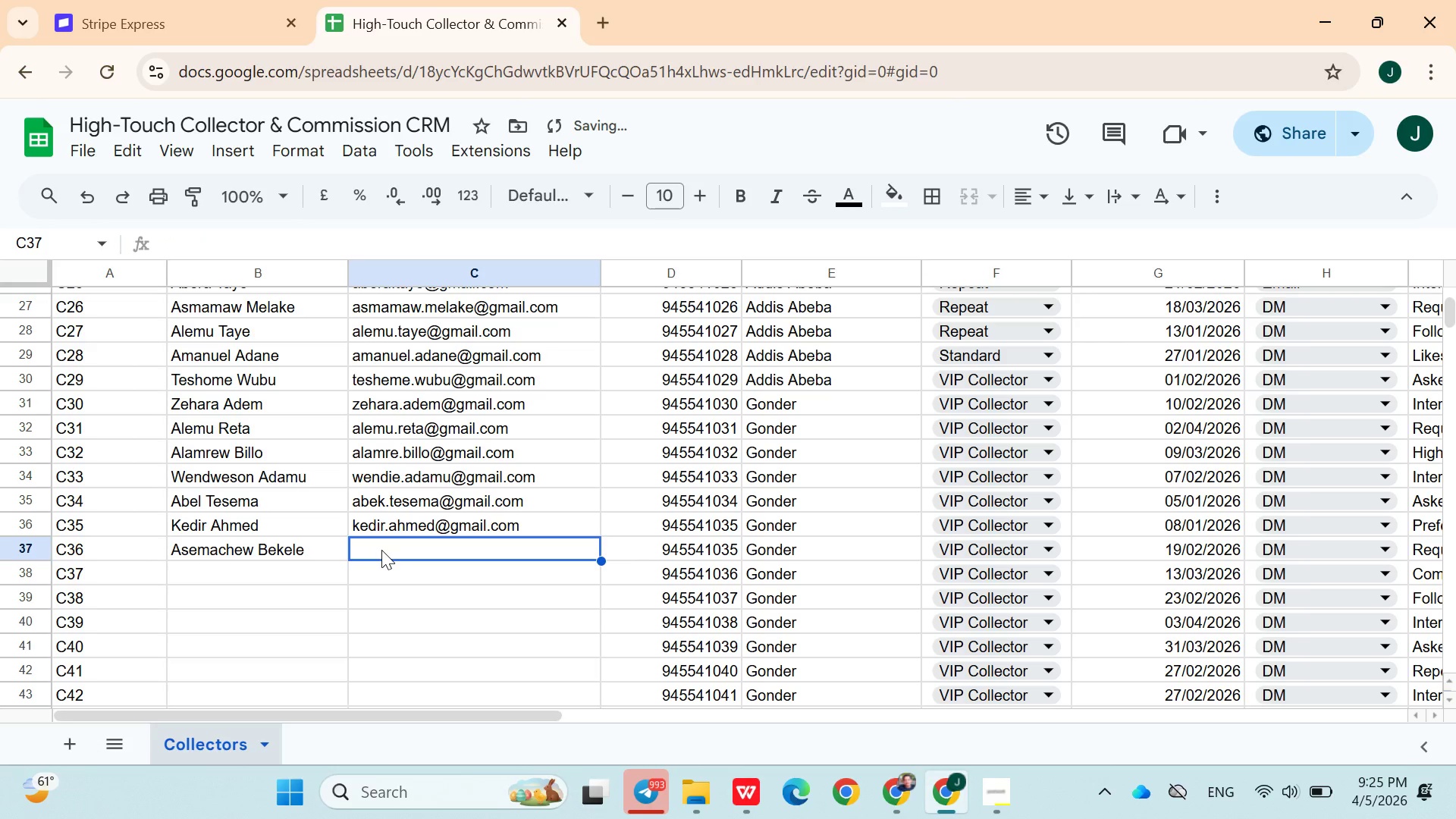 
type(ascmace)
key(Backspace)
type(hew.bekele@gmail.o)
key(Backspace)
type(com)
 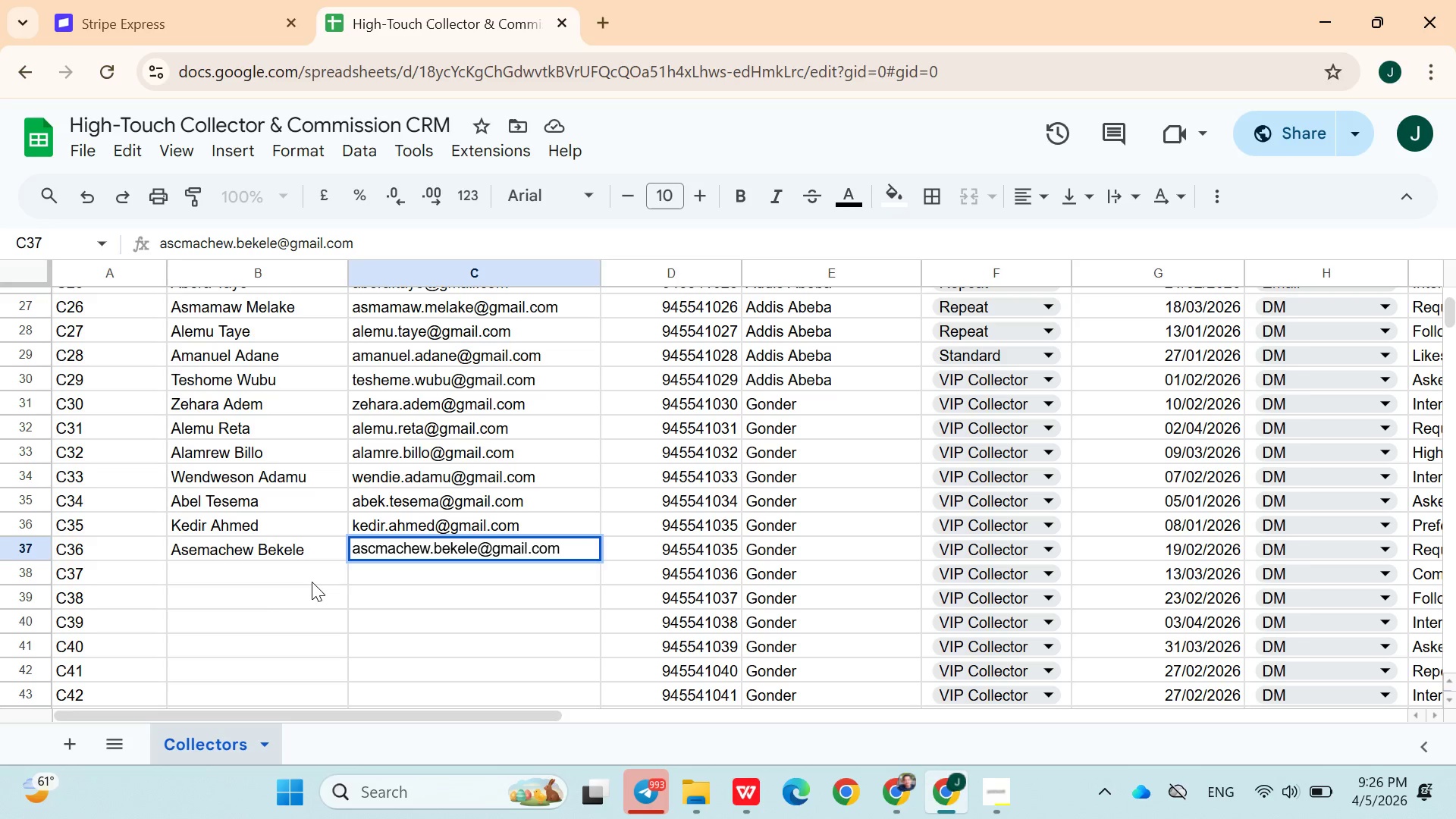 
left_click([237, 580])
 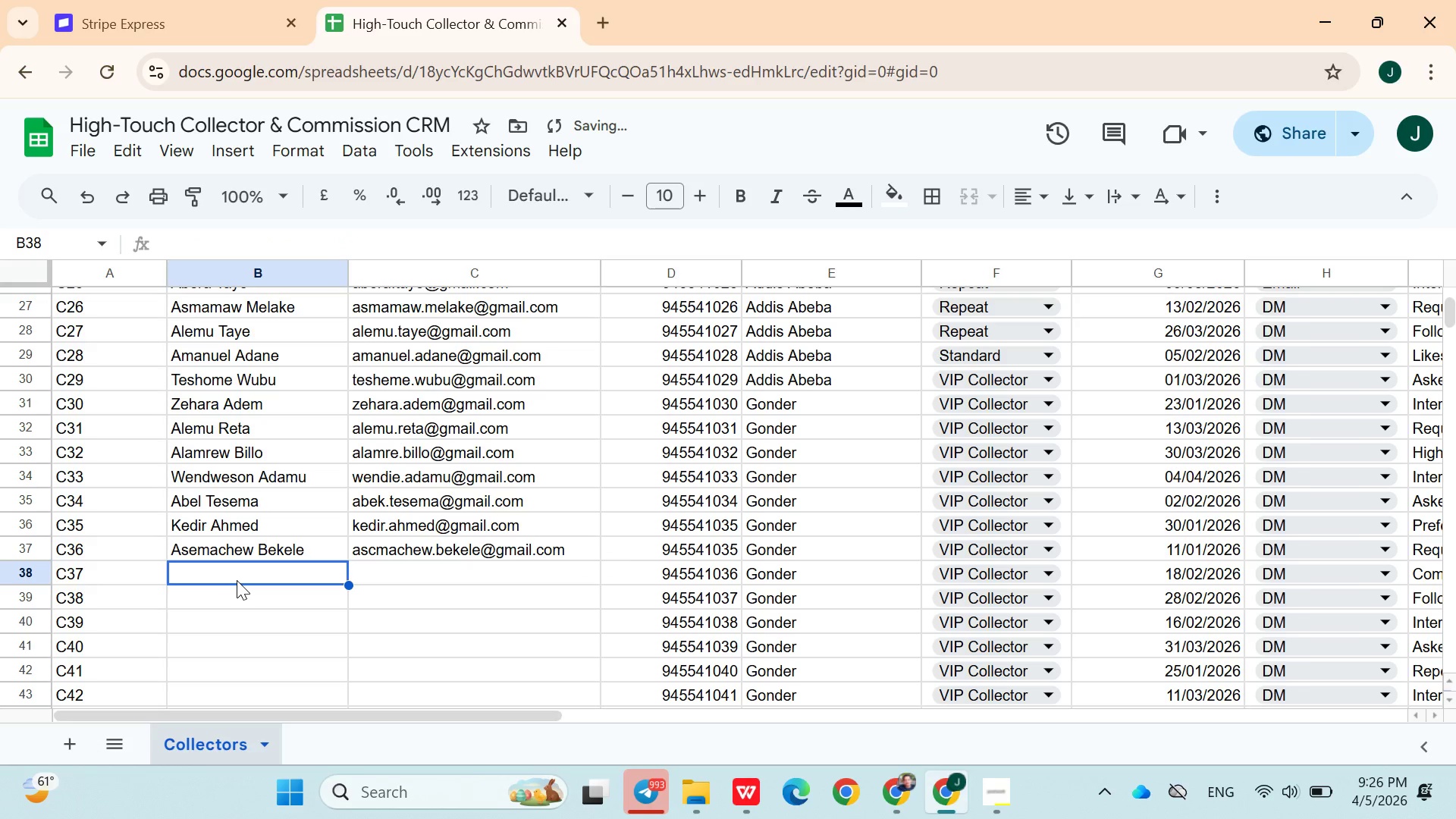 
hold_key(key=ShiftLeft, duration=1.51)
 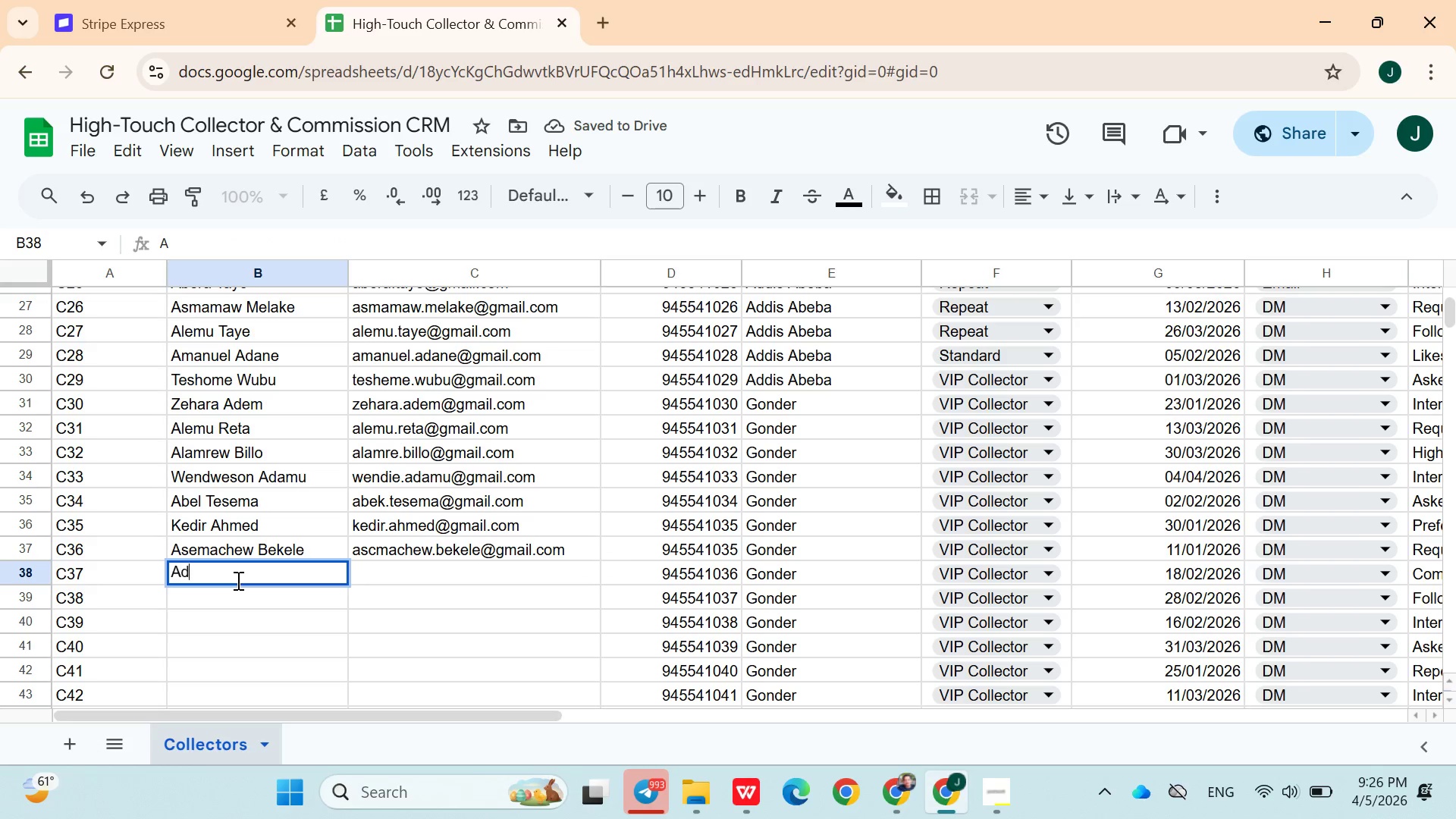 
type(Adem Mohammed)
 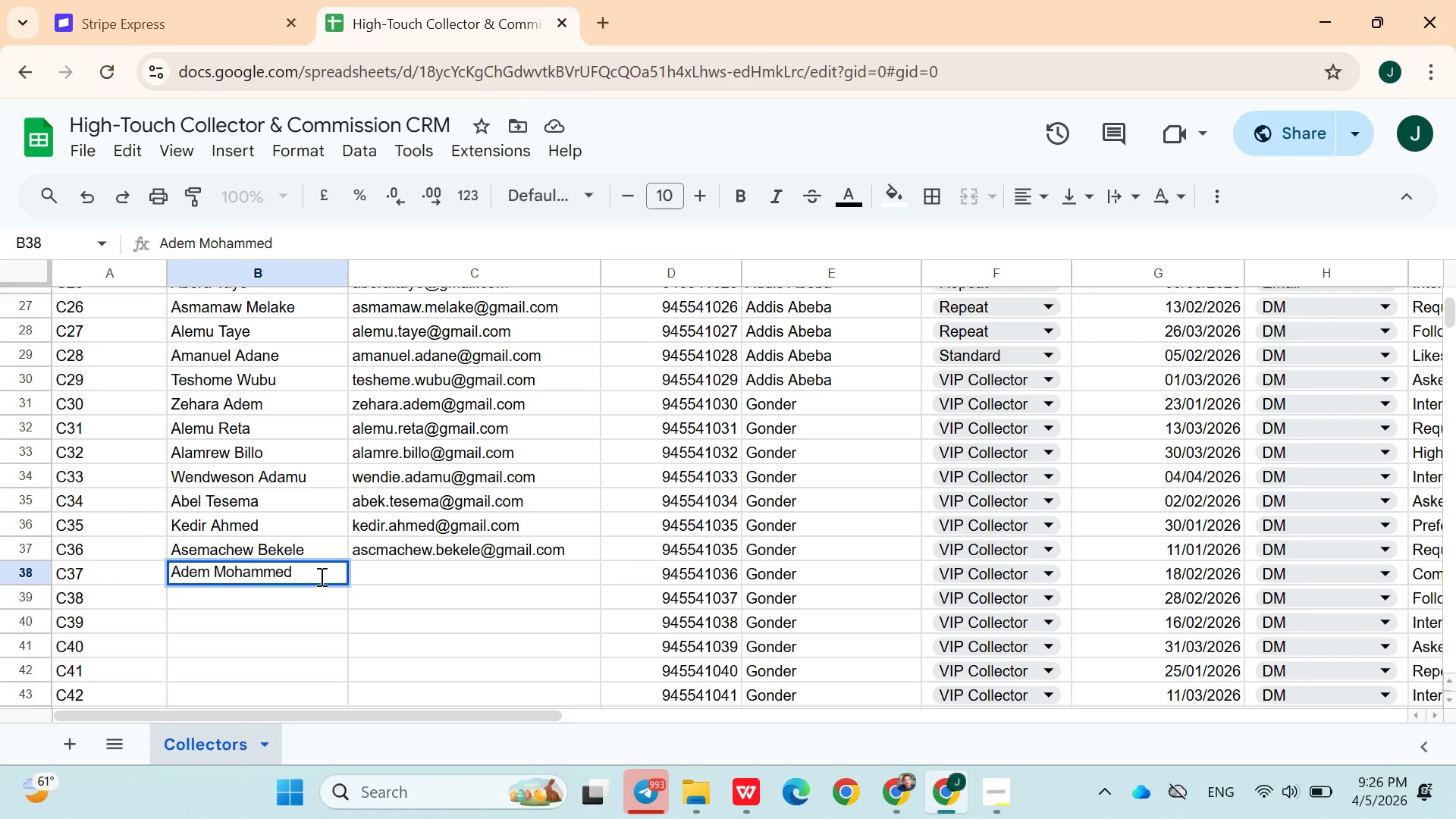 
left_click([367, 578])
 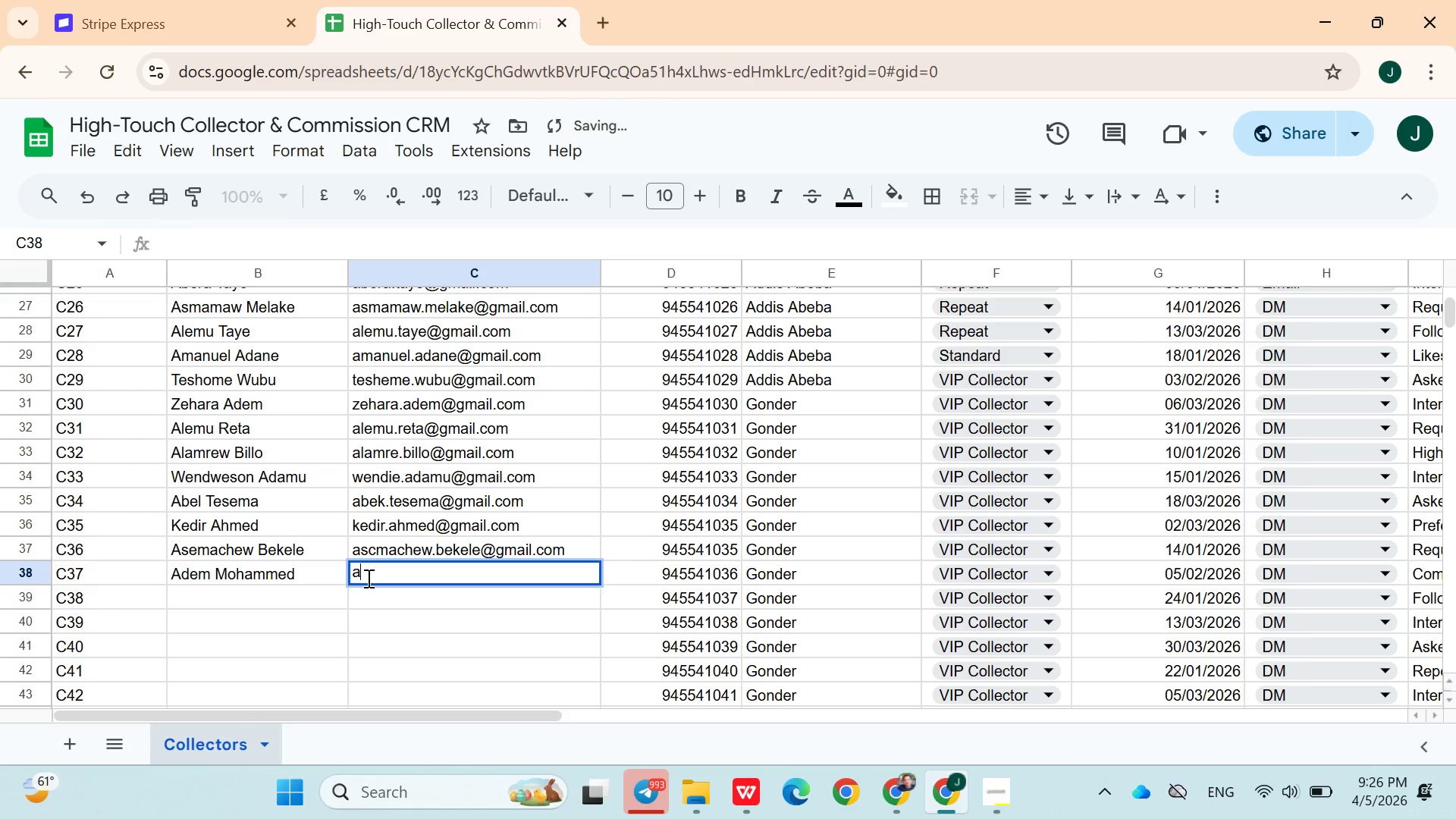 
type(adem.mohammed@gmail.com)
 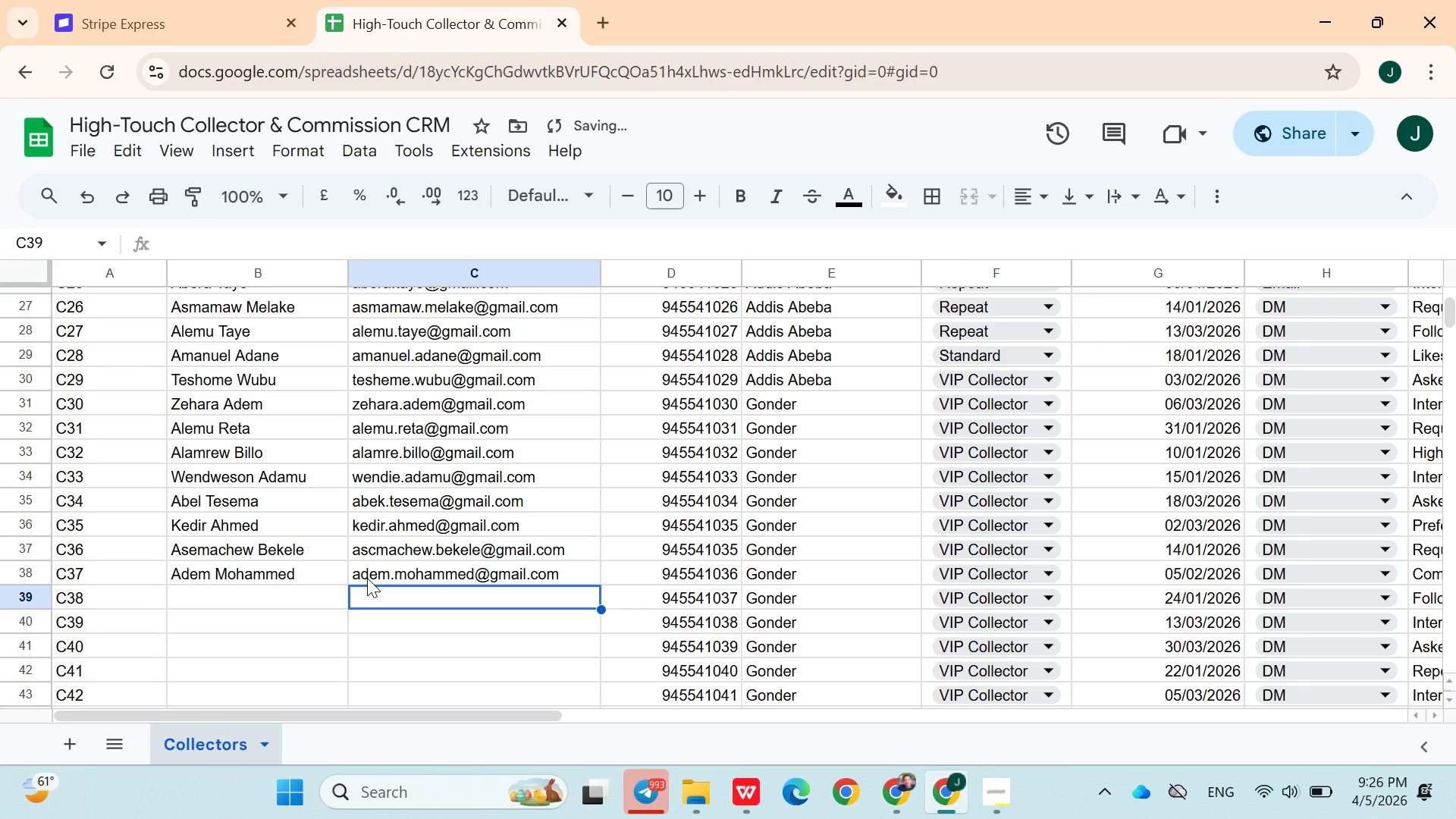 
key(ArrowDown)
 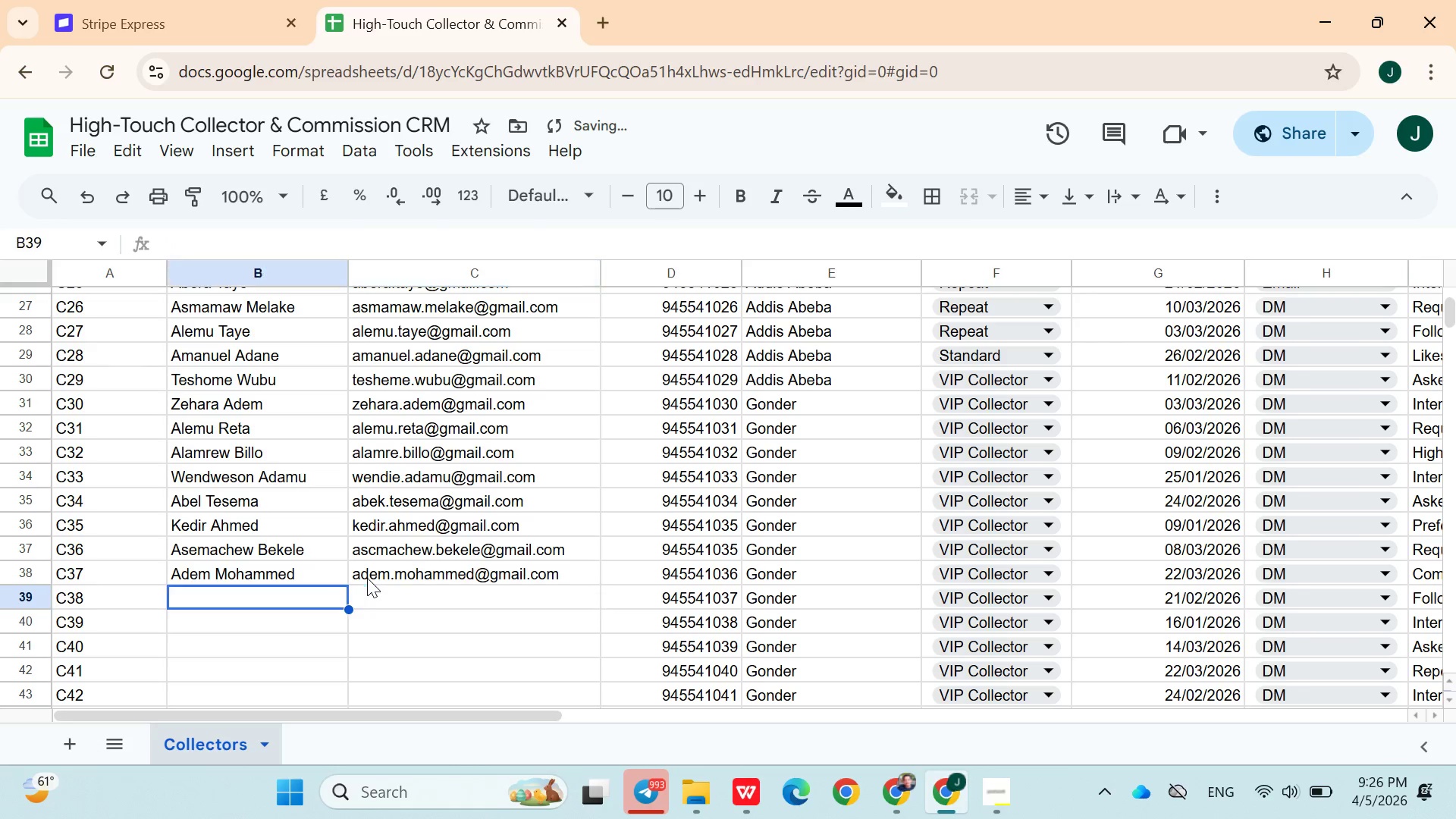 
key(ArrowLeft)
 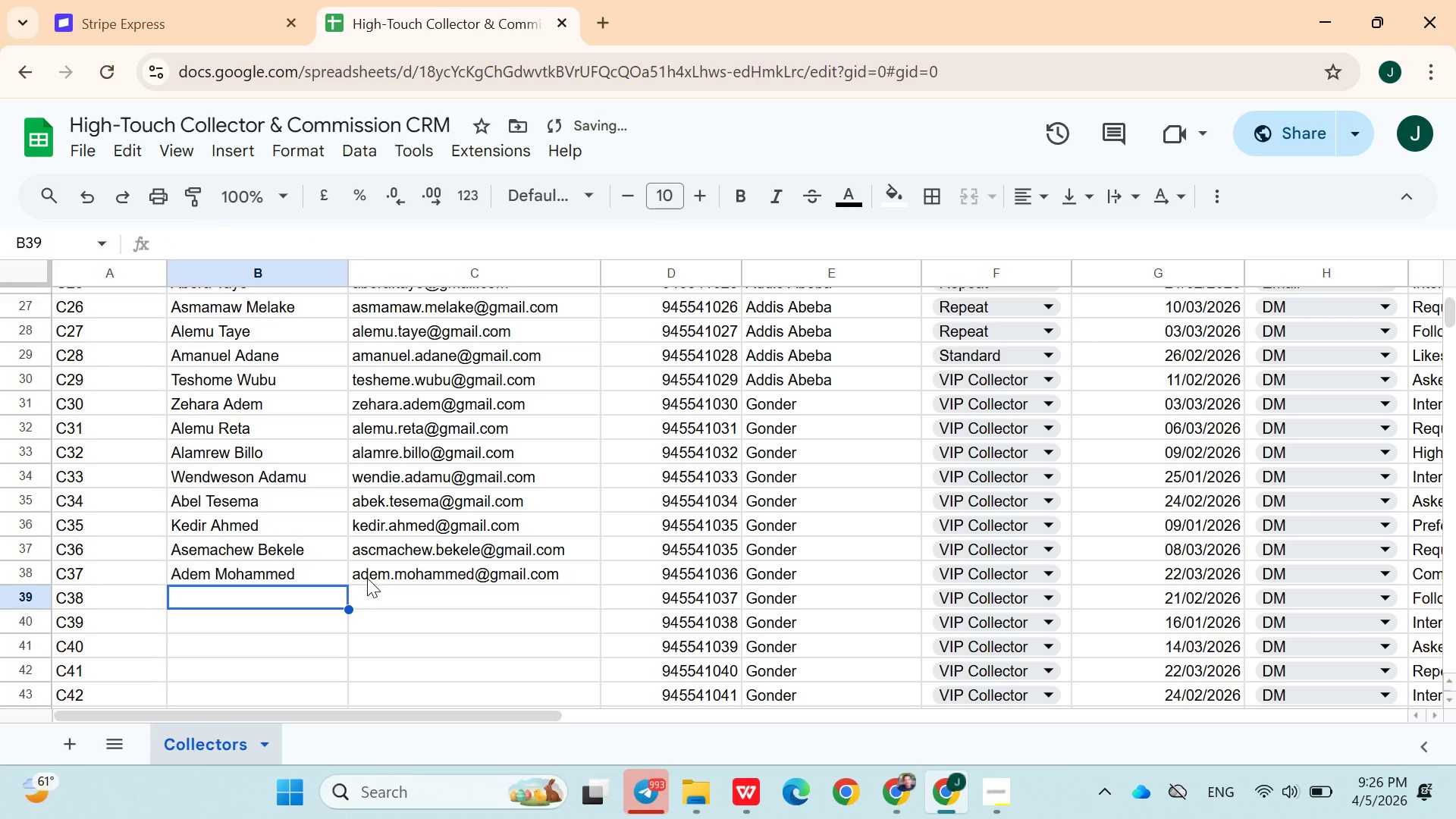 
type(Fuad Ahmed)
 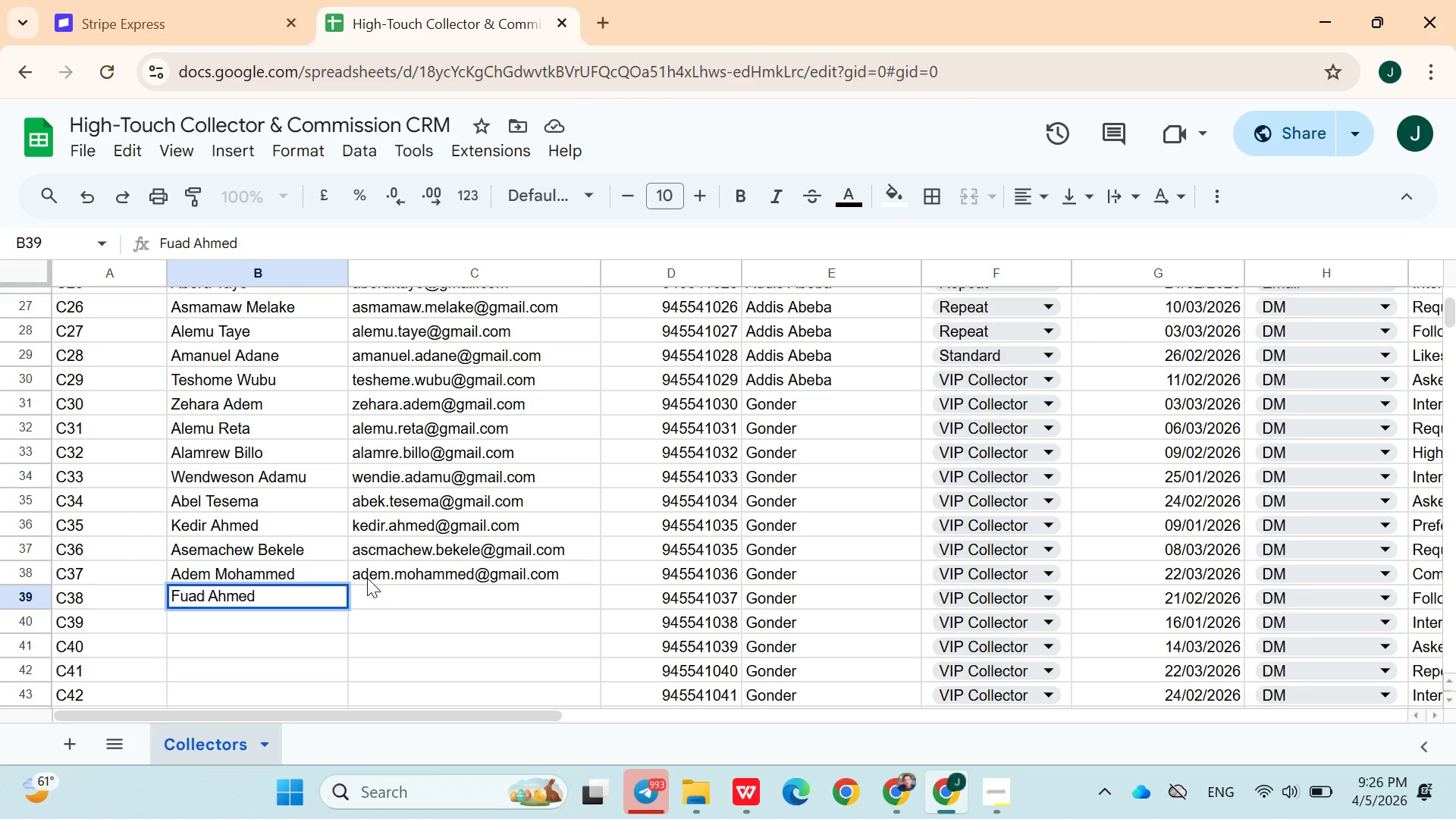 
key(ArrowRight)
 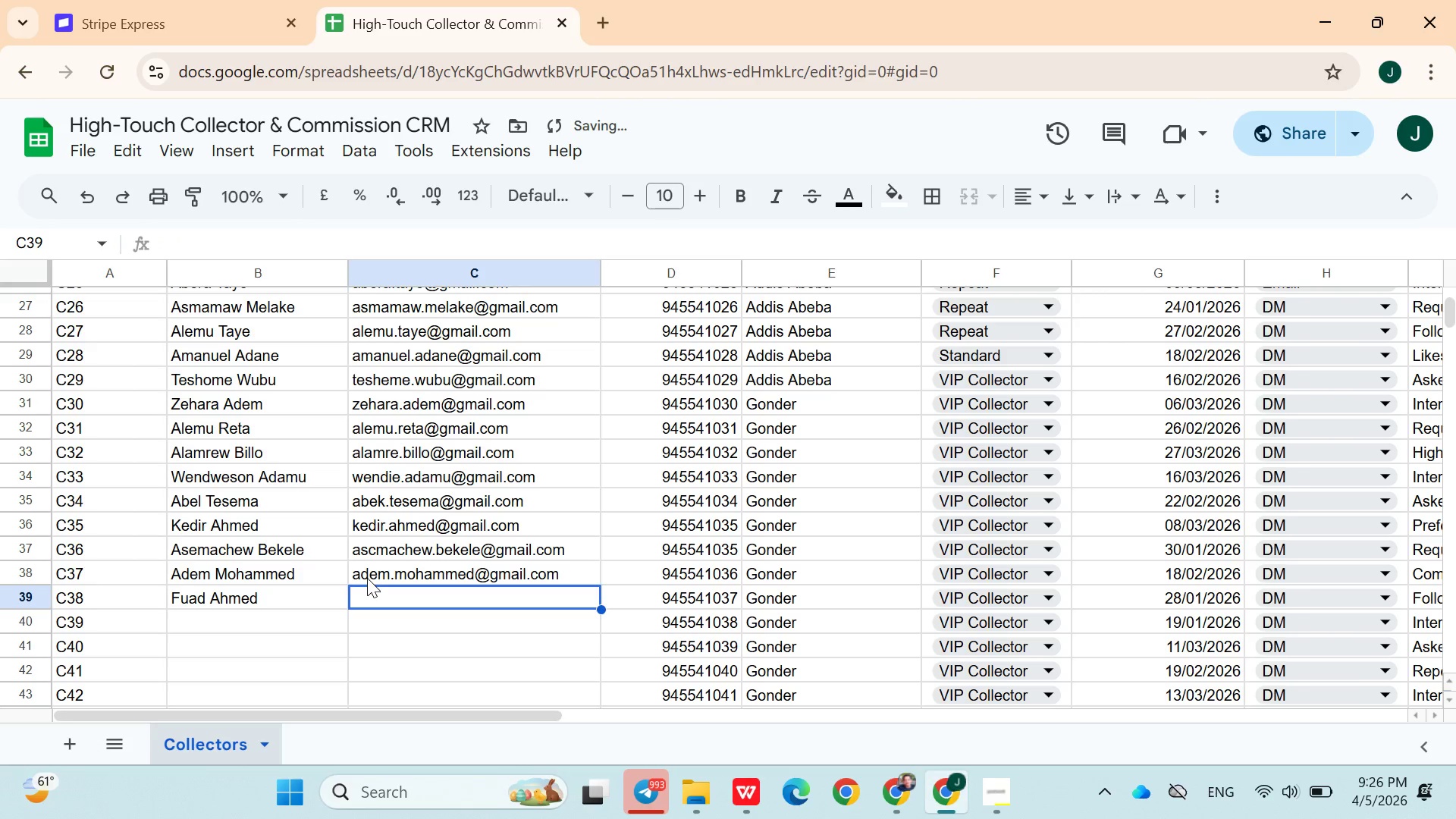 
type(fuad.ahmed@gmail.com)
 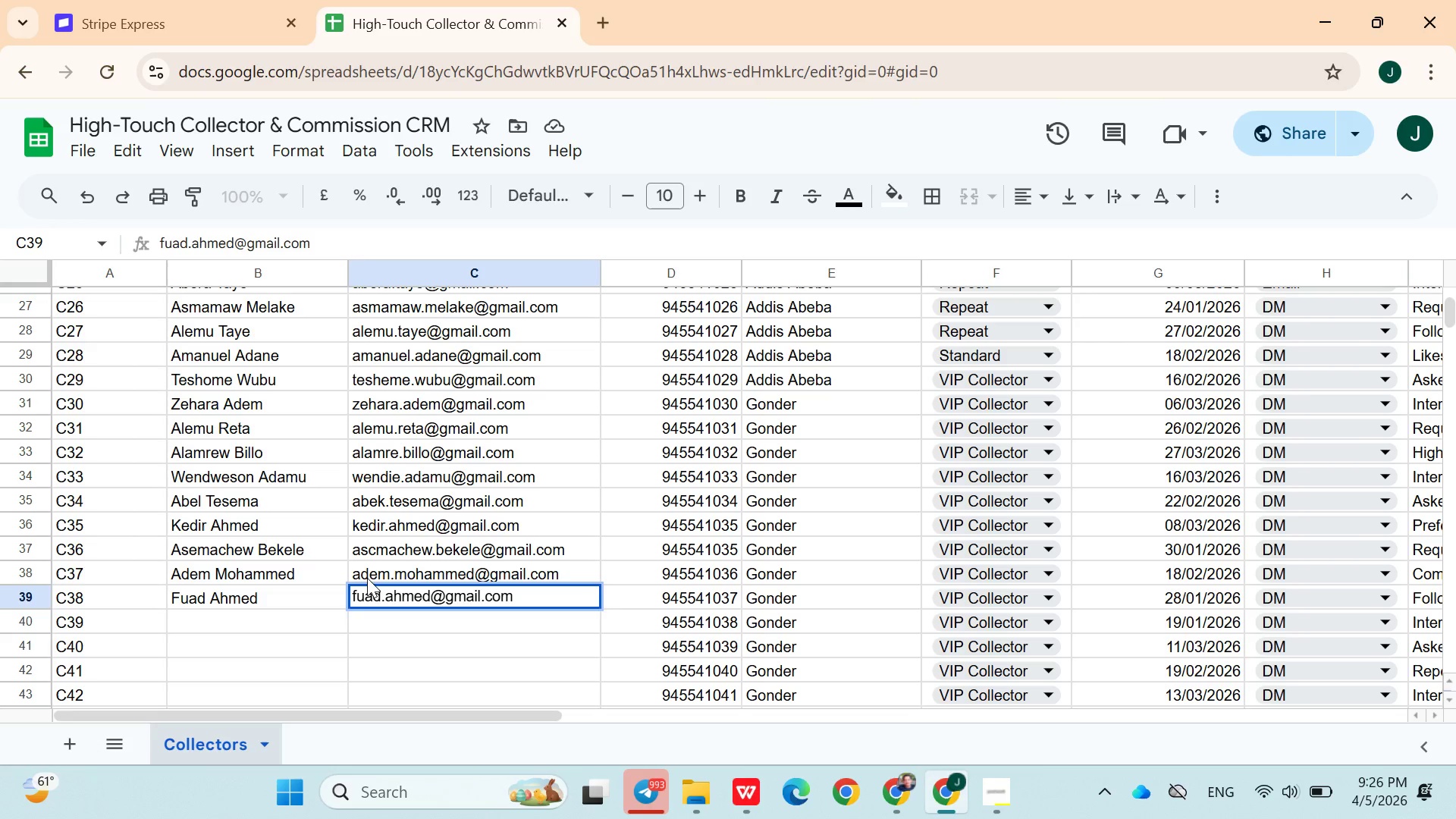 
key(ArrowDown)
 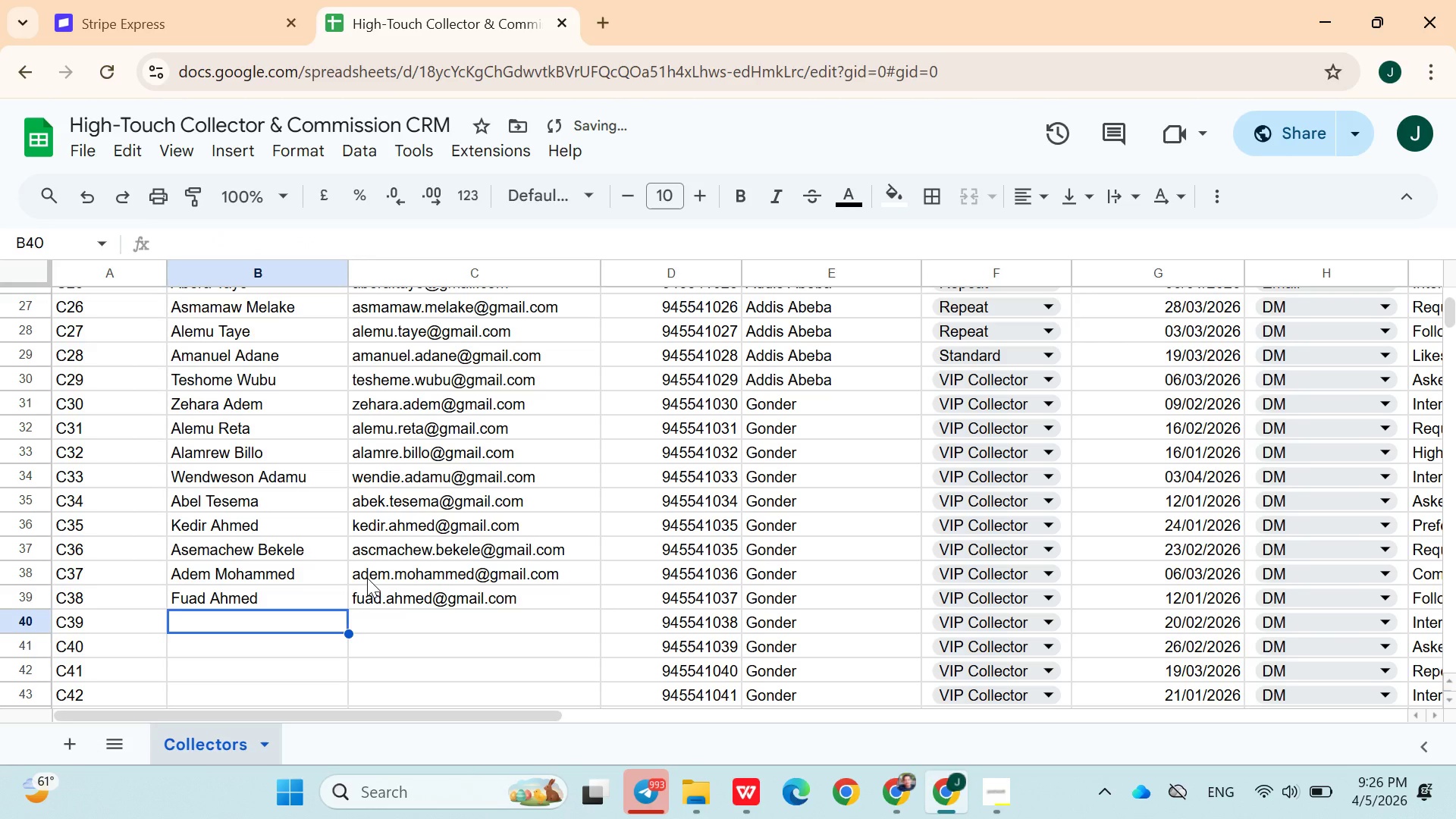 
key(ArrowLeft)
 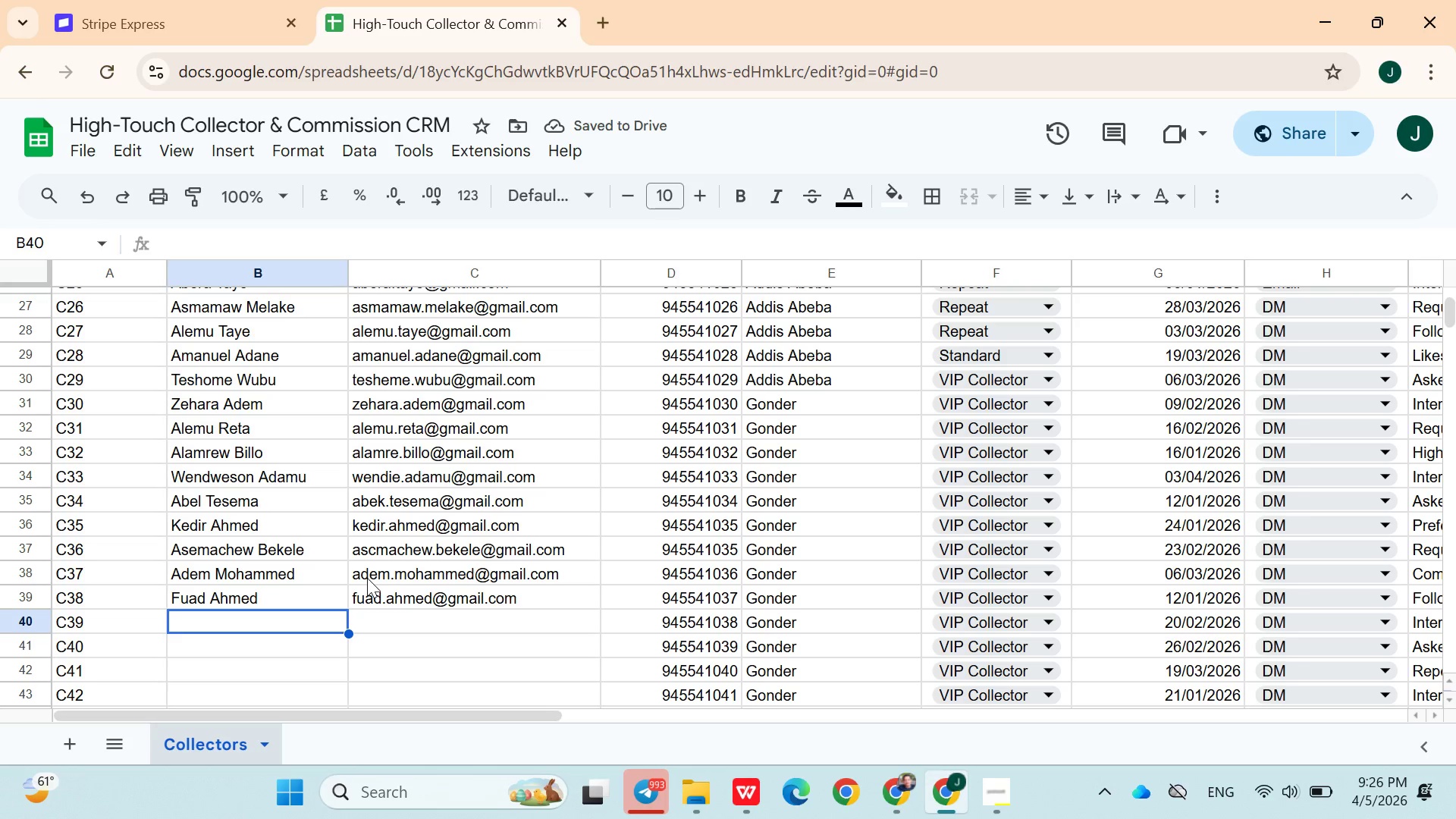 
type(Leila Mengesha)
 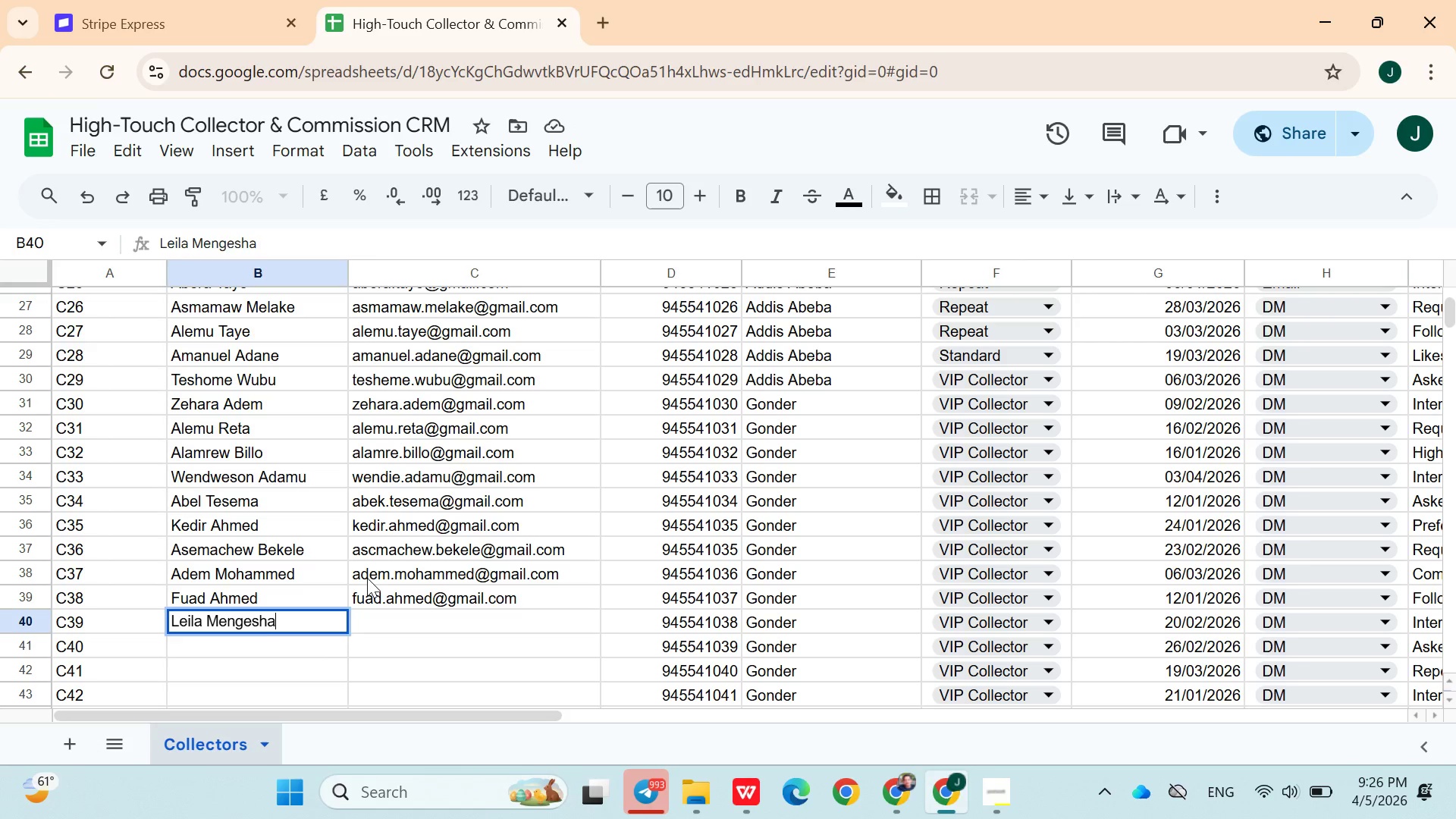 
key(ArrowRight)
 